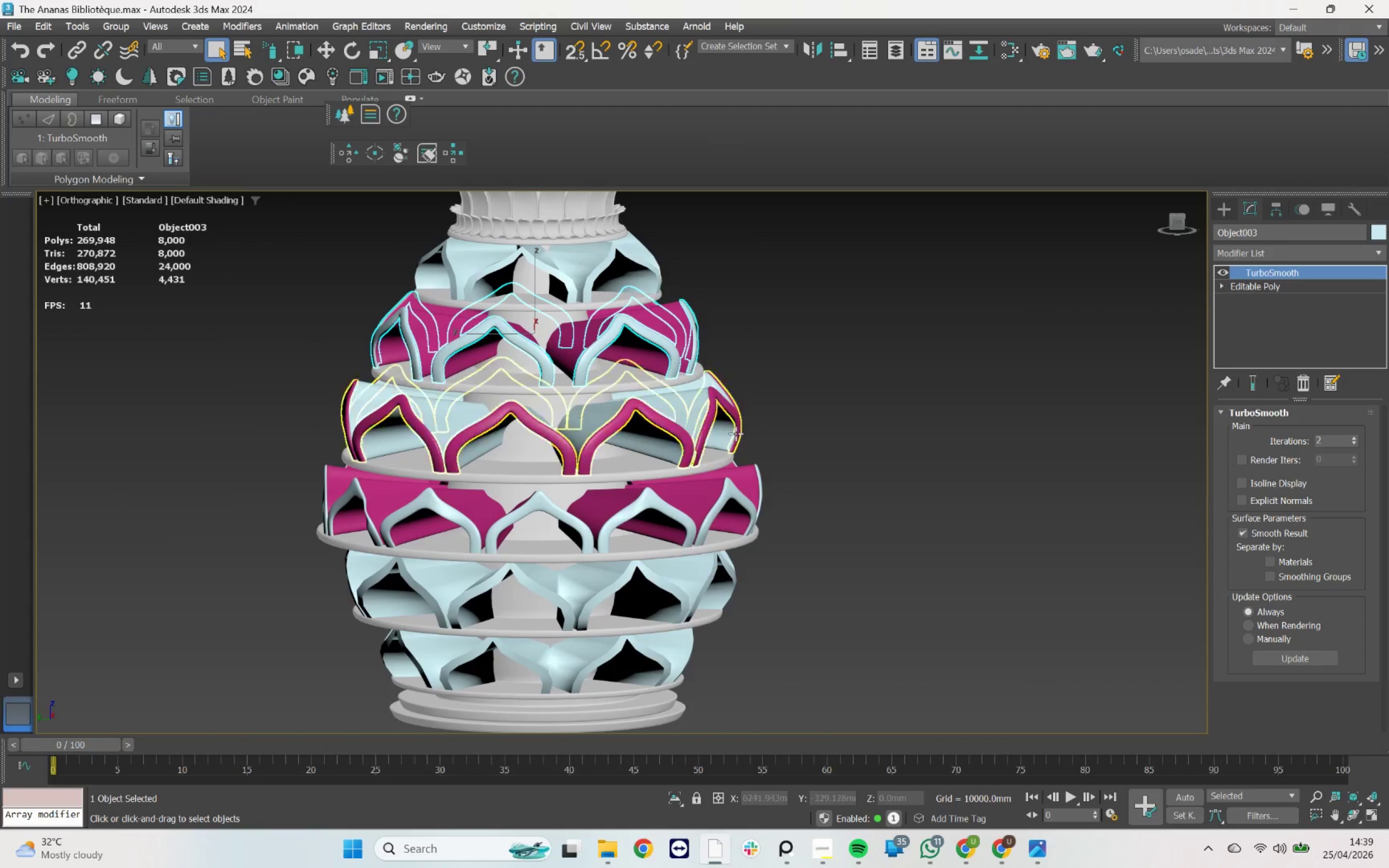 
hold_key(key=AltLeft, duration=0.69)
 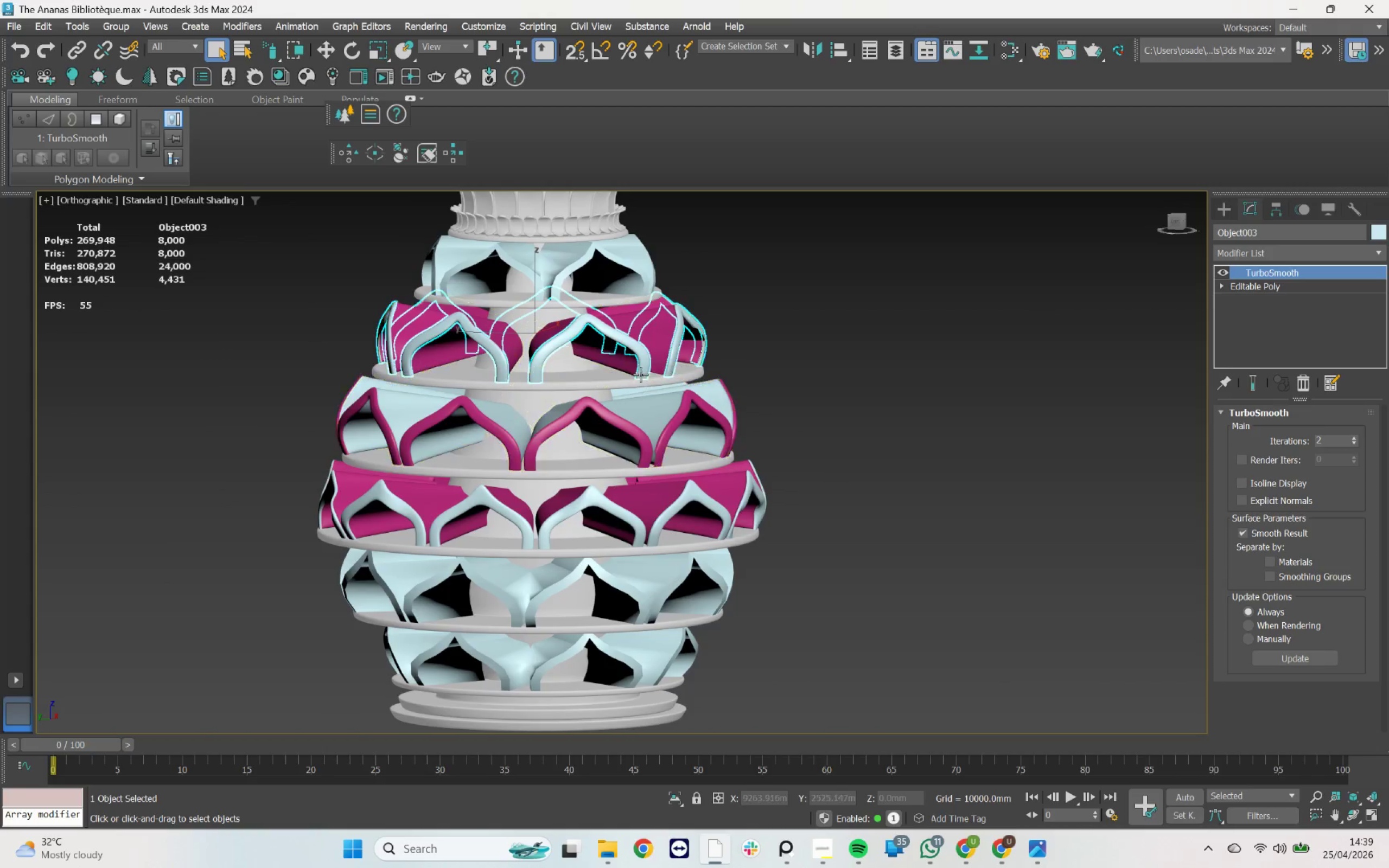 
left_click([907, 340])
 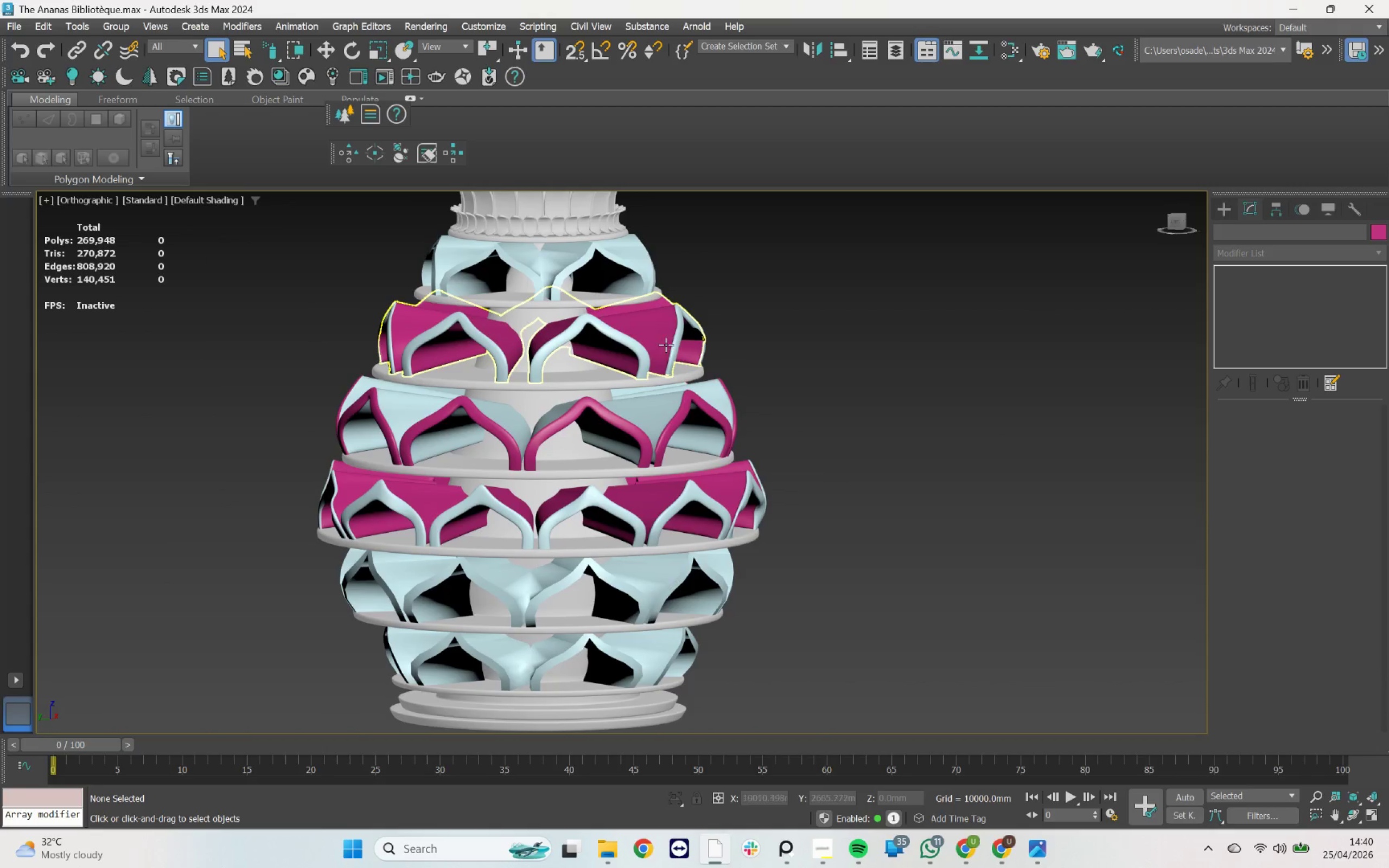 
left_click([663, 335])
 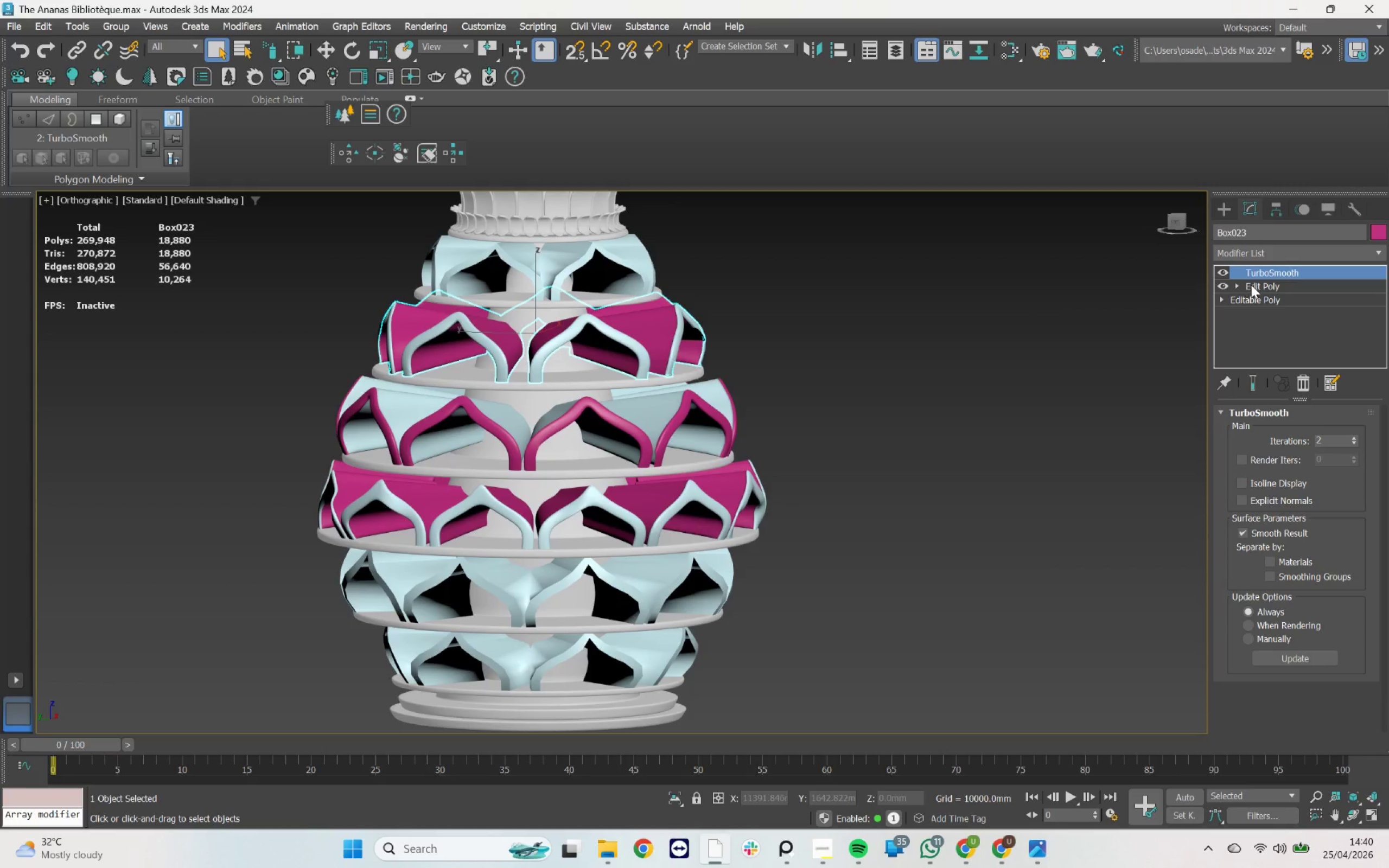 
left_click_drag(start_coordinate=[1255, 286], to_coordinate=[667, 584])
 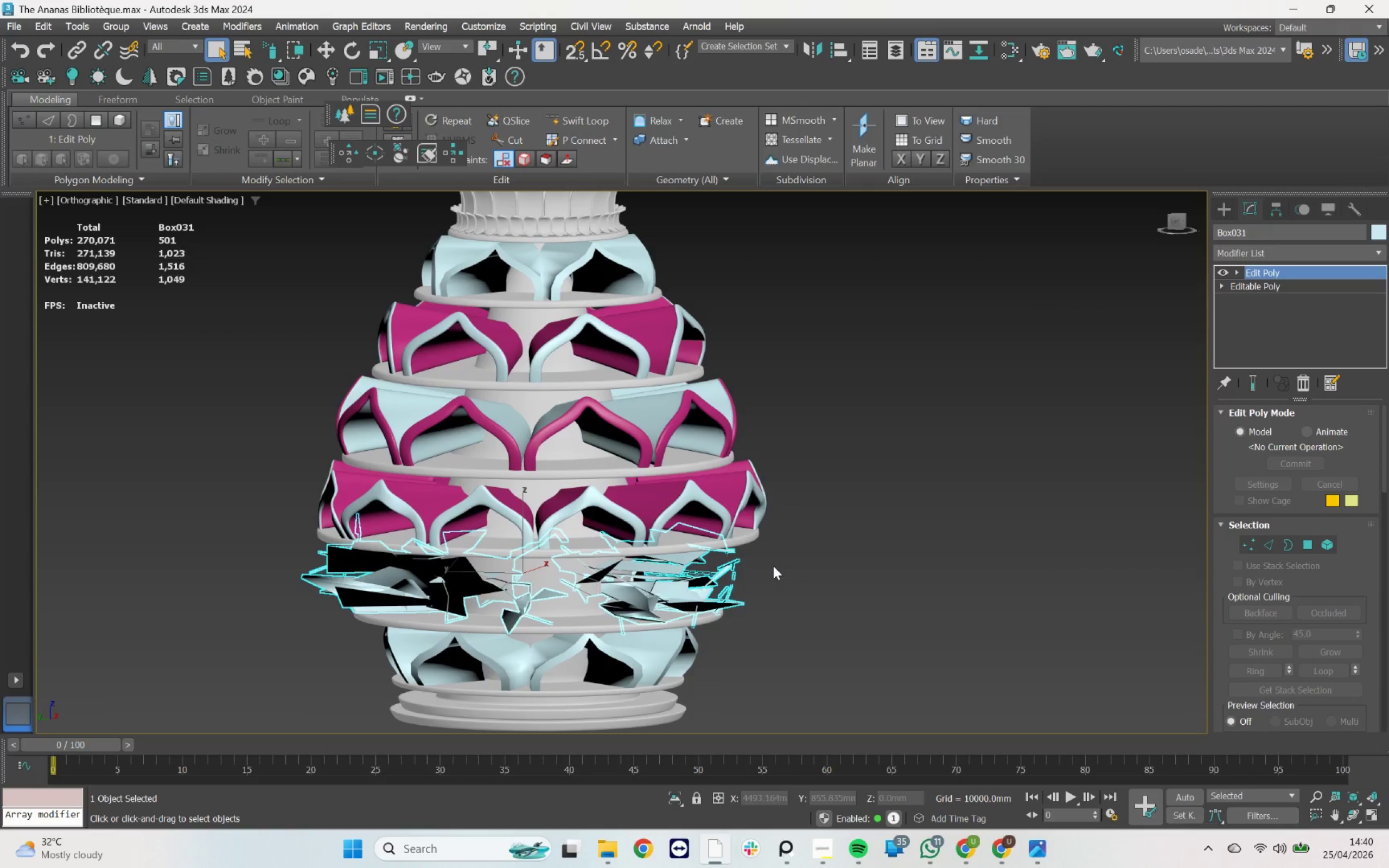 
key(Control+Z)
 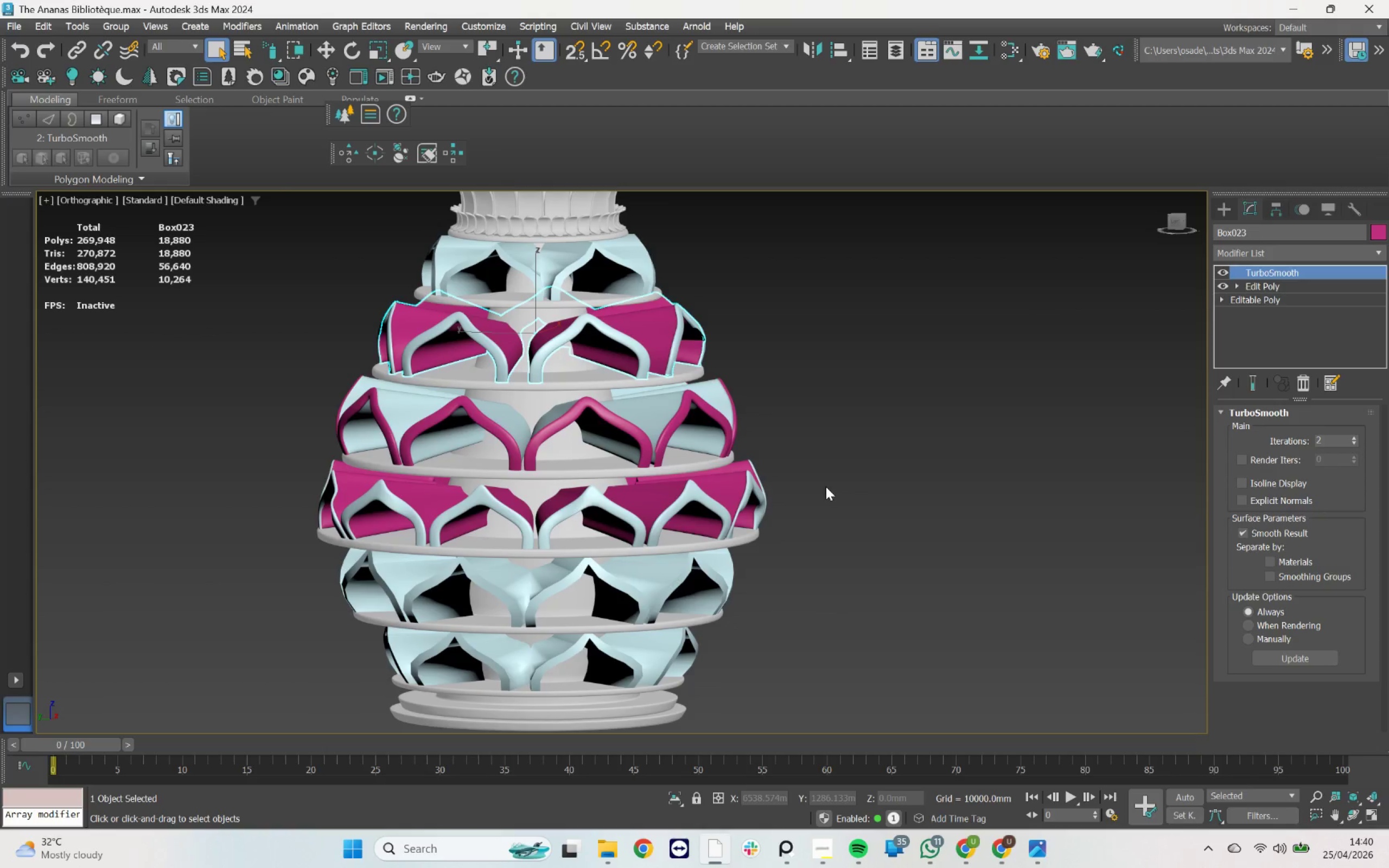 
scroll: coordinate [826, 487], scroll_direction: down, amount: 2.0
 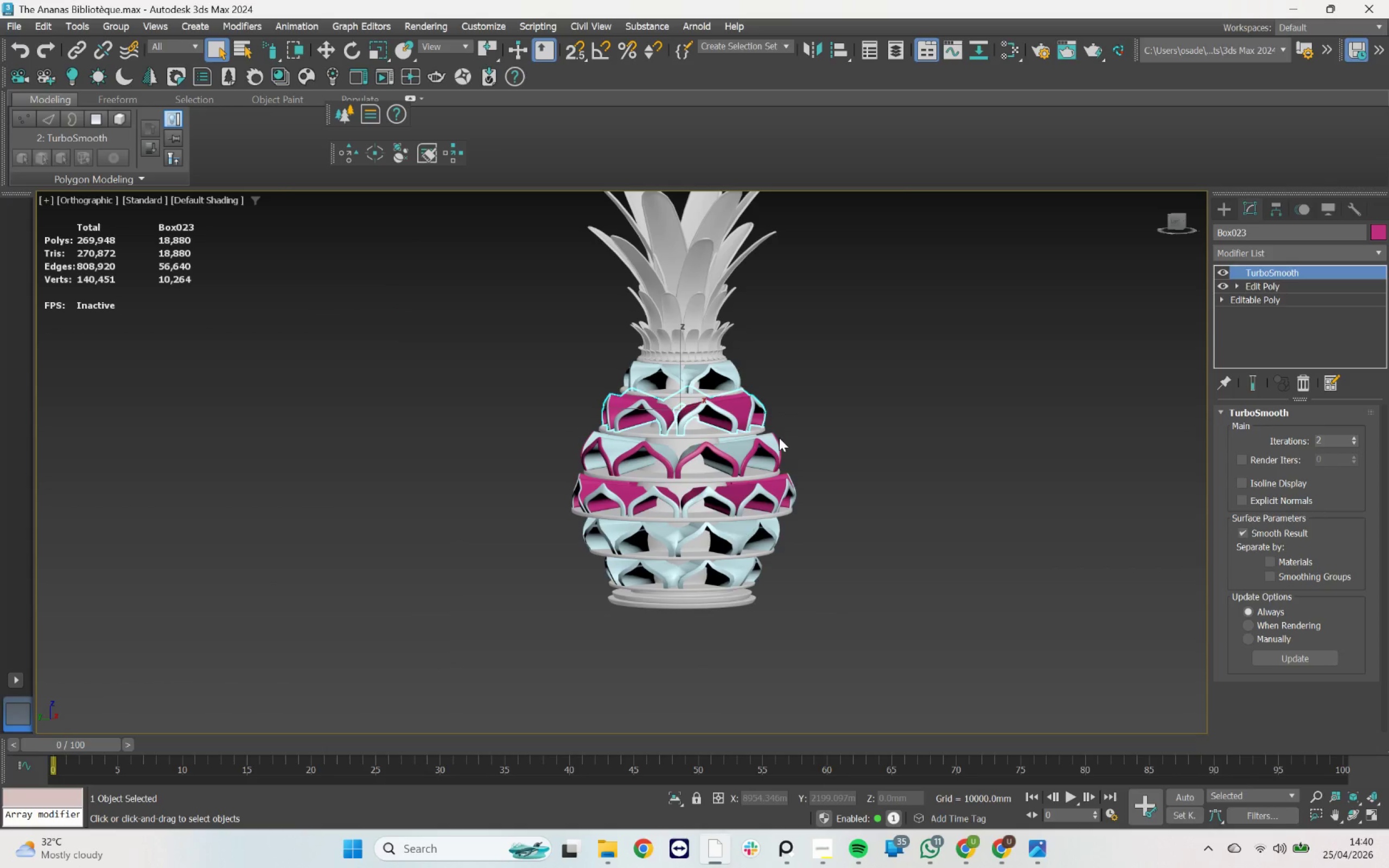 
wait(5.1)
 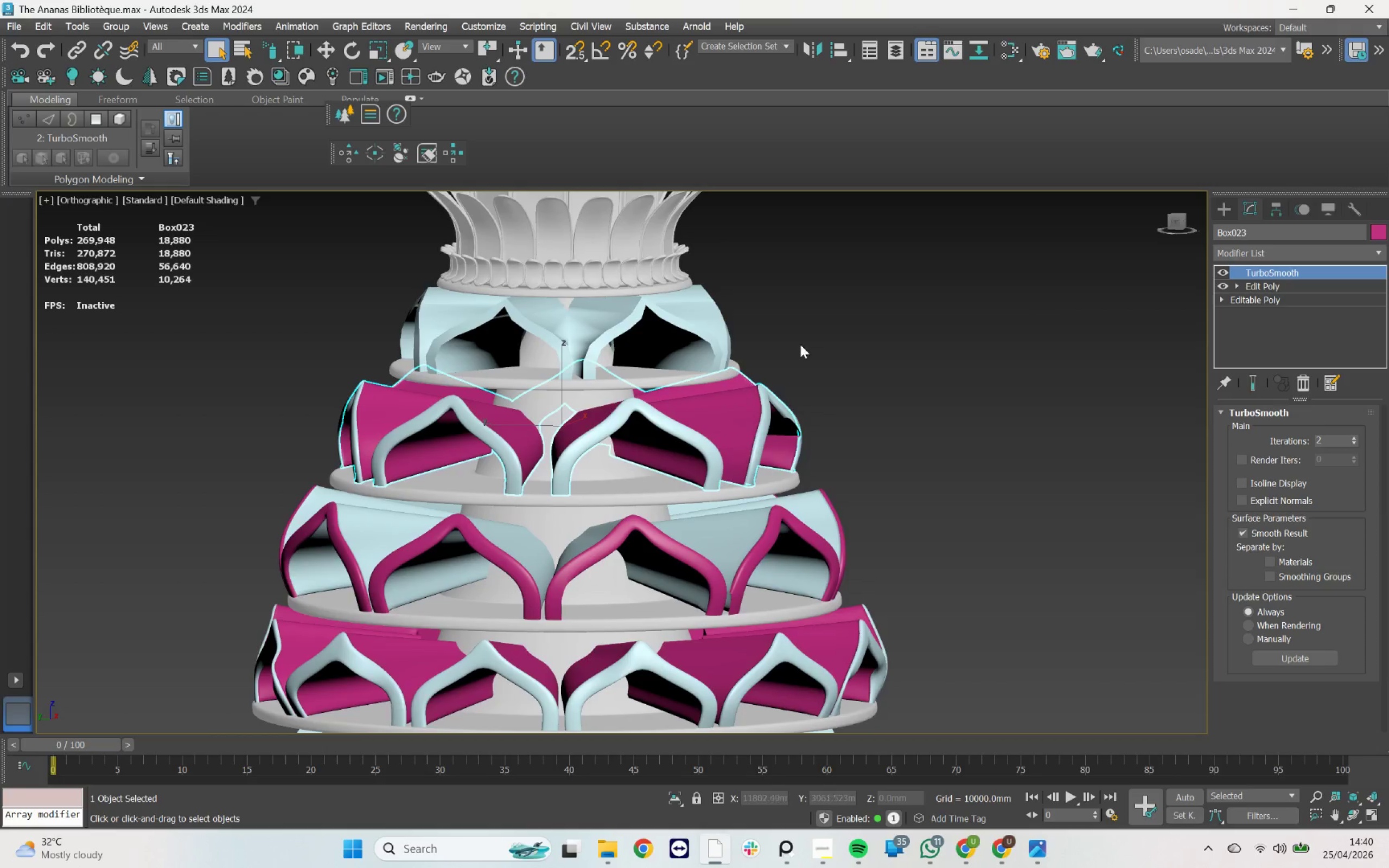 
left_click([819, 336])
 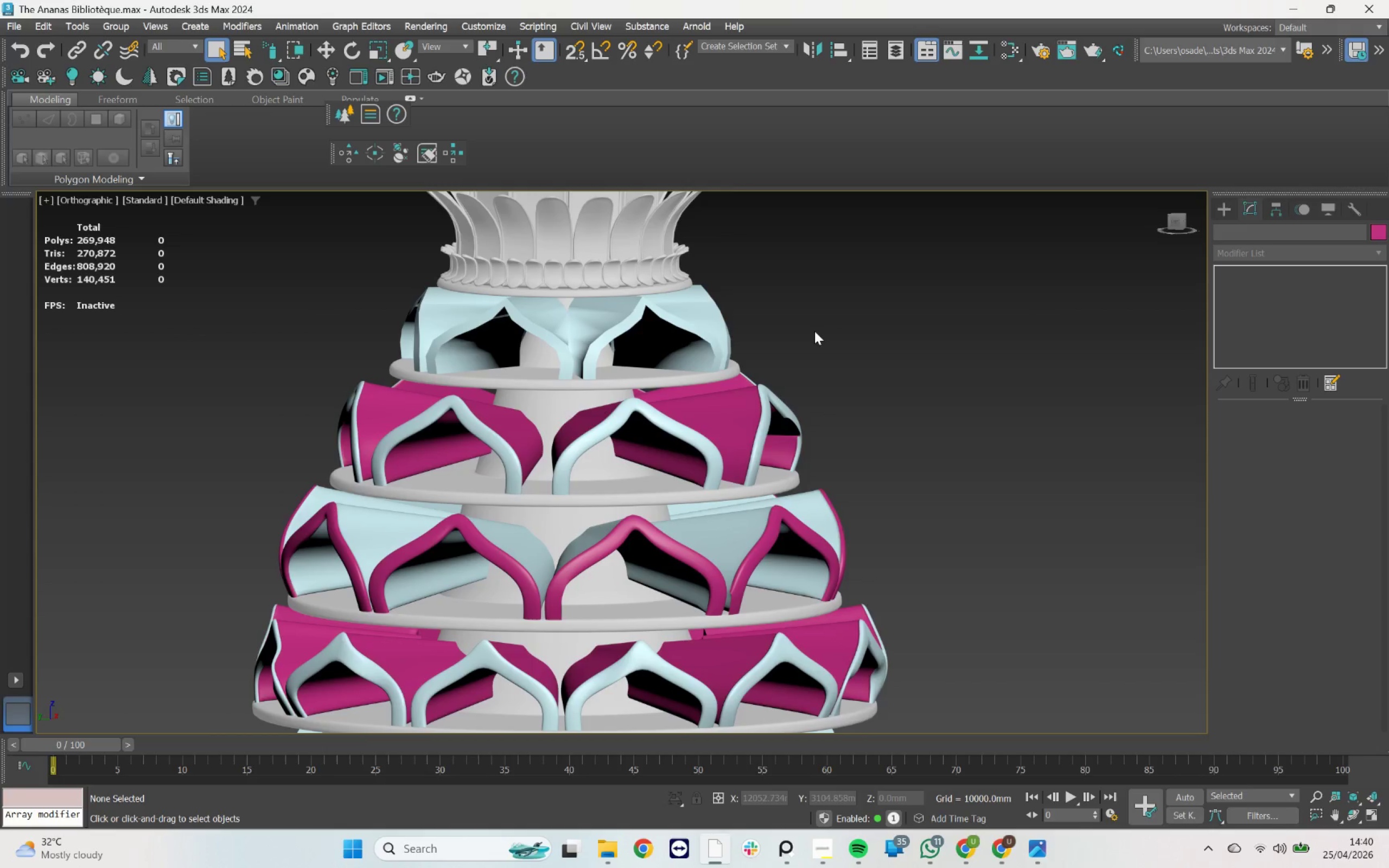 
scroll: coordinate [746, 401], scroll_direction: up, amount: 3.0
 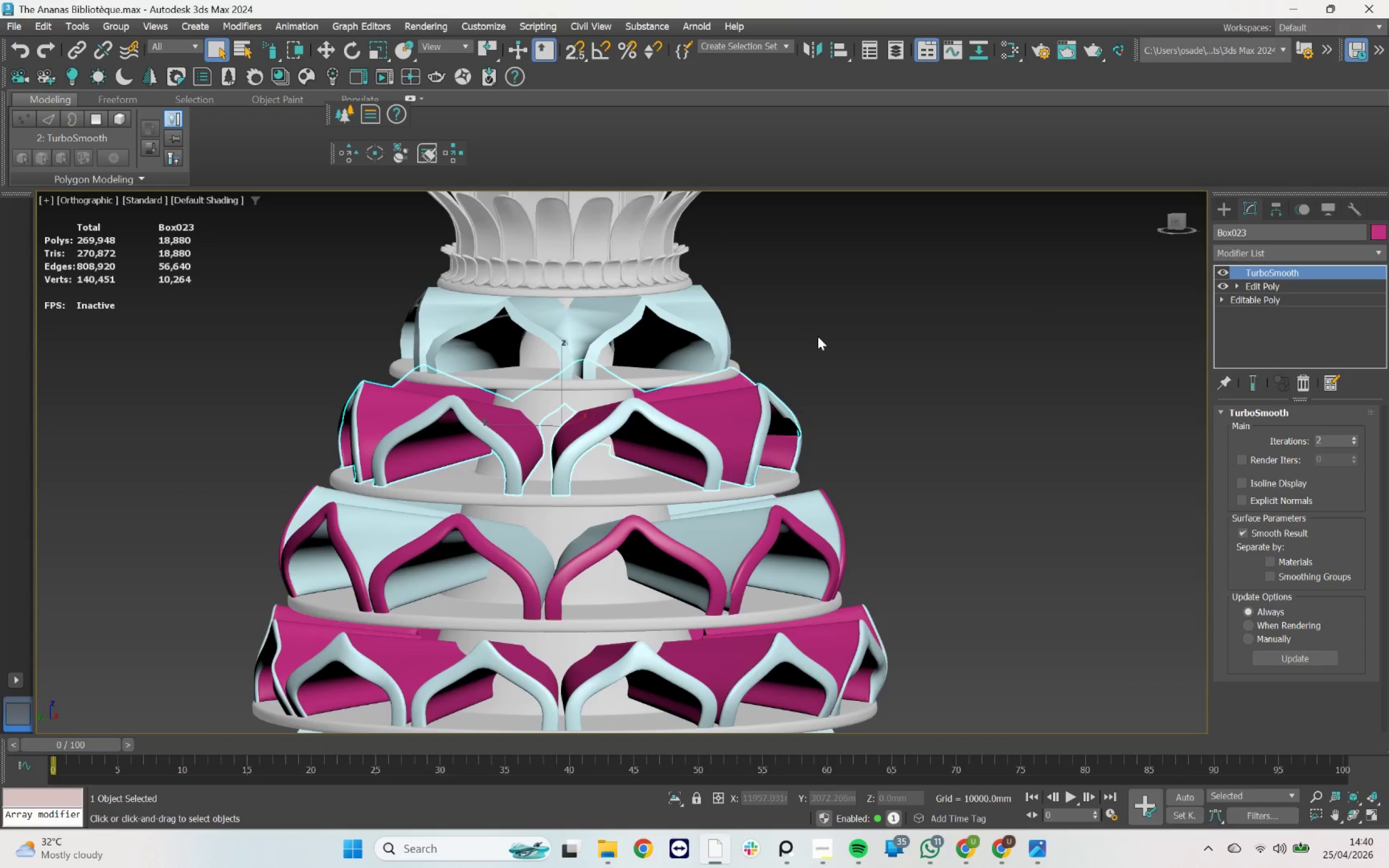 
scroll: coordinate [809, 331], scroll_direction: down, amount: 3.0
 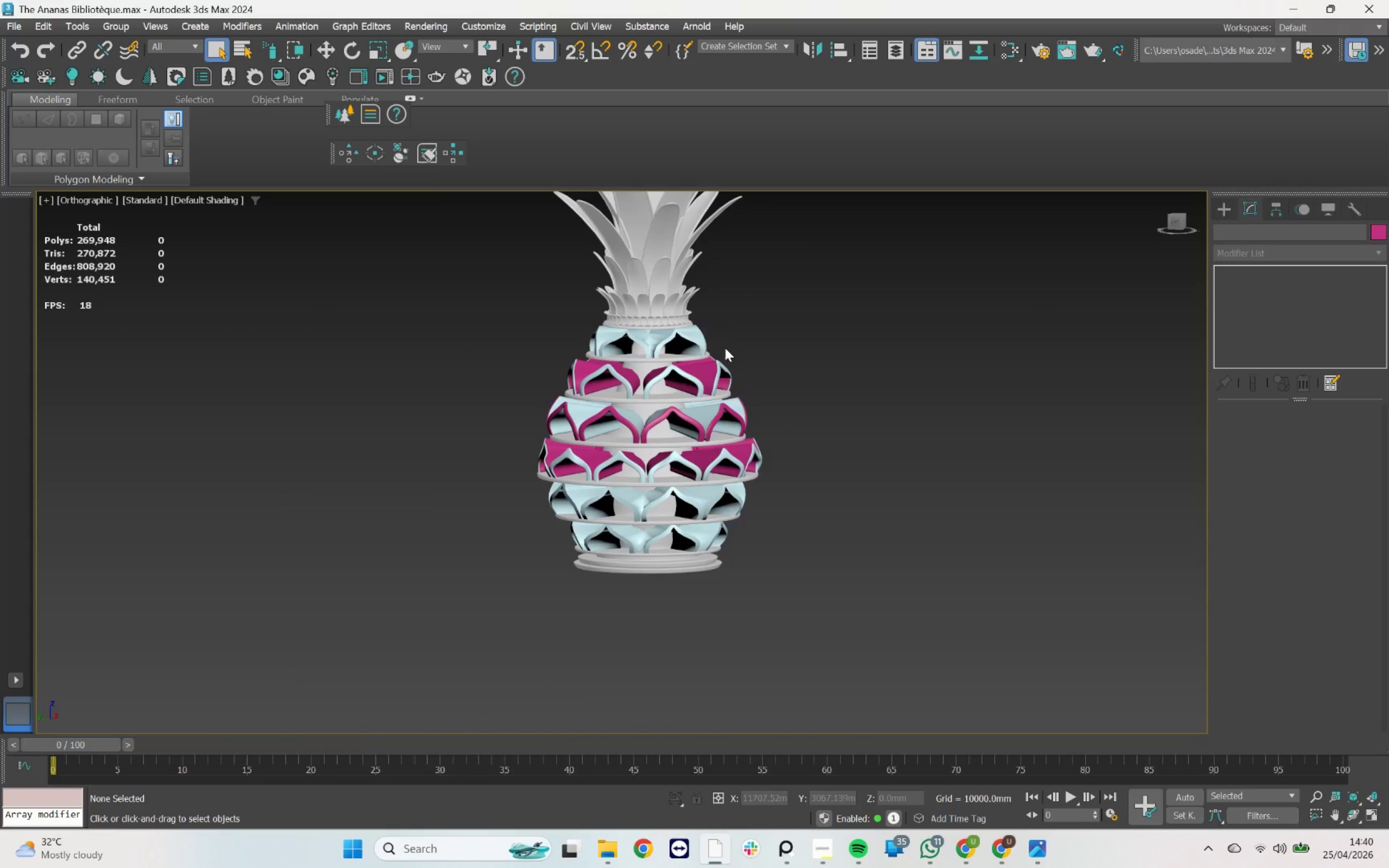 
hold_key(key=AltLeft, duration=0.56)
 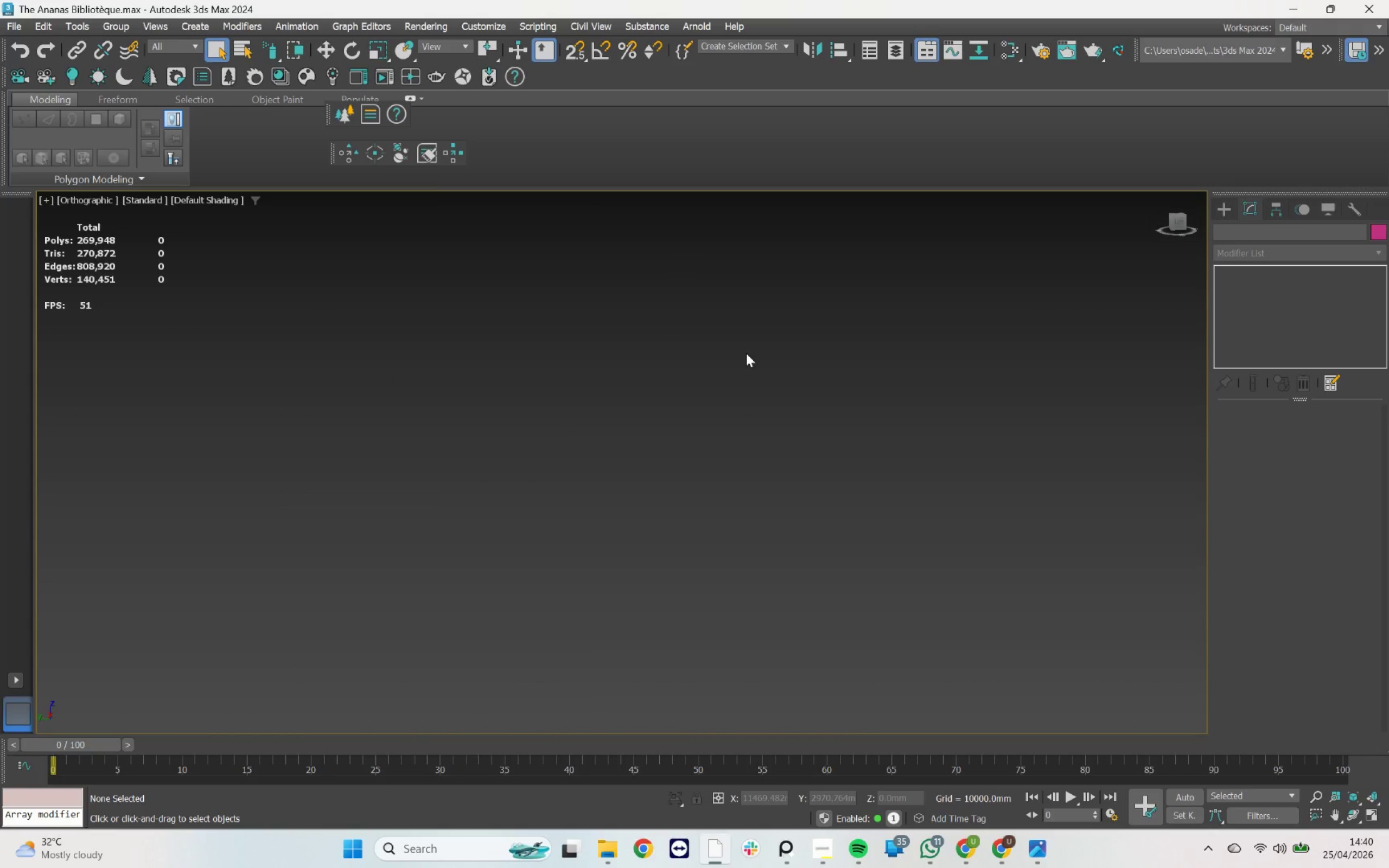 
key(Z)
 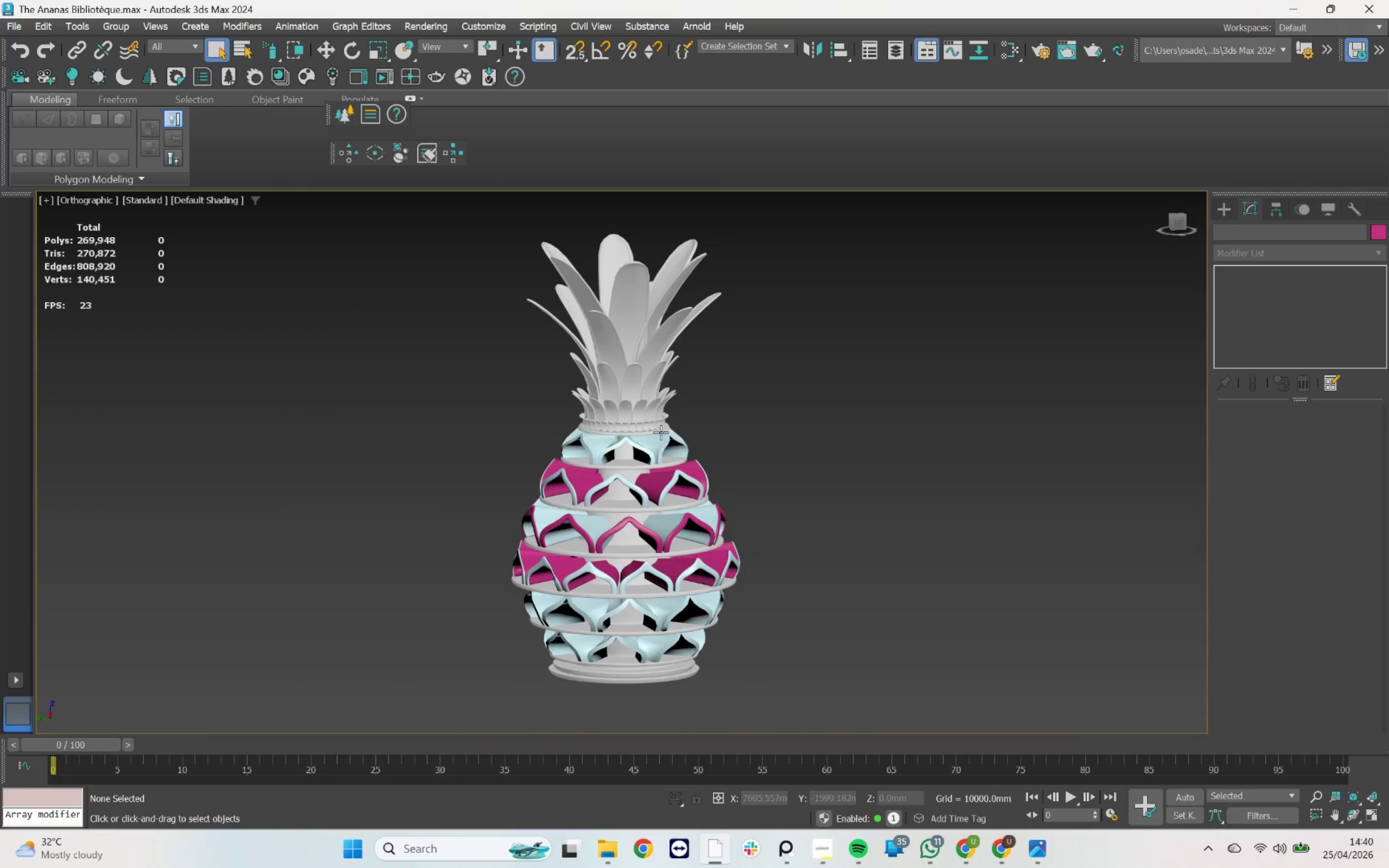 
scroll: coordinate [651, 448], scroll_direction: up, amount: 3.0
 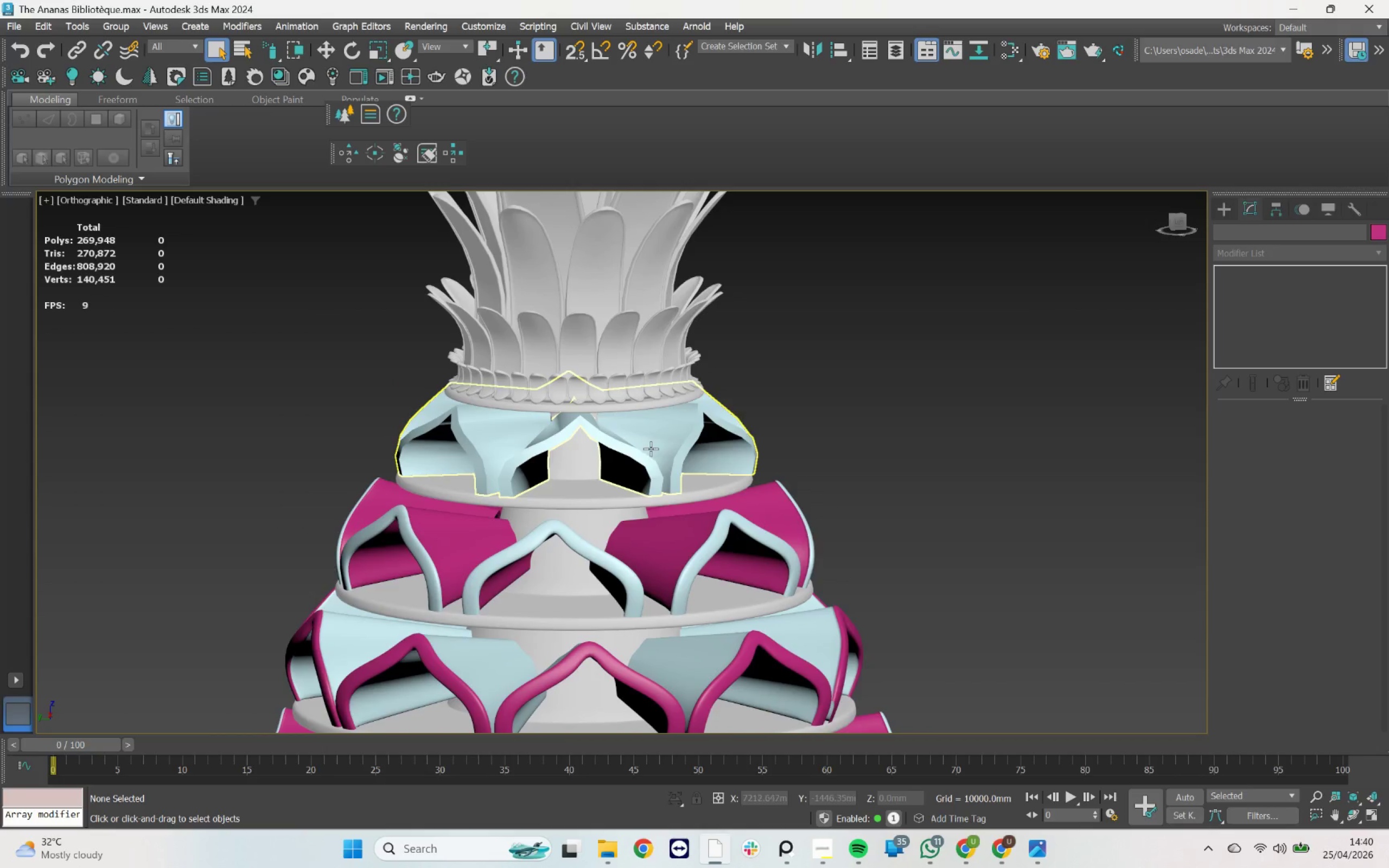 
left_click([651, 449])
 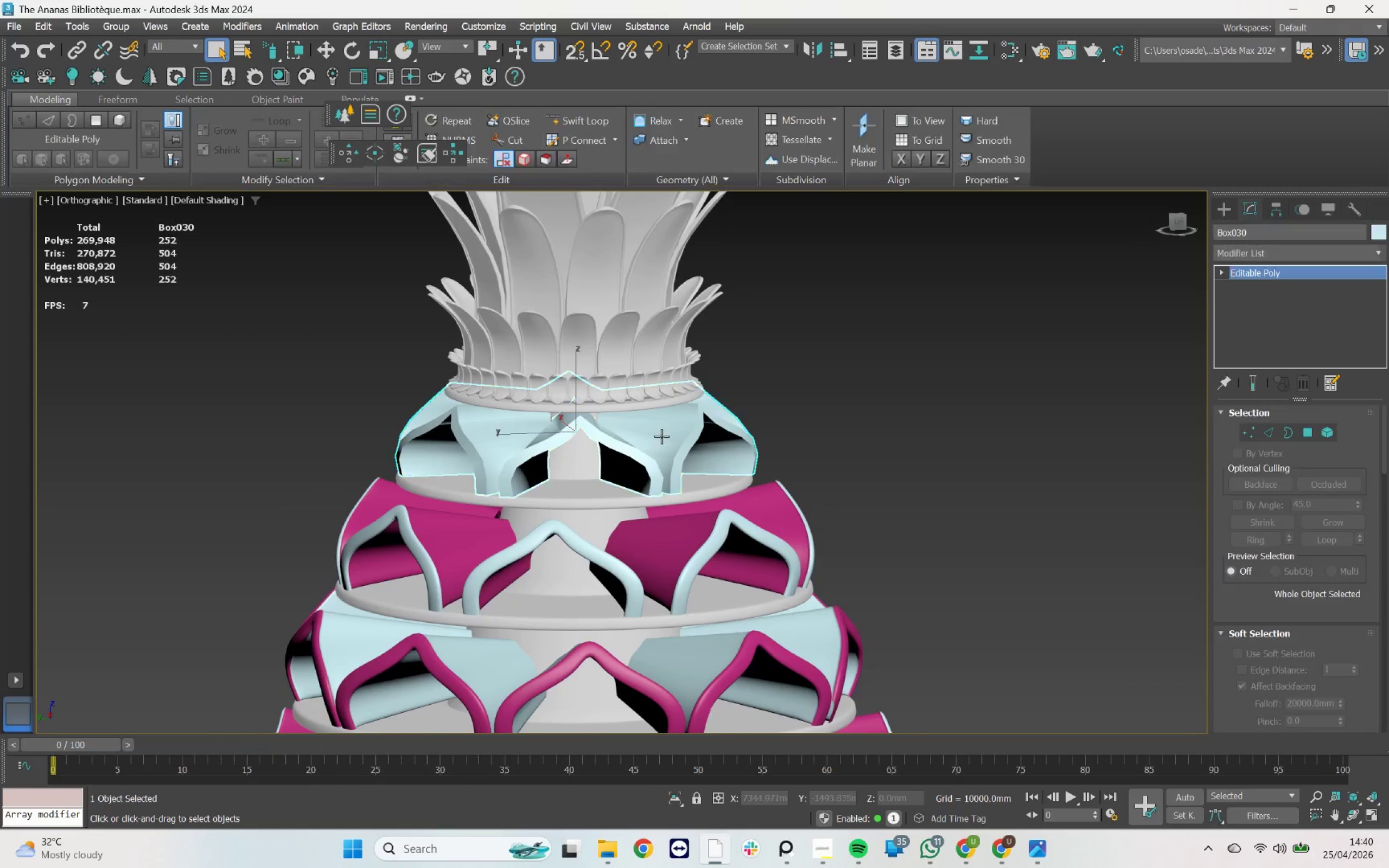 
scroll: coordinate [630, 485], scroll_direction: down, amount: 3.0
 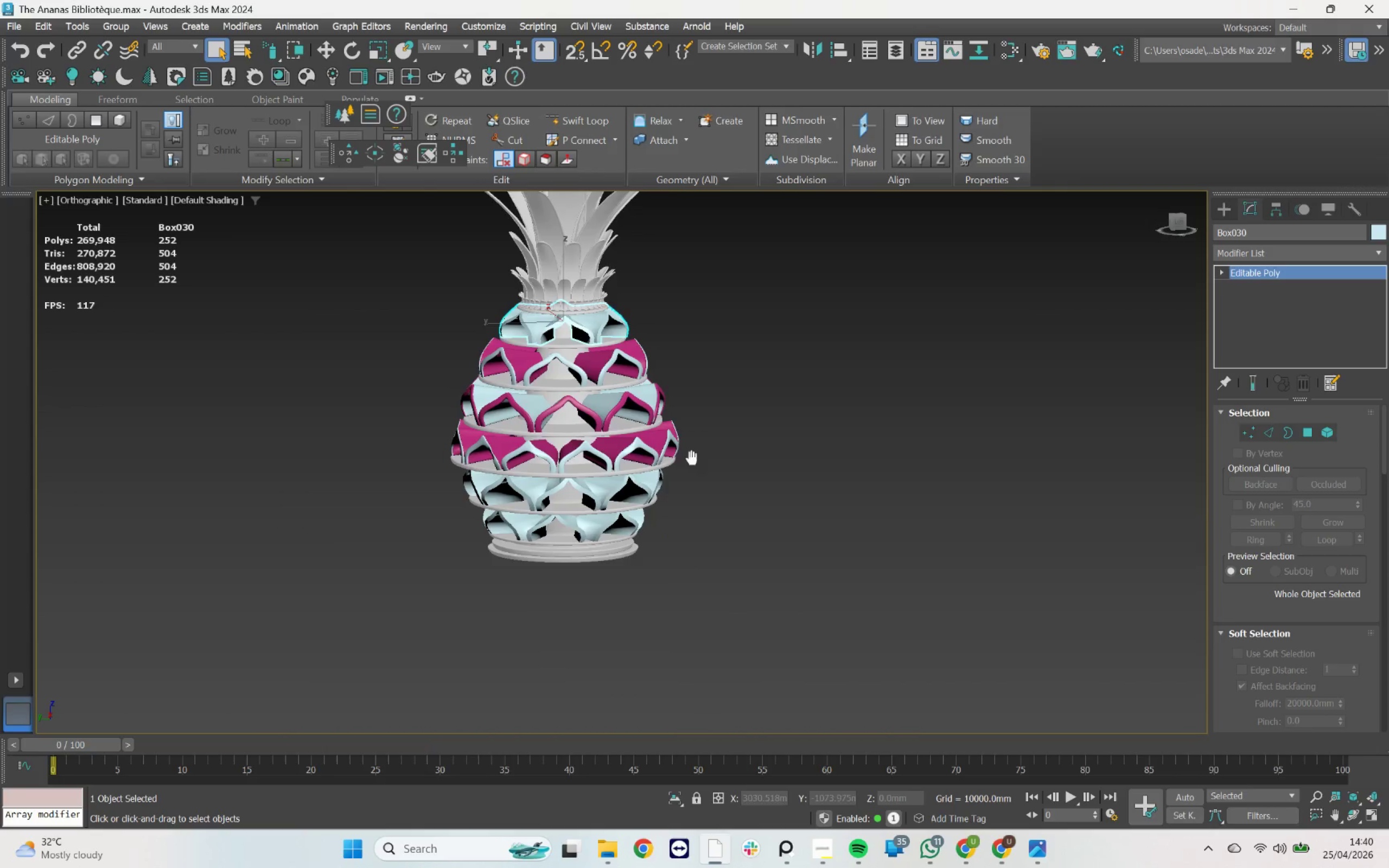 
hold_key(key=AltLeft, duration=16.22)
 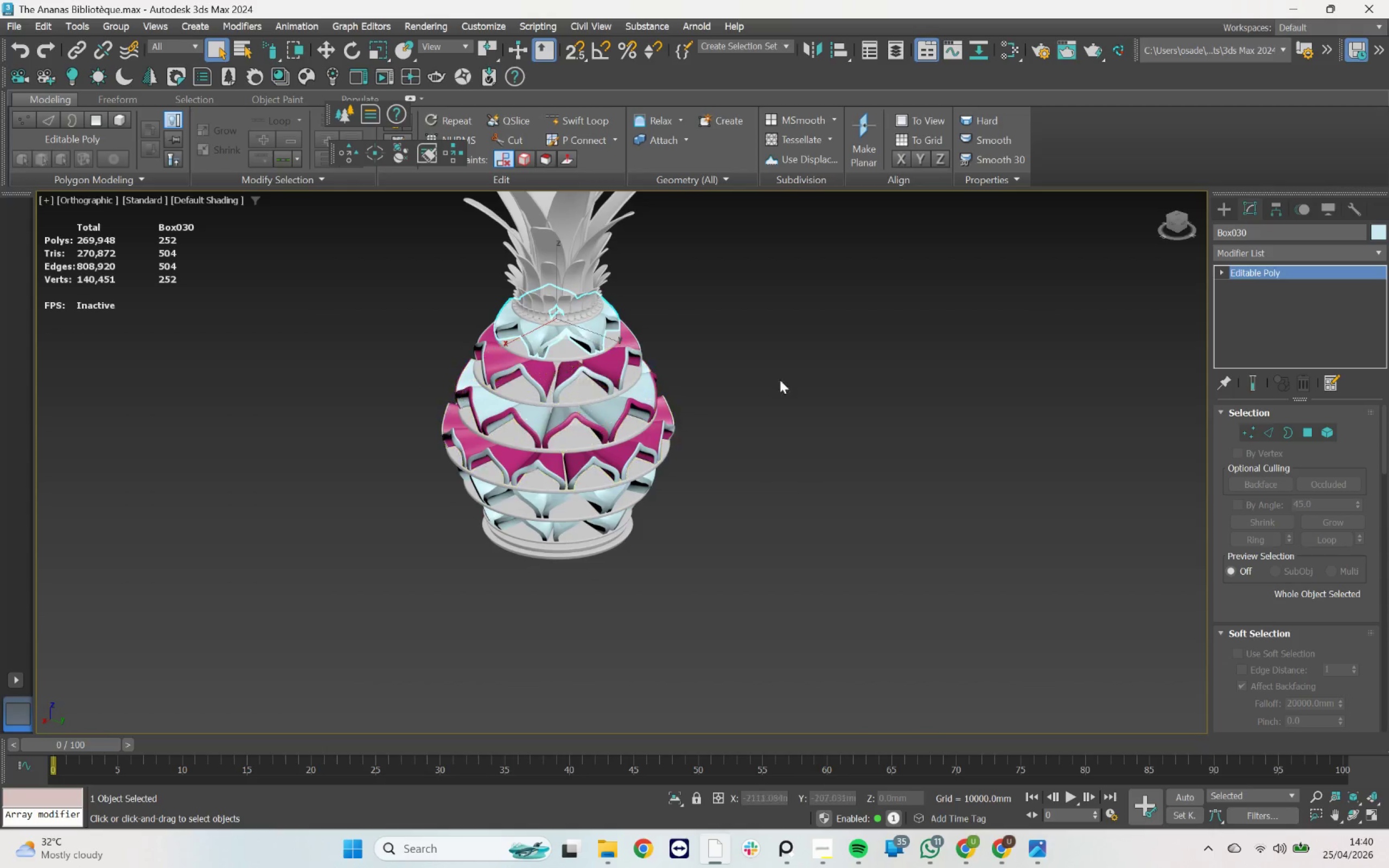 
scroll: coordinate [558, 478], scroll_direction: up, amount: 3.0
 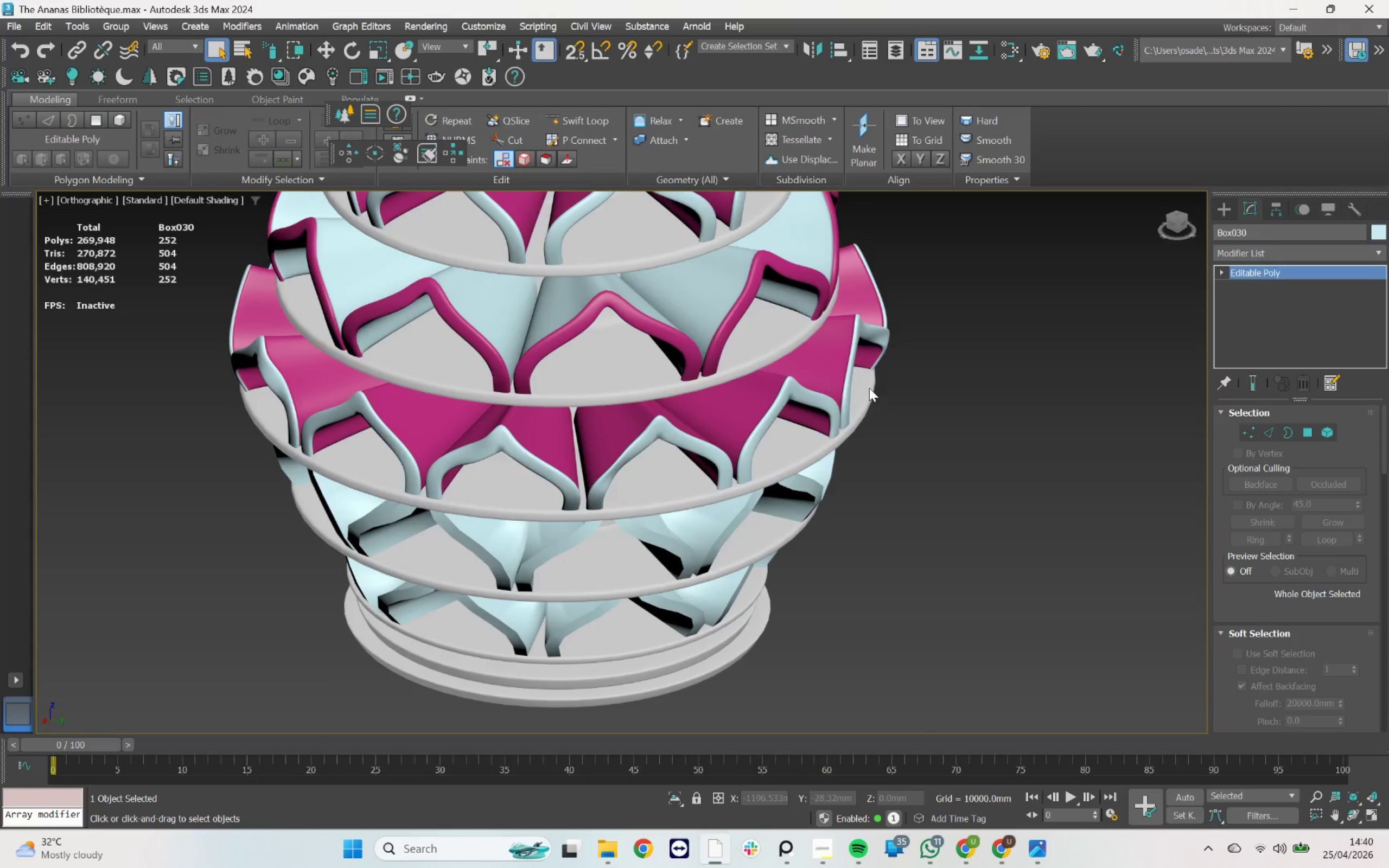 
scroll: coordinate [802, 421], scroll_direction: down, amount: 2.0
 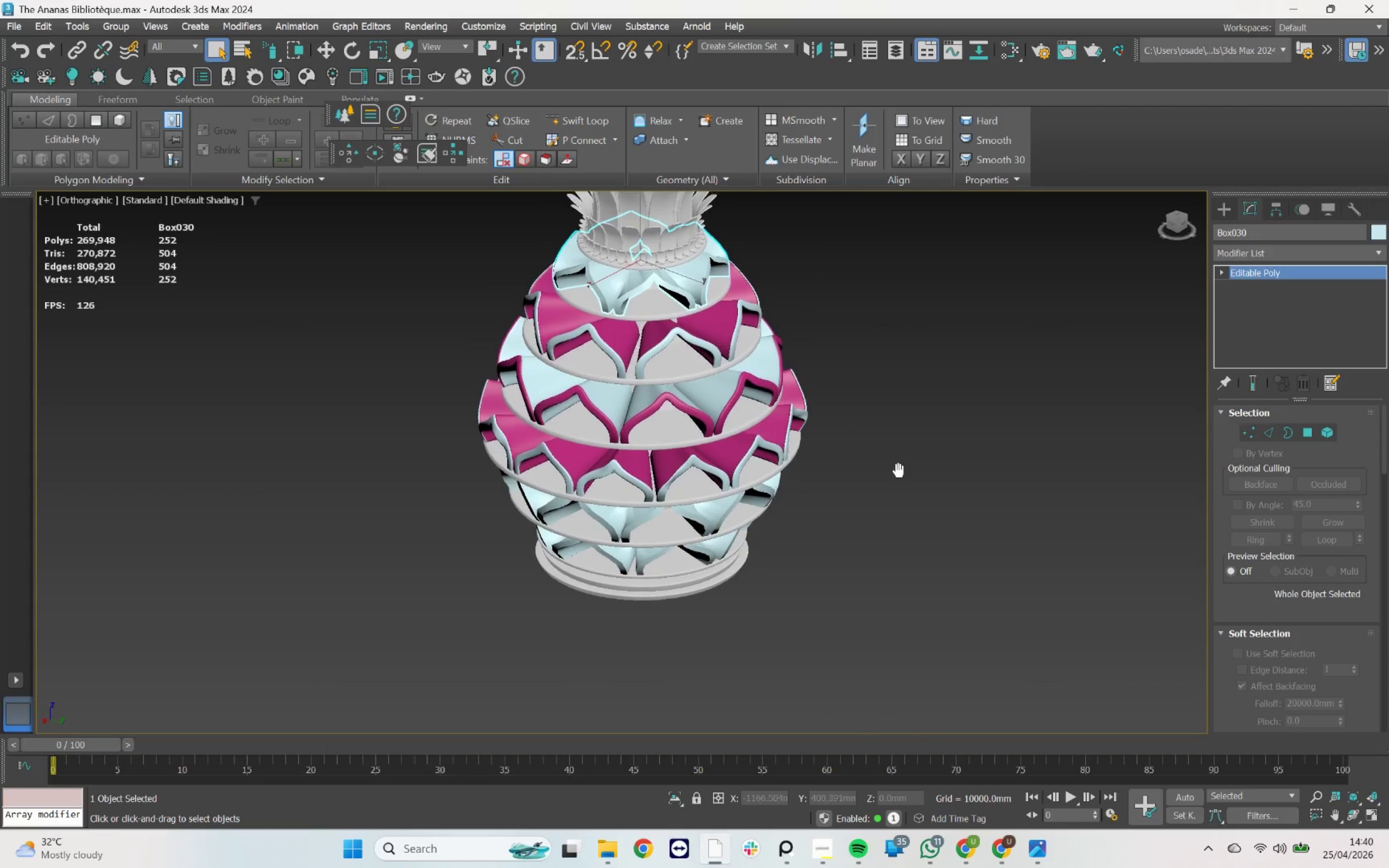 
hold_key(key=AltLeft, duration=1.92)
 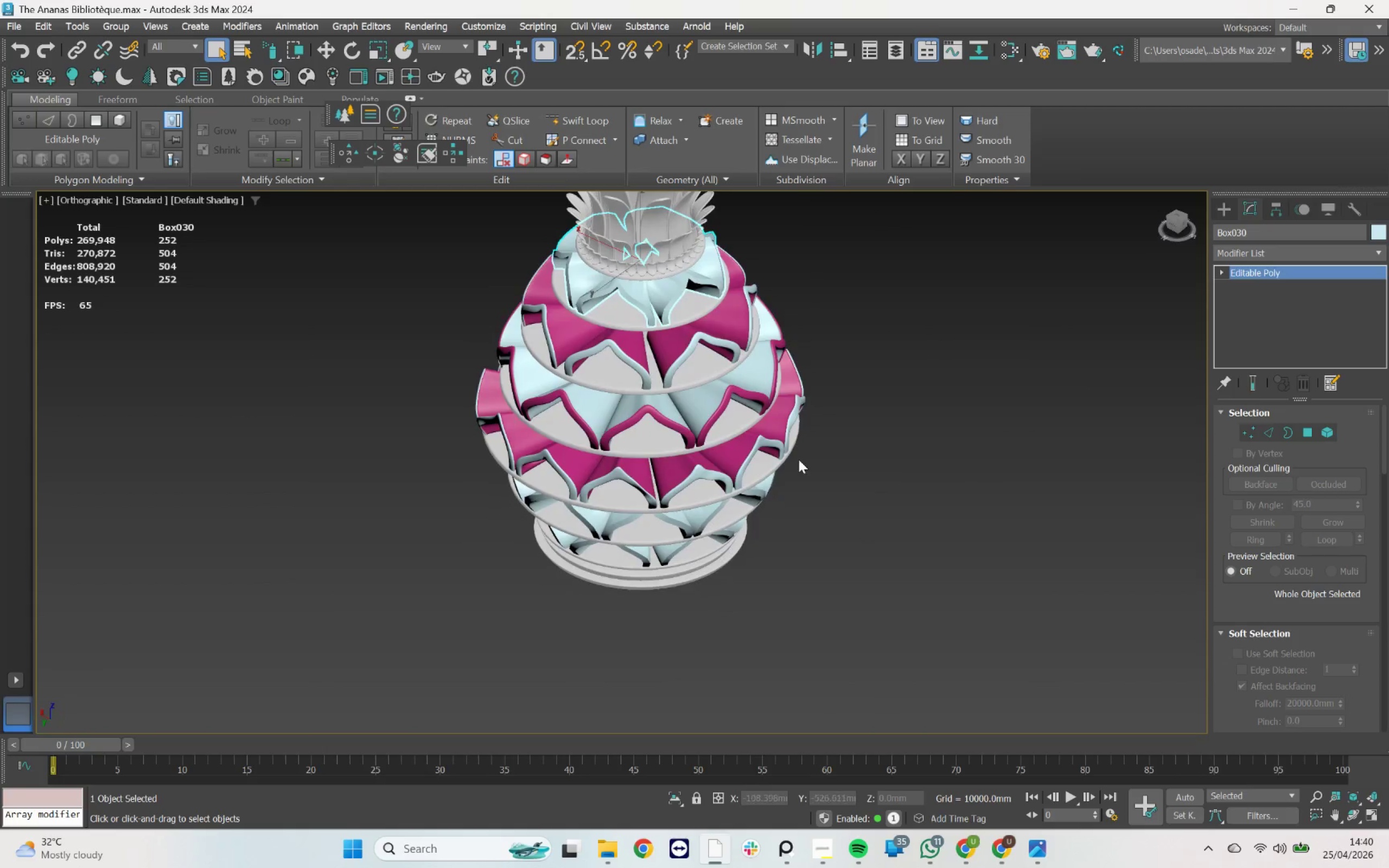 
scroll: coordinate [799, 460], scroll_direction: down, amount: 4.0
 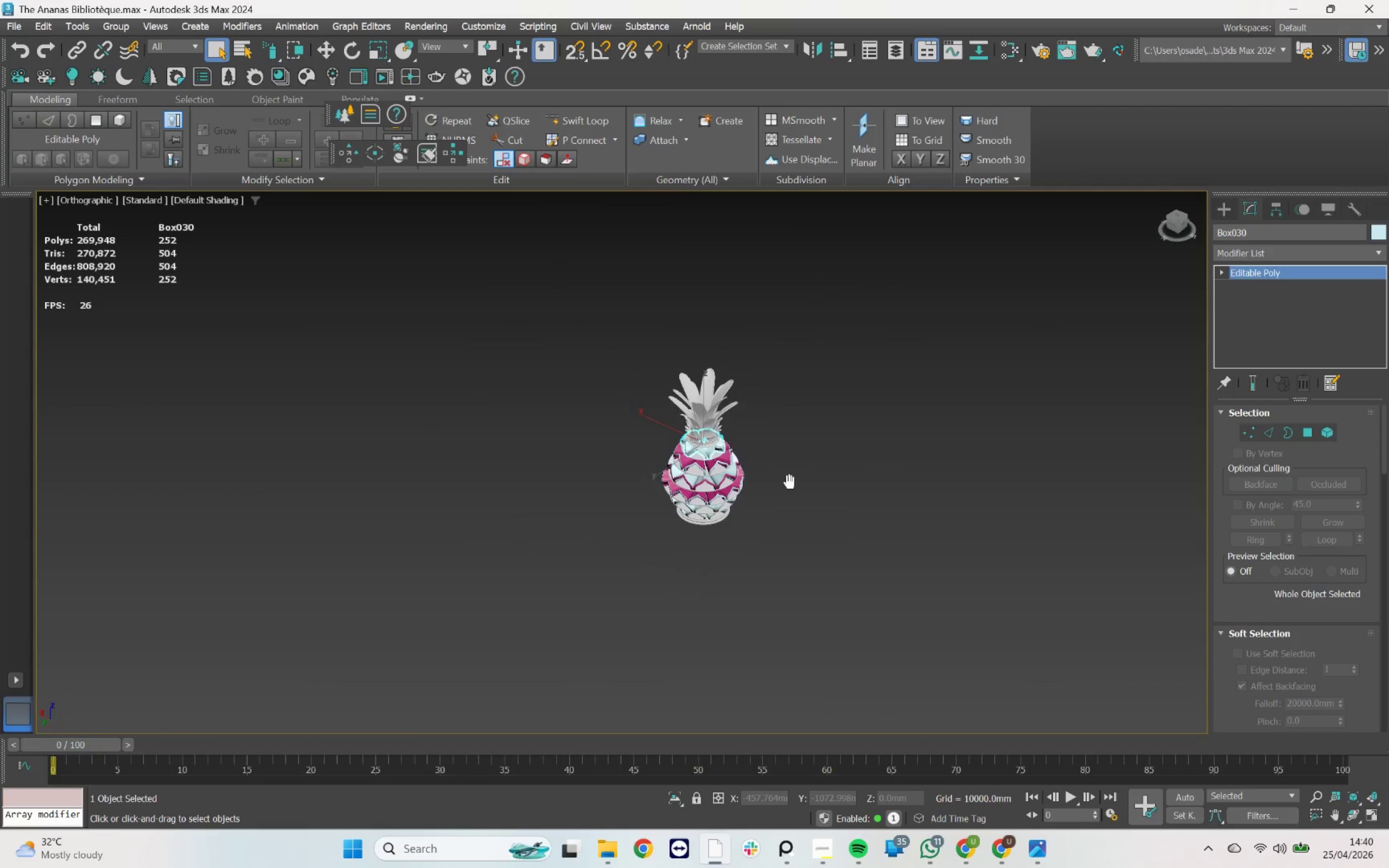 
hold_key(key=AltLeft, duration=1.2)
 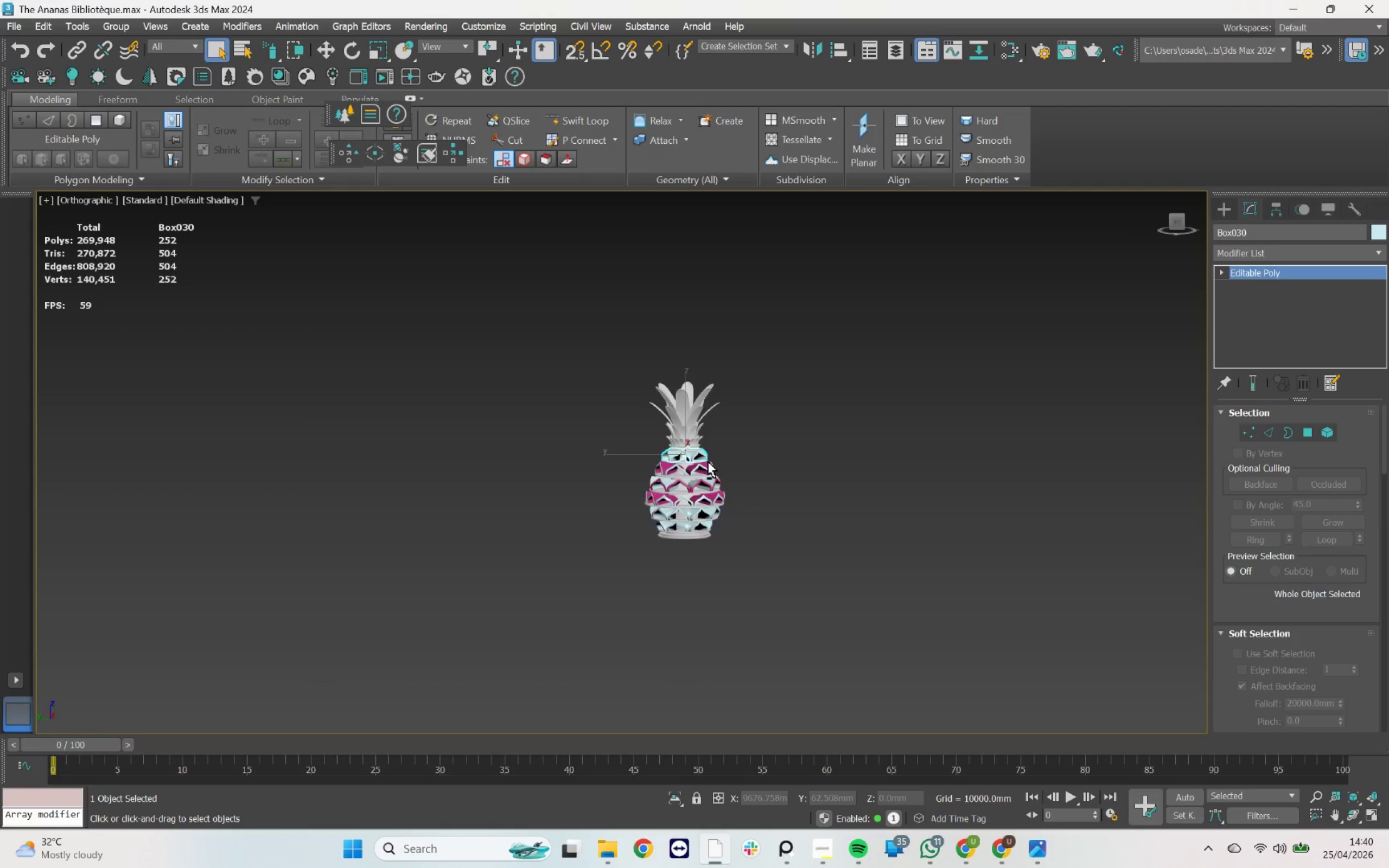 
scroll: coordinate [706, 462], scroll_direction: up, amount: 7.0
 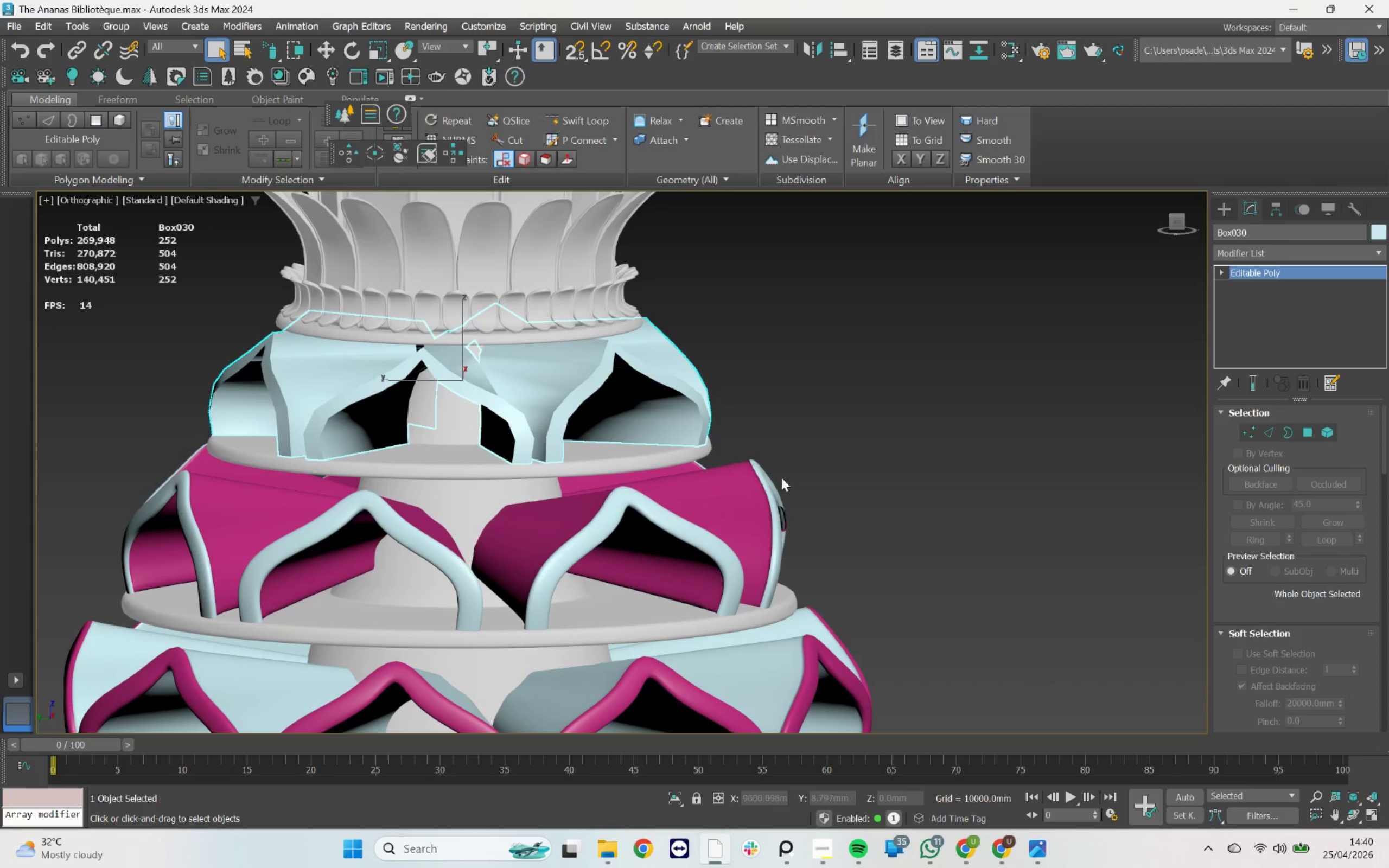 
hold_key(key=AltLeft, duration=2.41)
 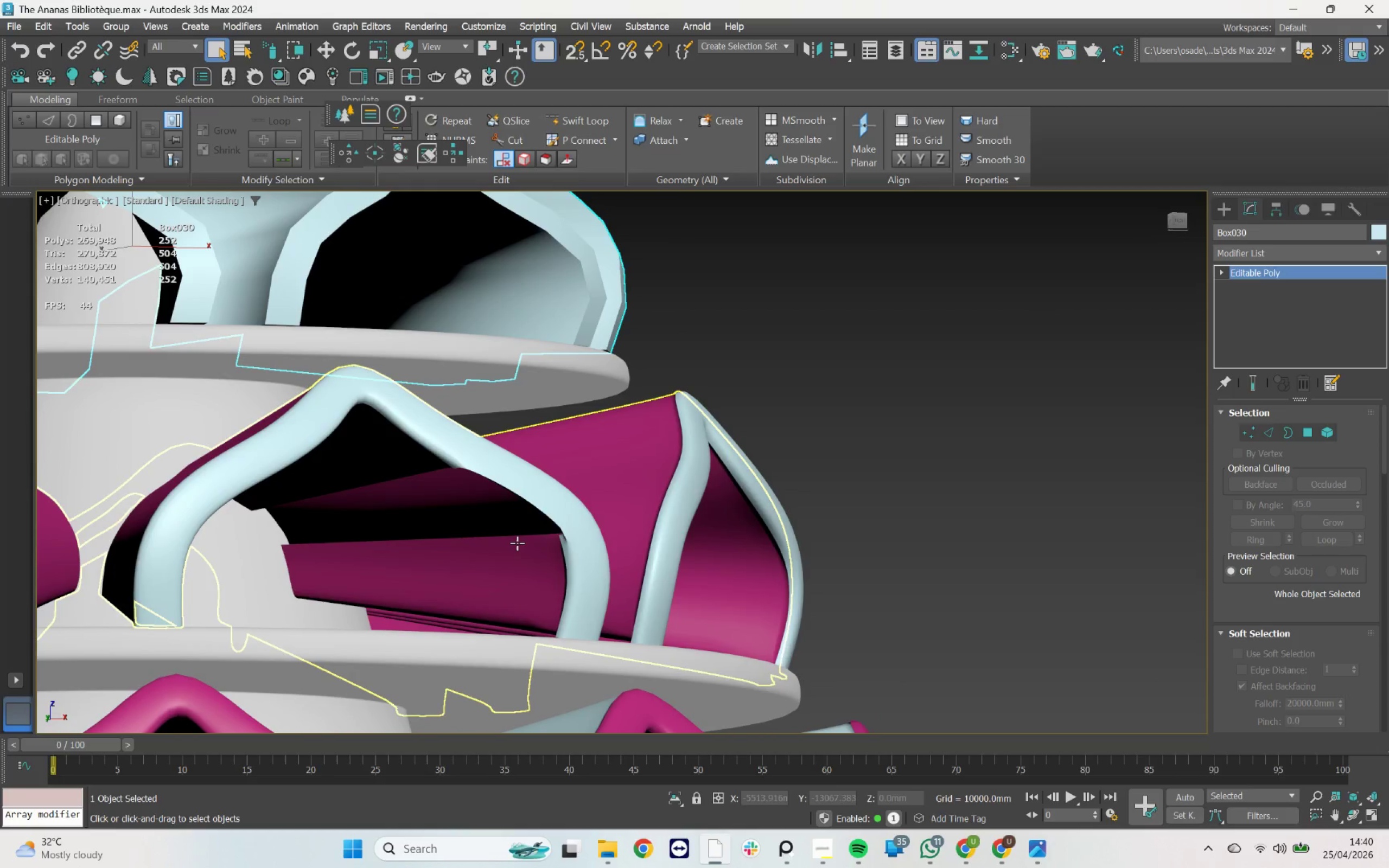 
scroll: coordinate [793, 515], scroll_direction: up, amount: 2.0
 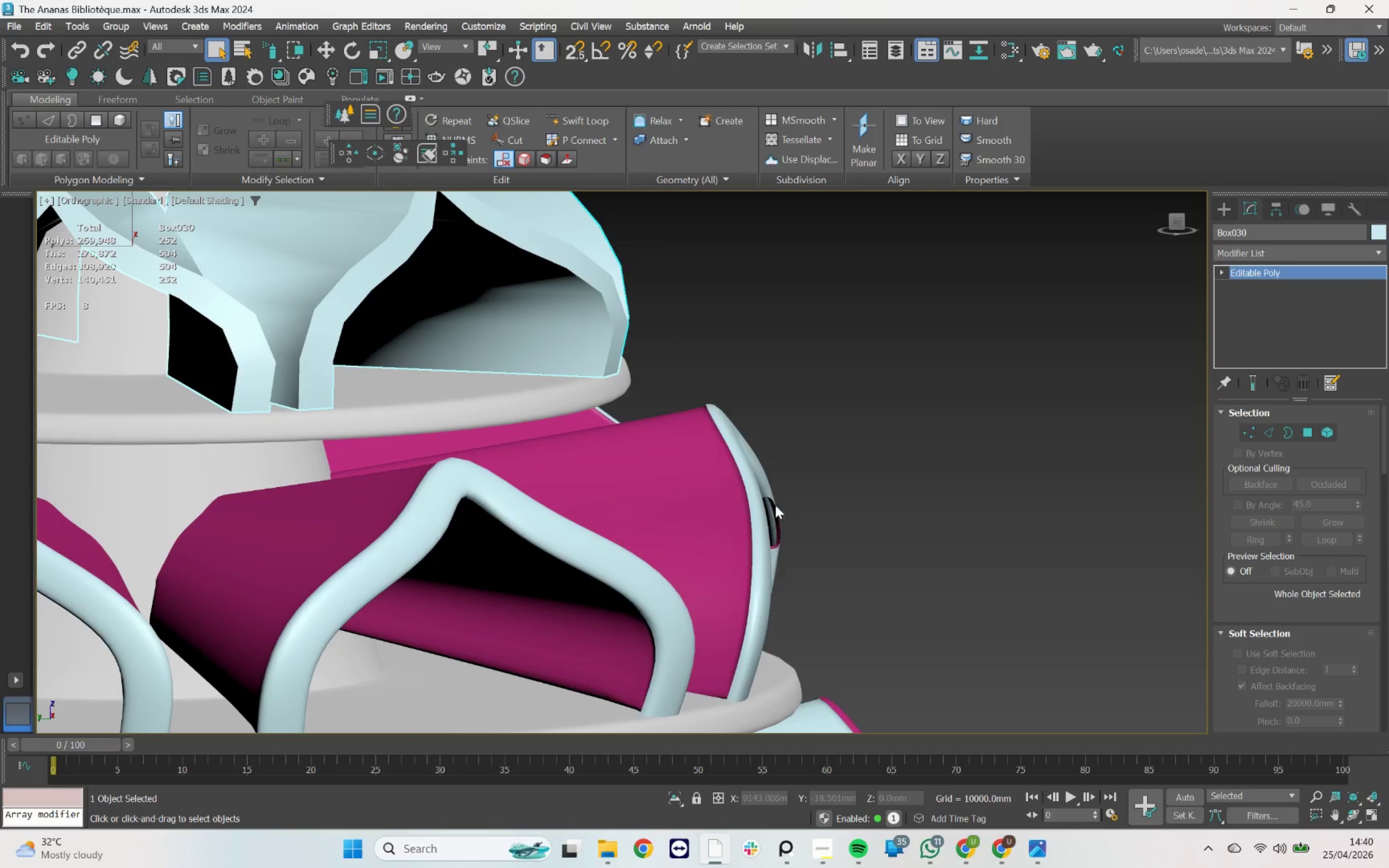 
left_click([517, 543])
 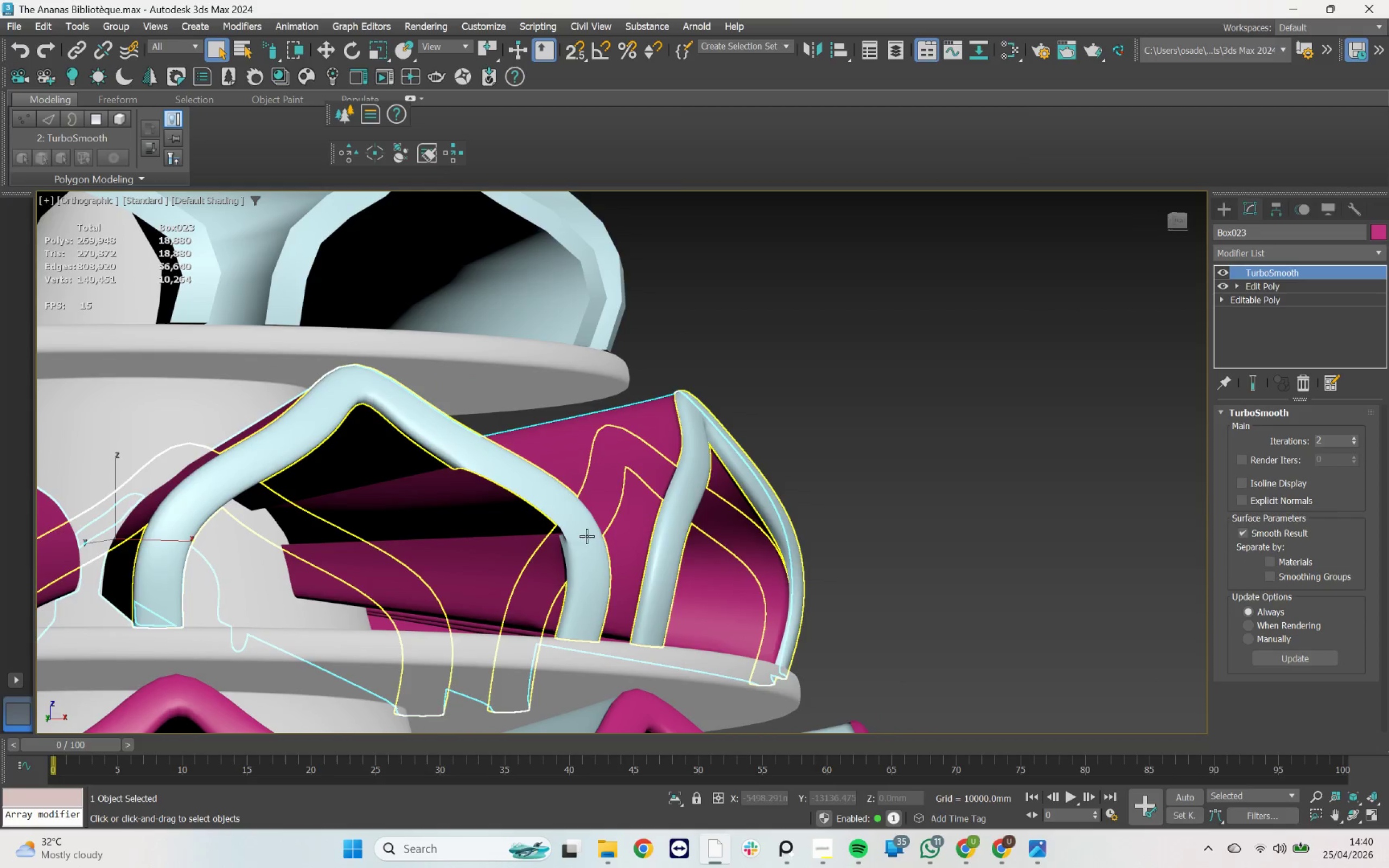 
hold_key(key=AltLeft, duration=4.5)
 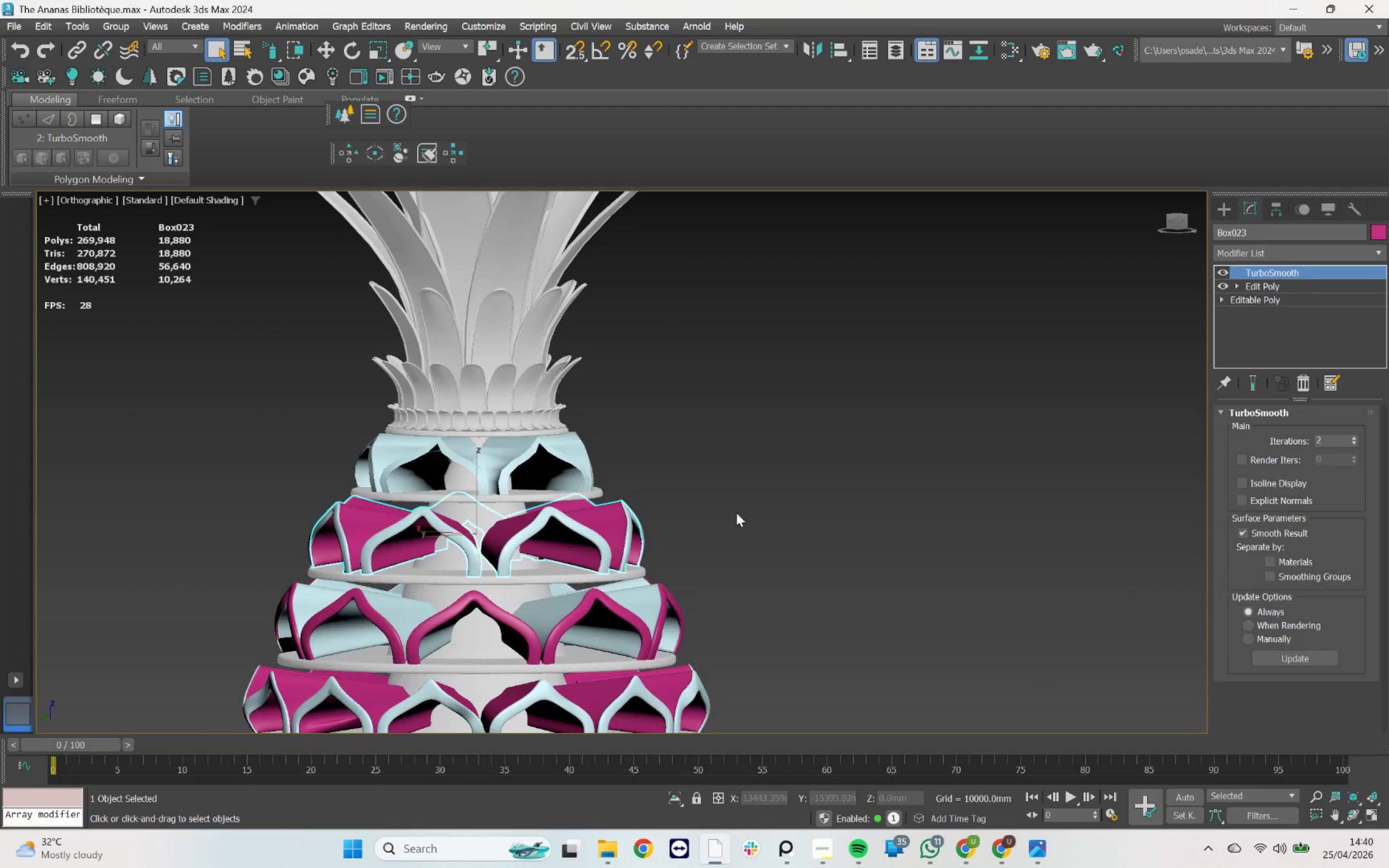 
scroll: coordinate [597, 532], scroll_direction: down, amount: 4.0
 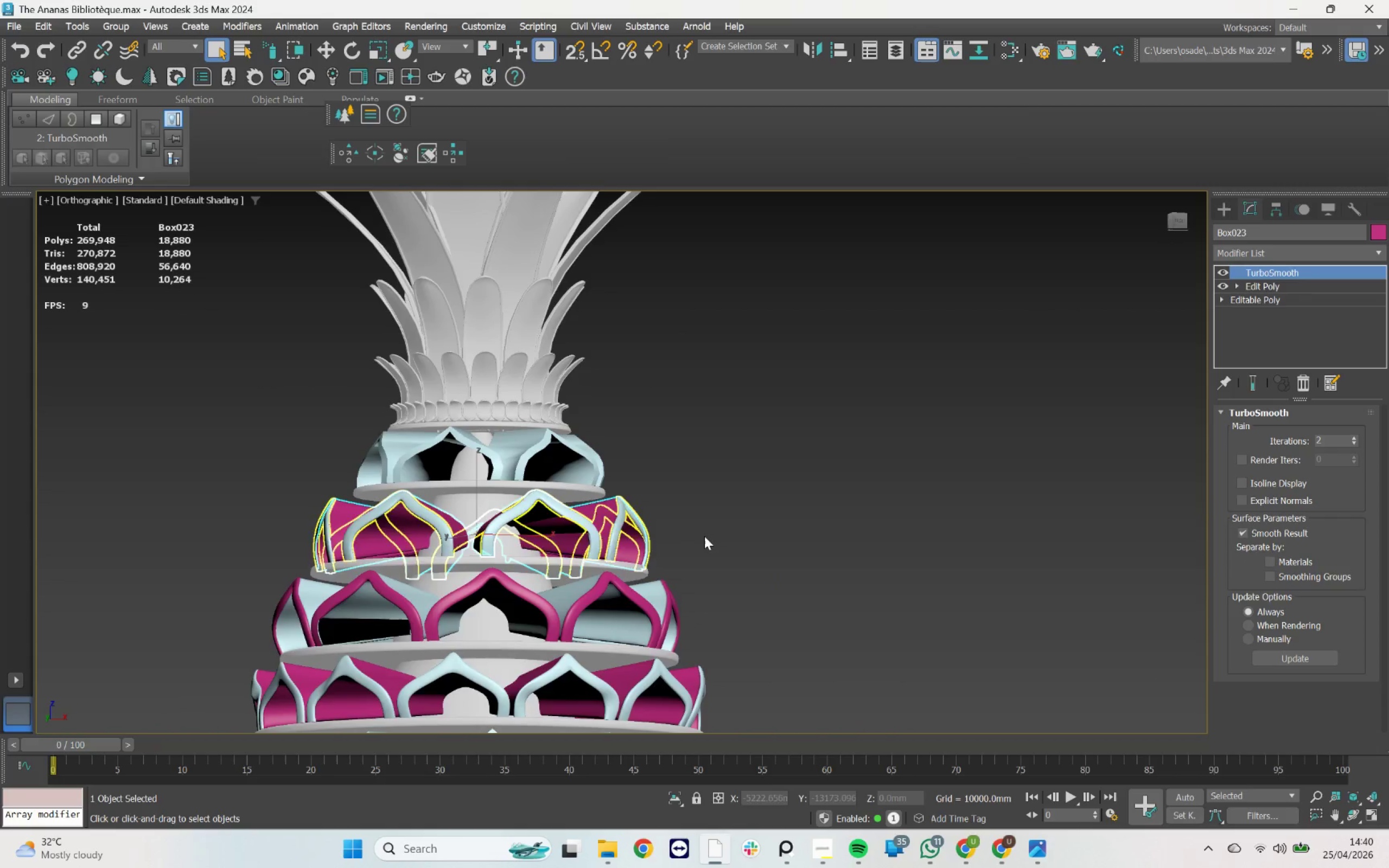 
hold_key(key=AltLeft, duration=2.41)
 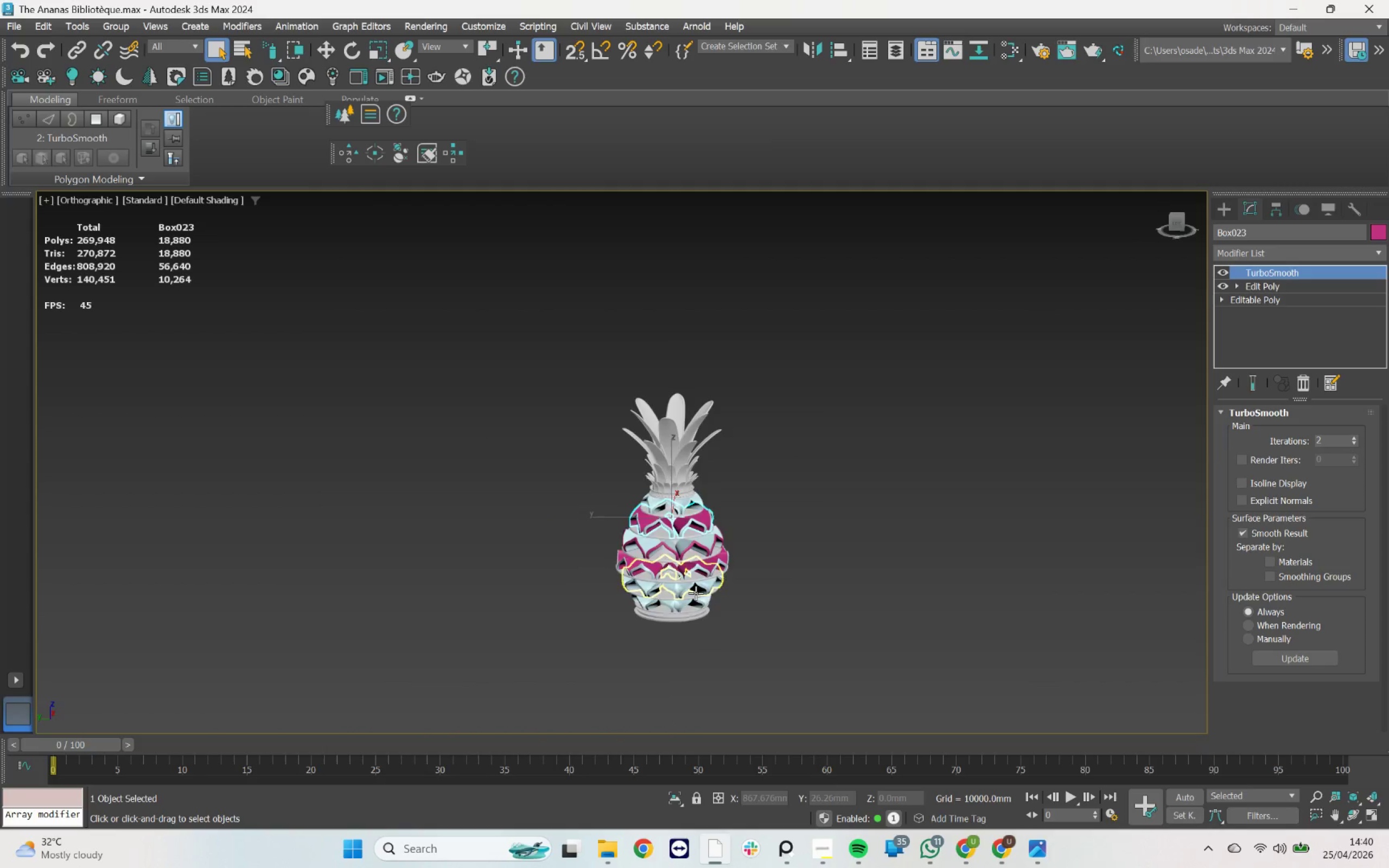 
scroll: coordinate [736, 513], scroll_direction: down, amount: 4.0
 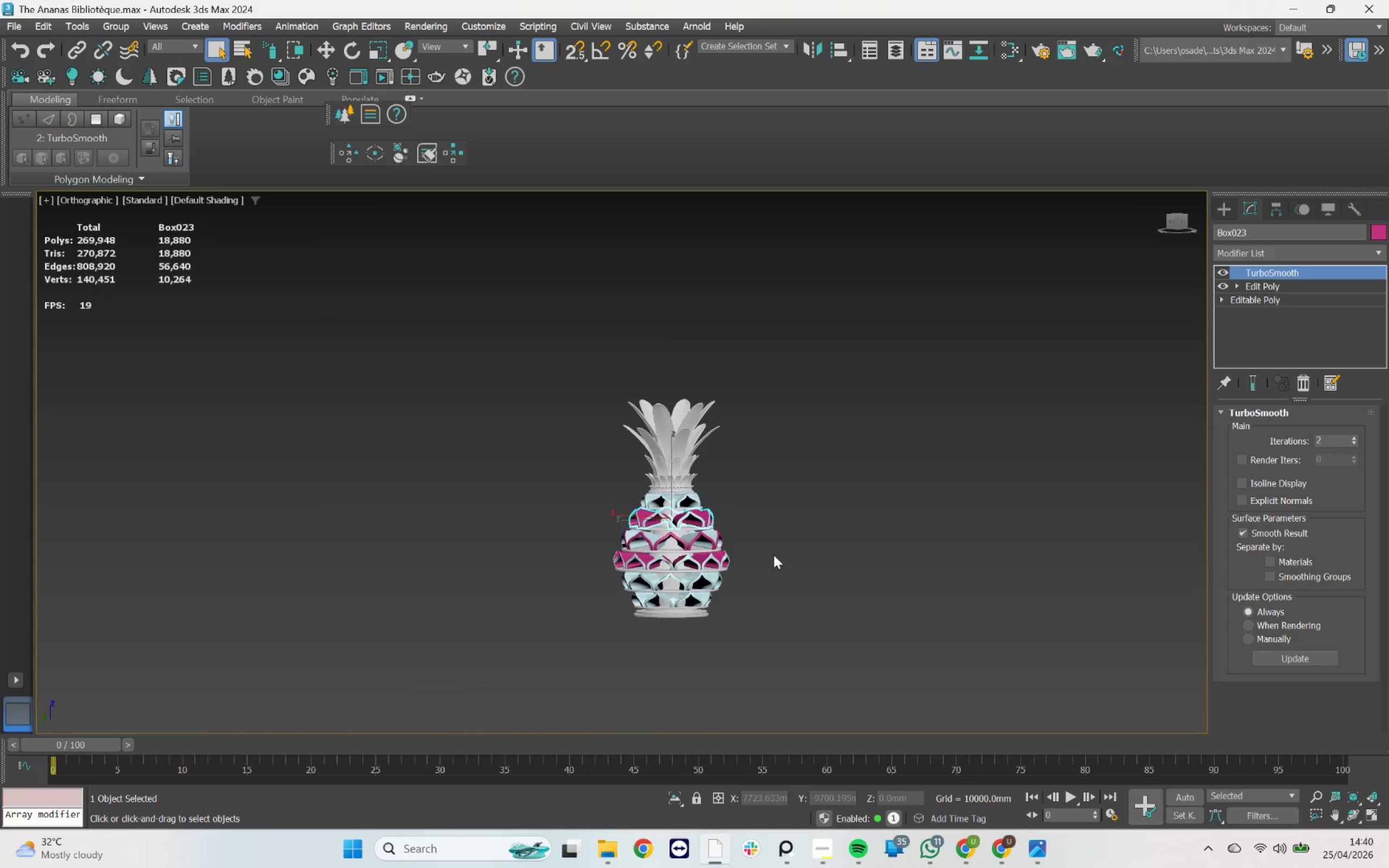 
scroll: coordinate [696, 593], scroll_direction: up, amount: 4.0
 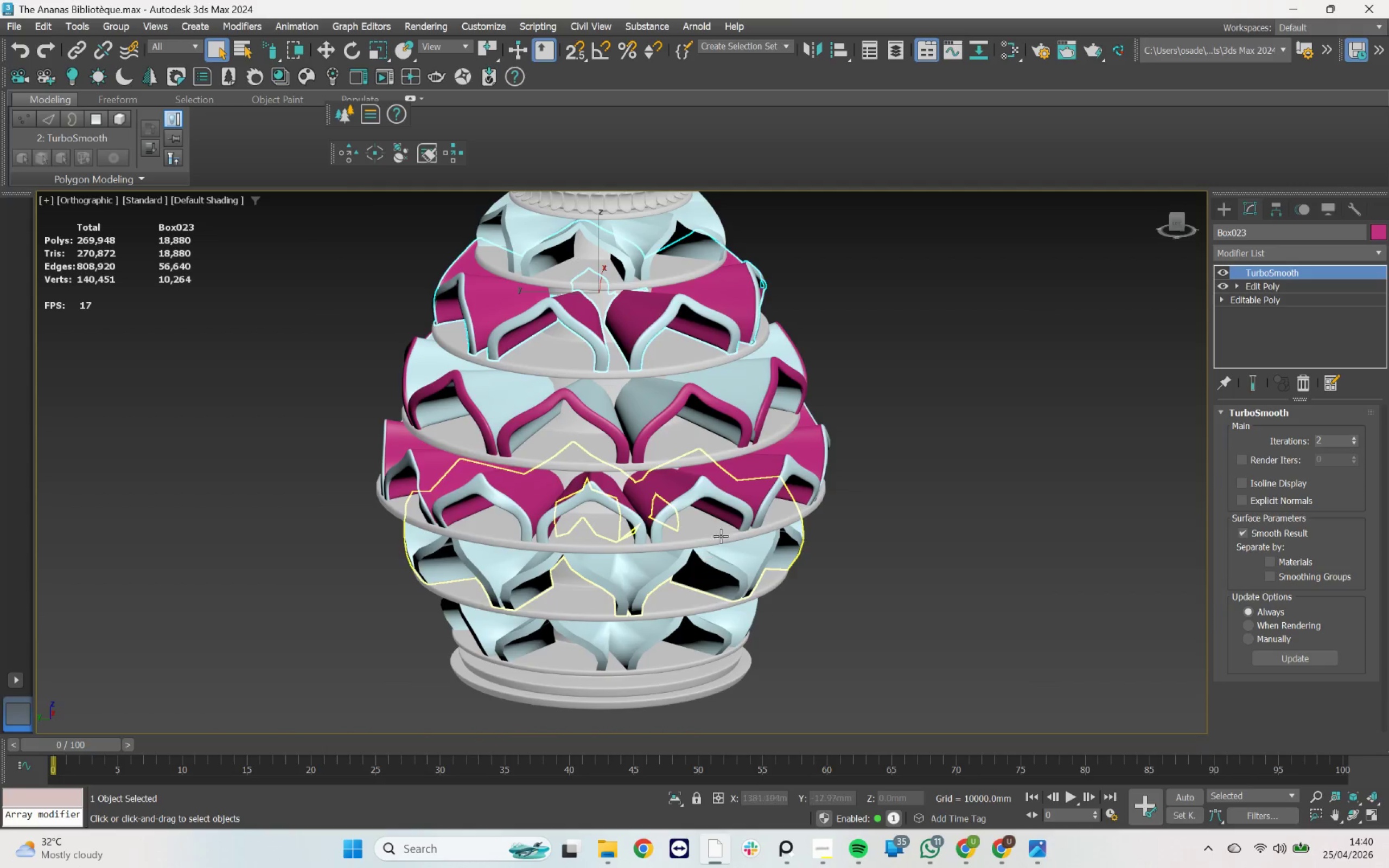 
scroll: coordinate [813, 455], scroll_direction: down, amount: 1.0
 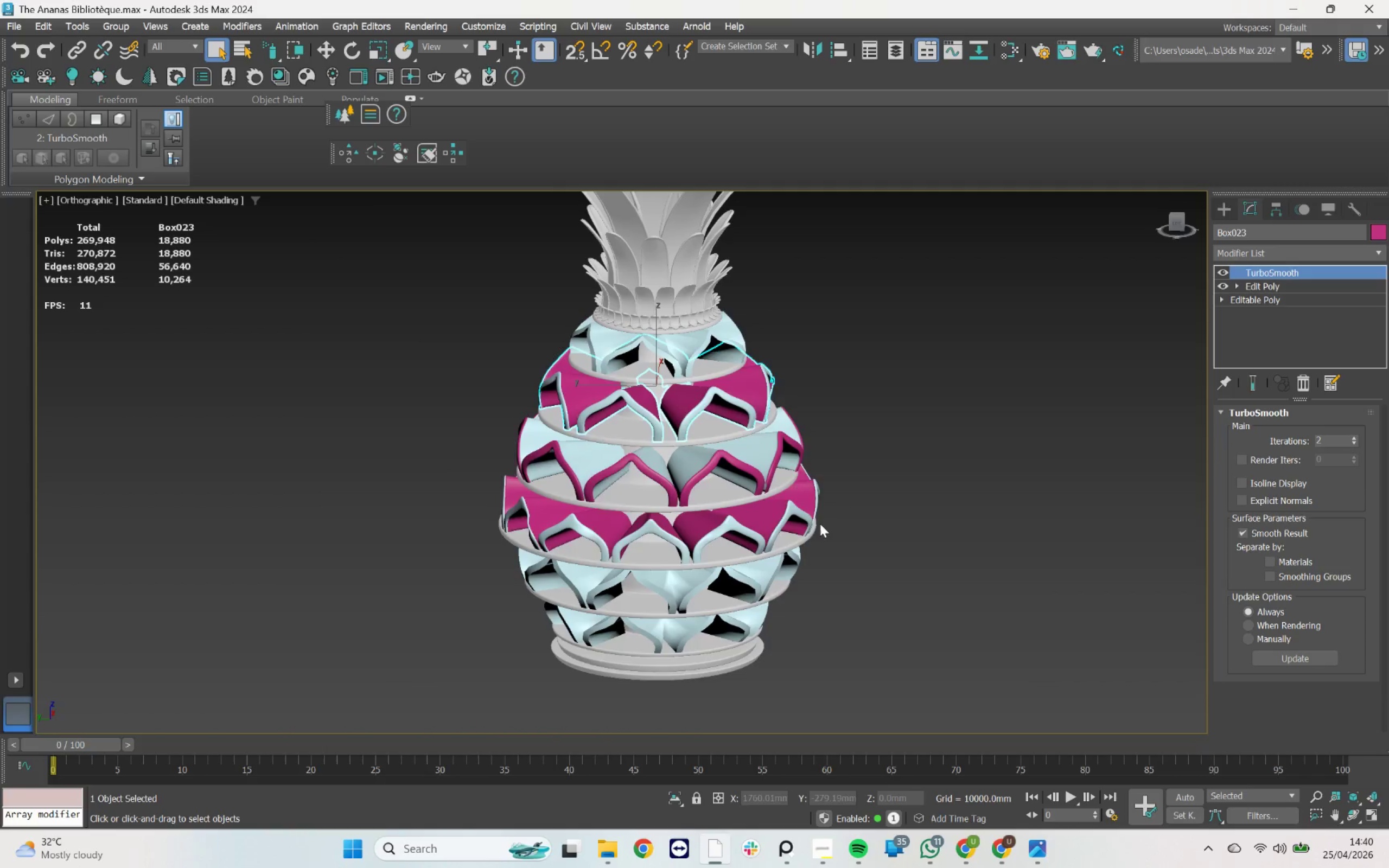 
scroll: coordinate [641, 297], scroll_direction: up, amount: 2.0
 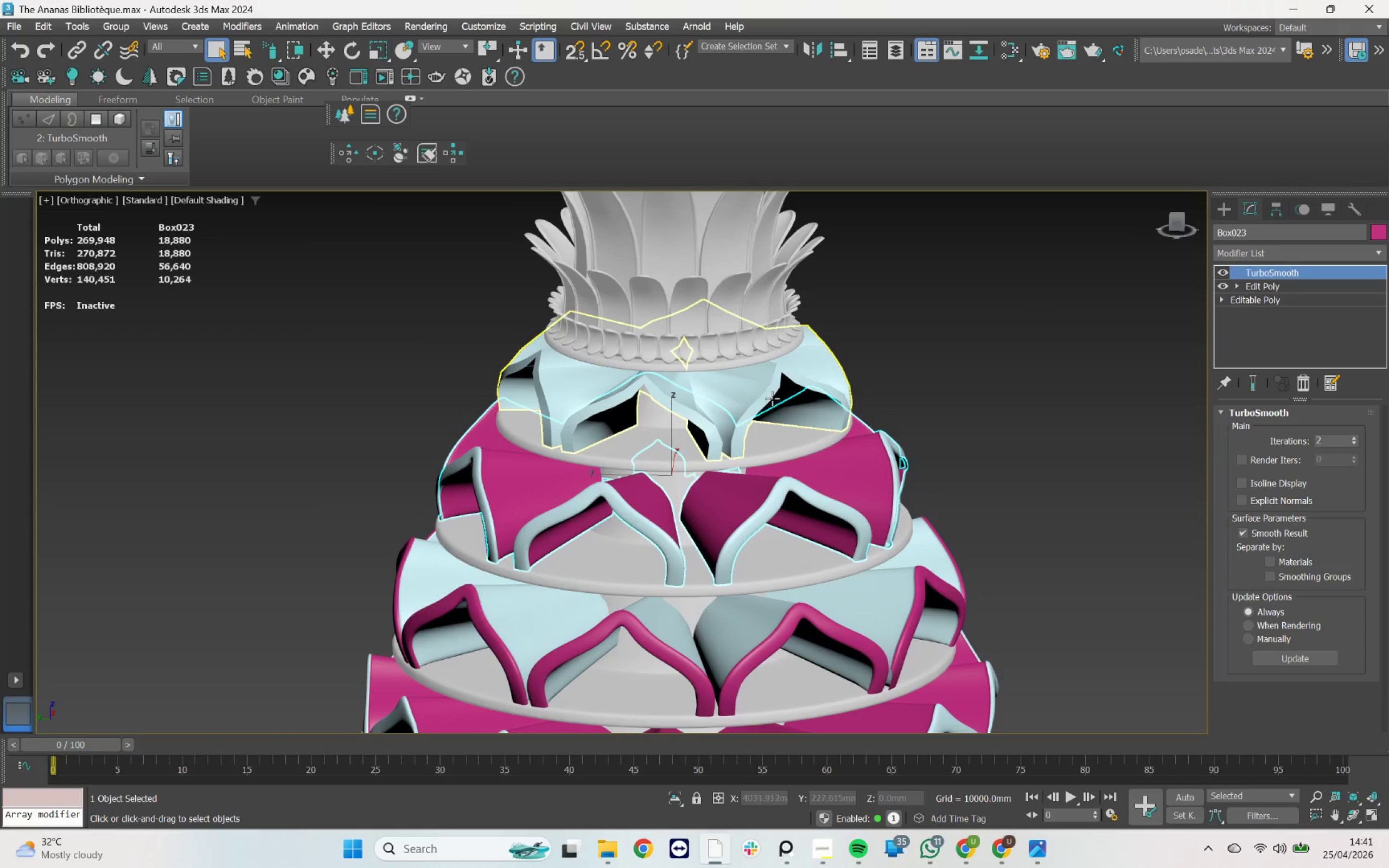 
left_click([800, 389])
 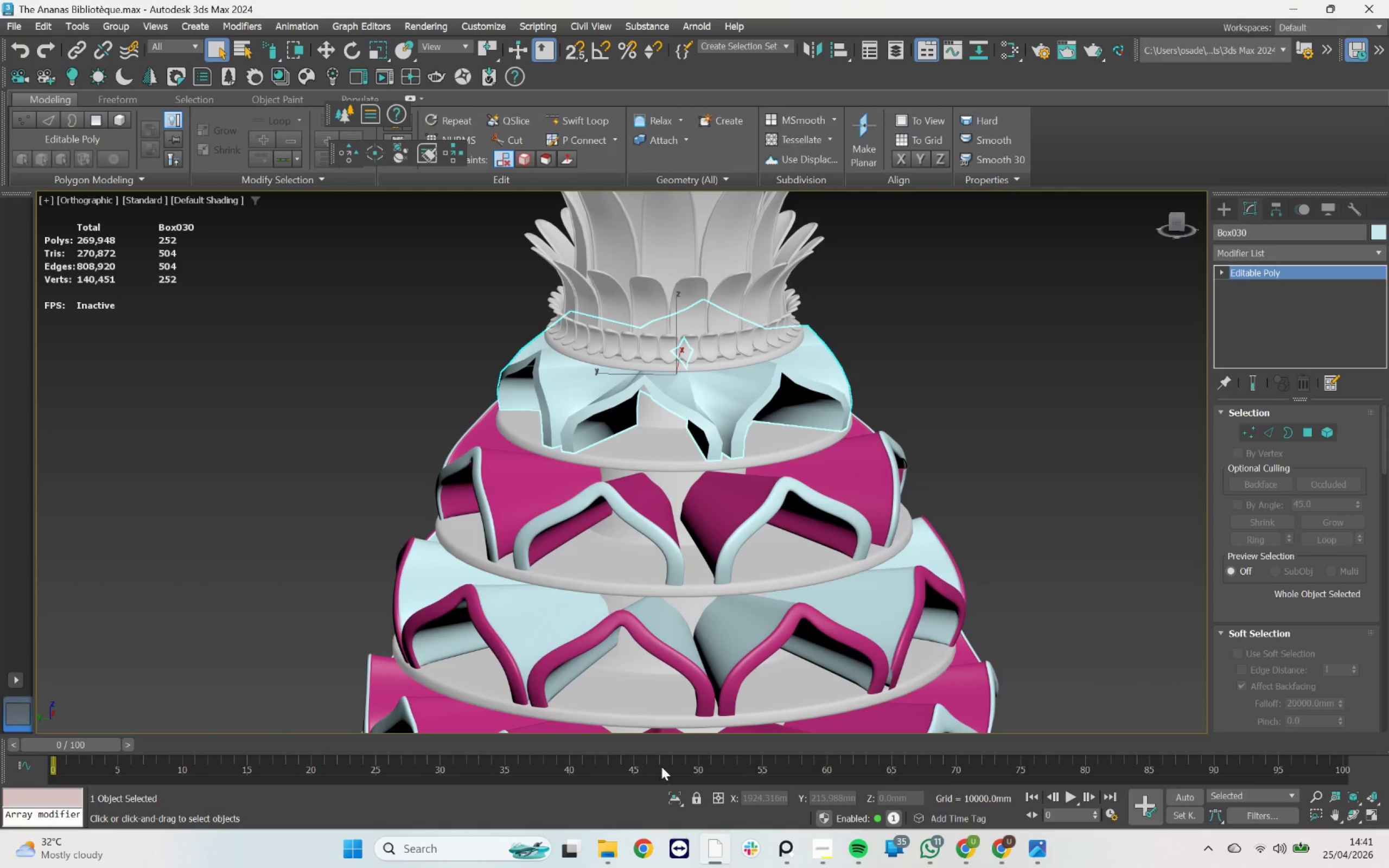 
left_click([677, 797])
 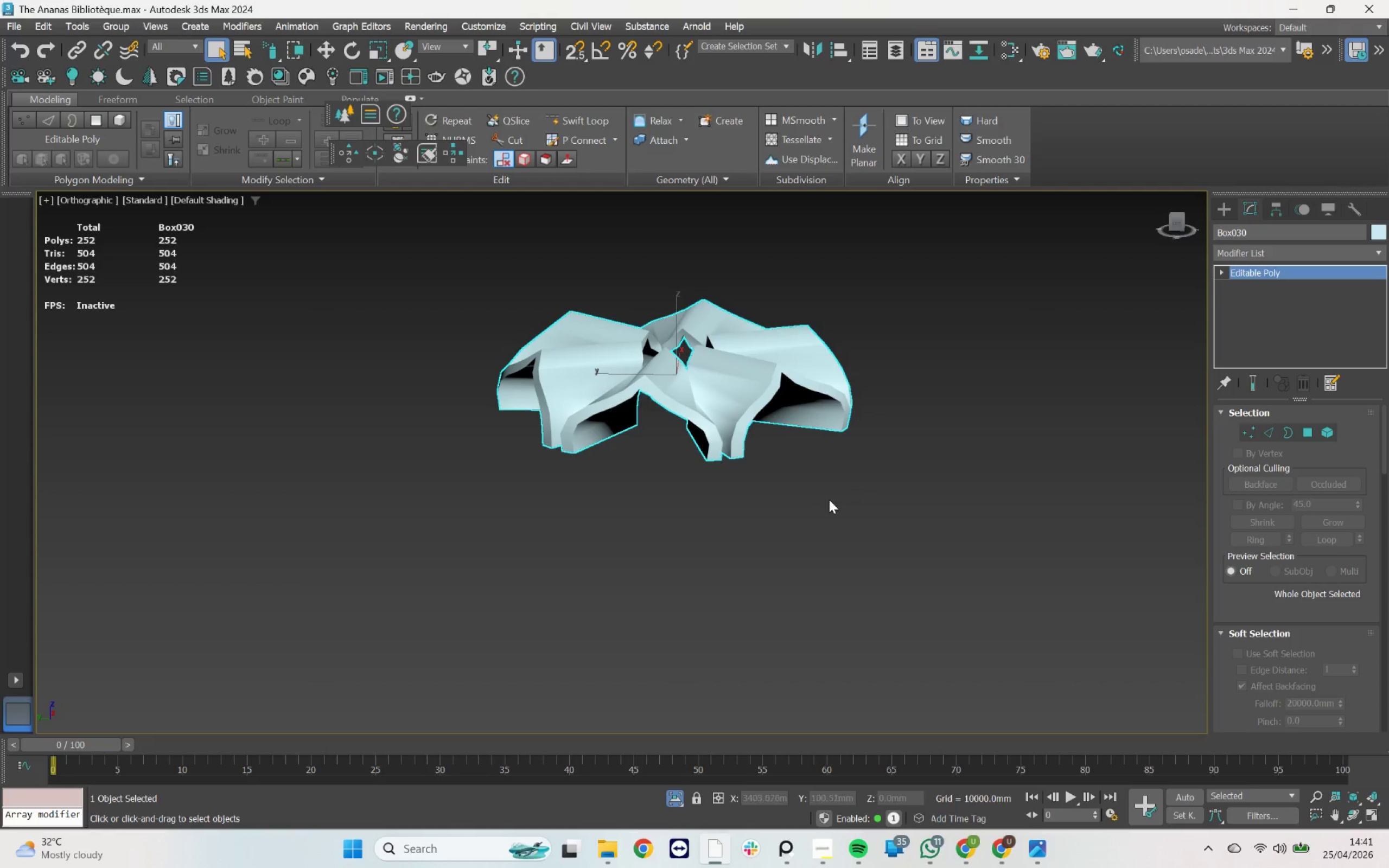 
key(F4)
 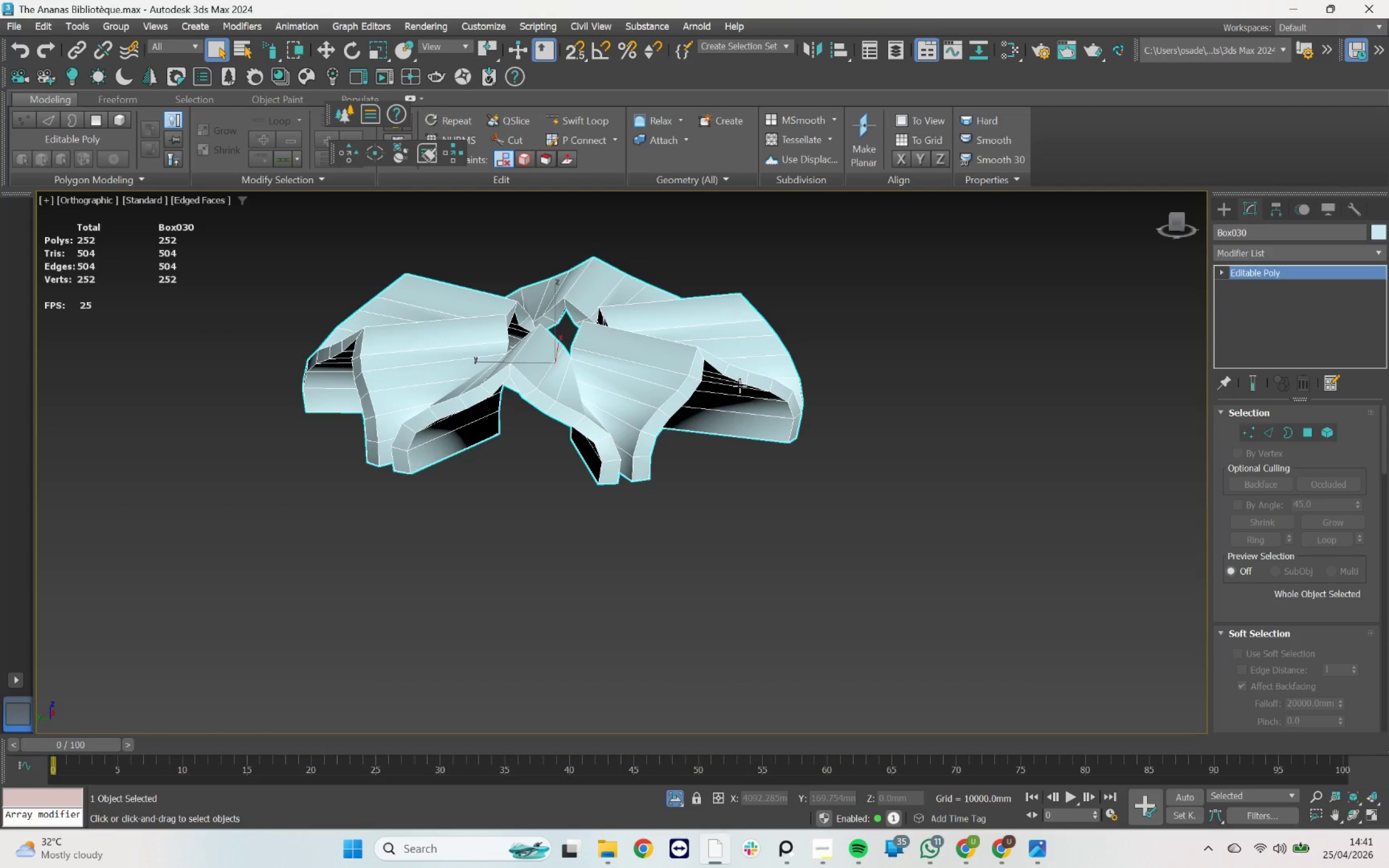 
scroll: coordinate [772, 514], scroll_direction: up, amount: 1.0
 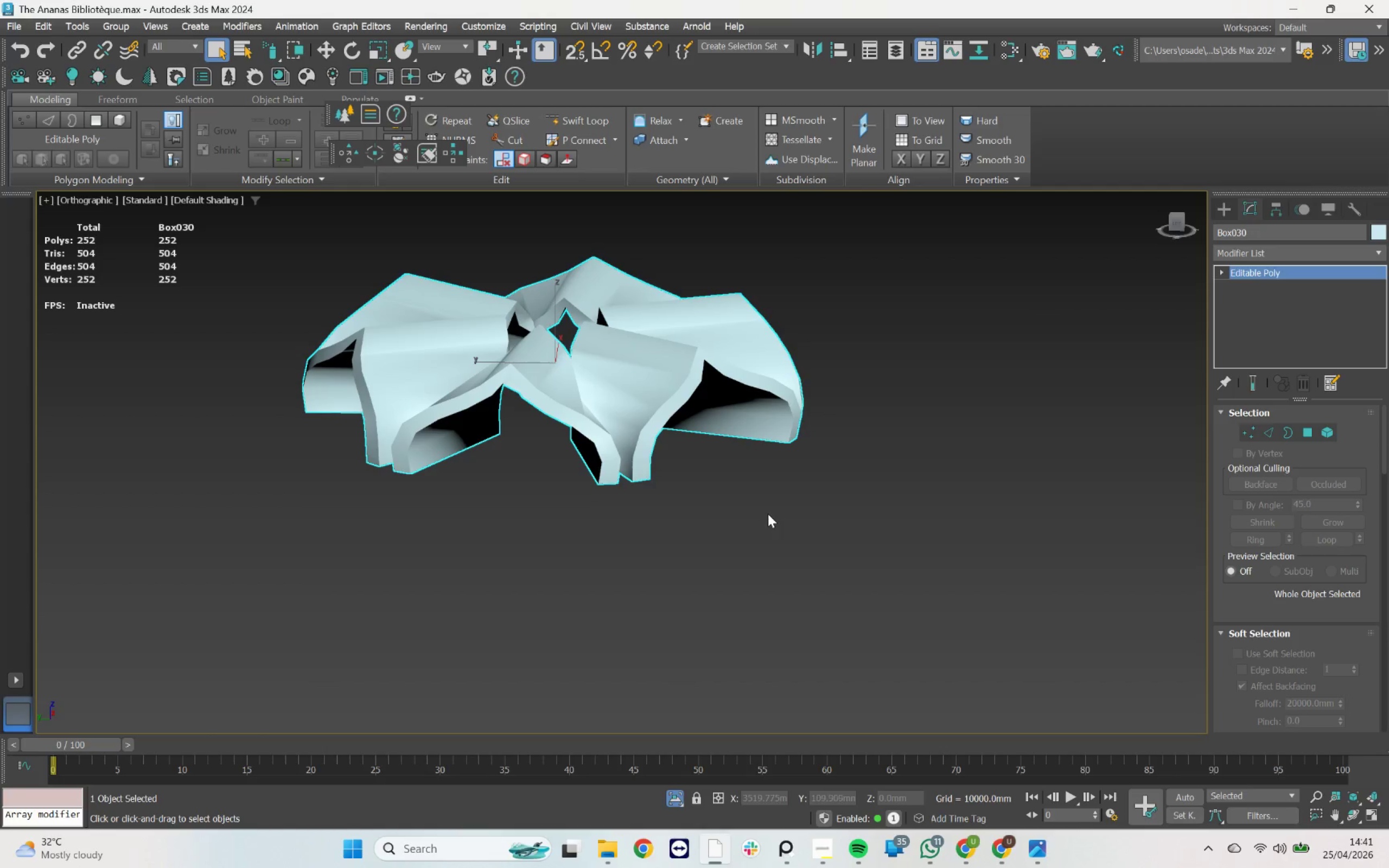 
key(T)
 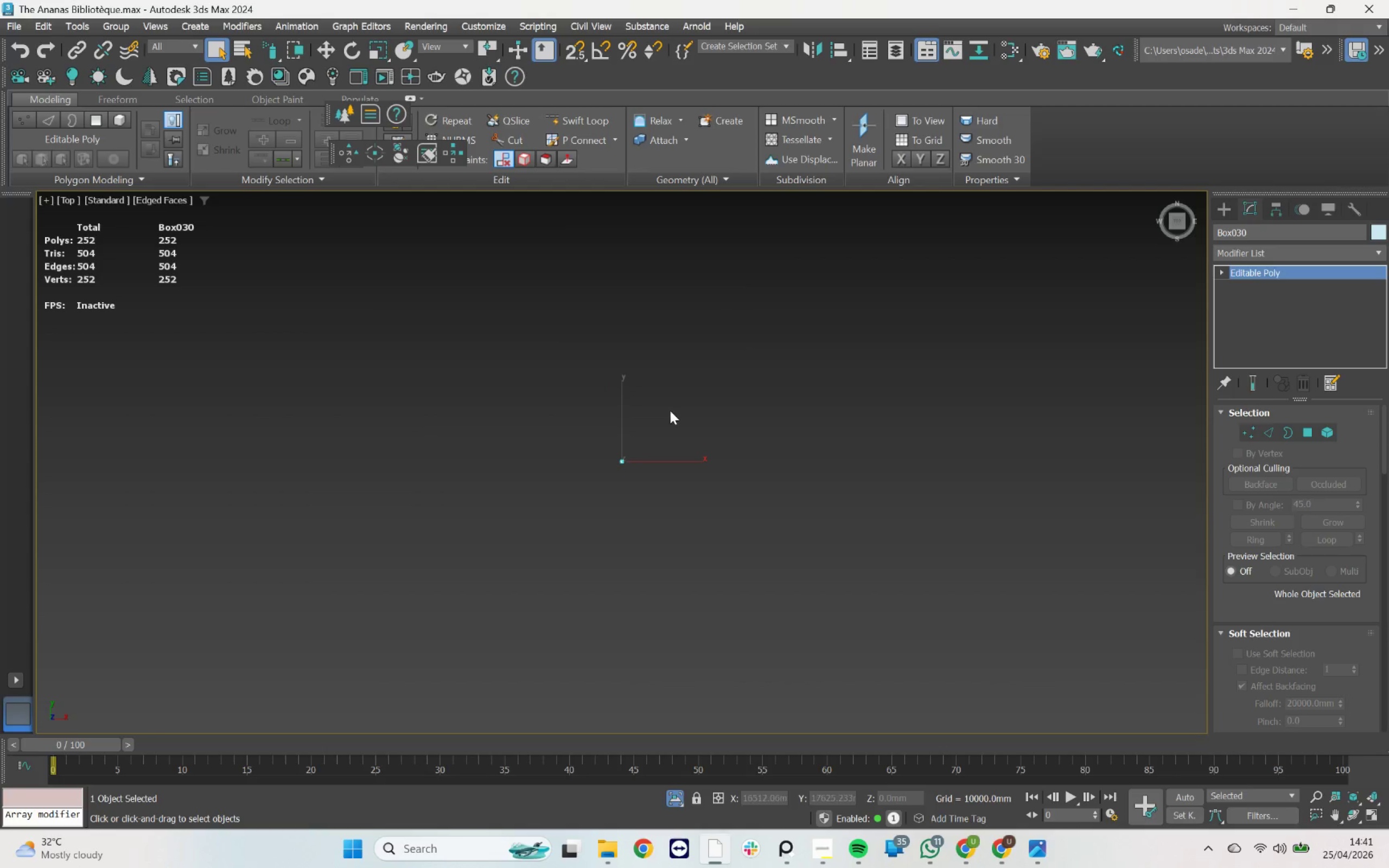 
key(Z)
 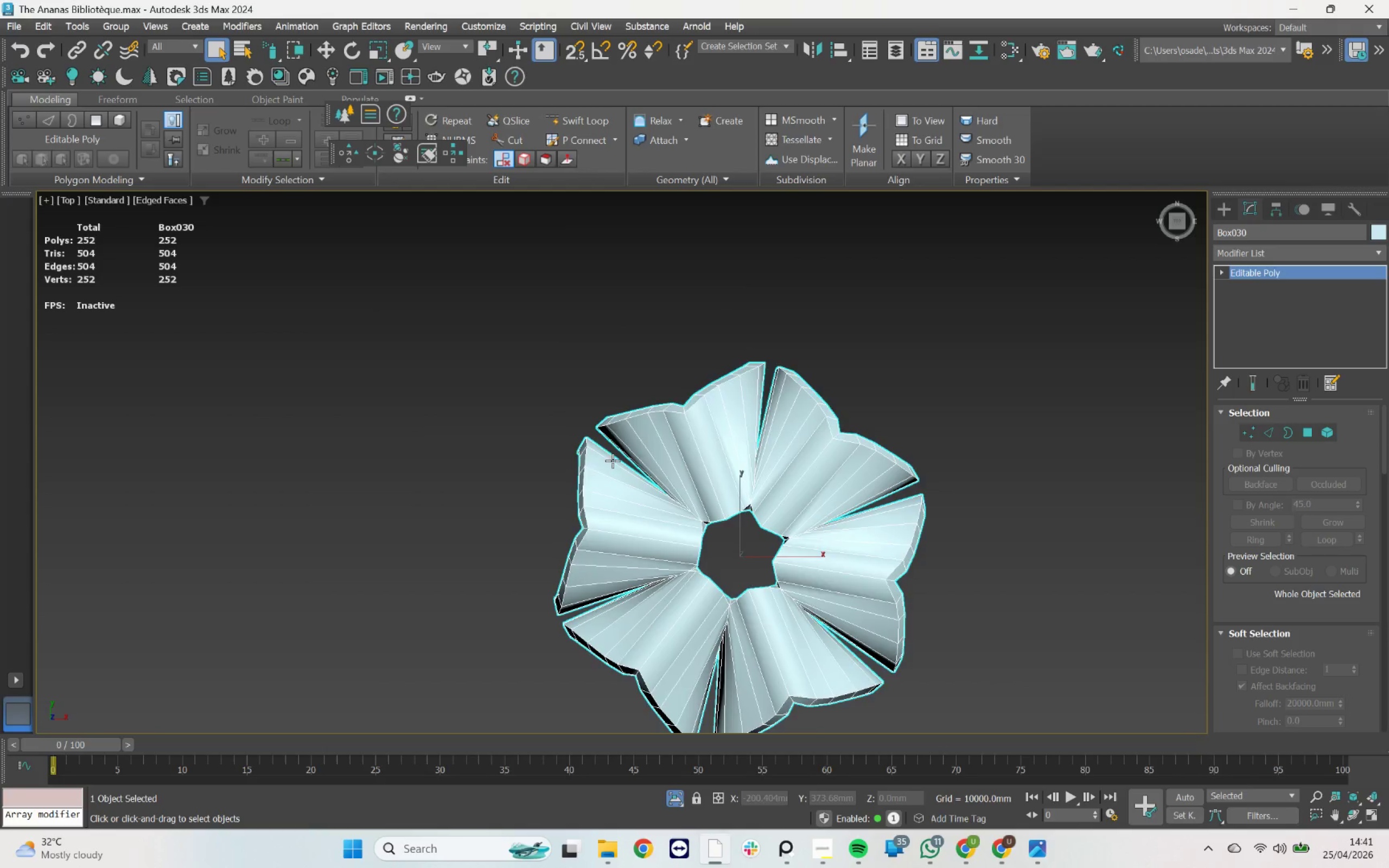 
scroll: coordinate [738, 535], scroll_direction: up, amount: 4.0
 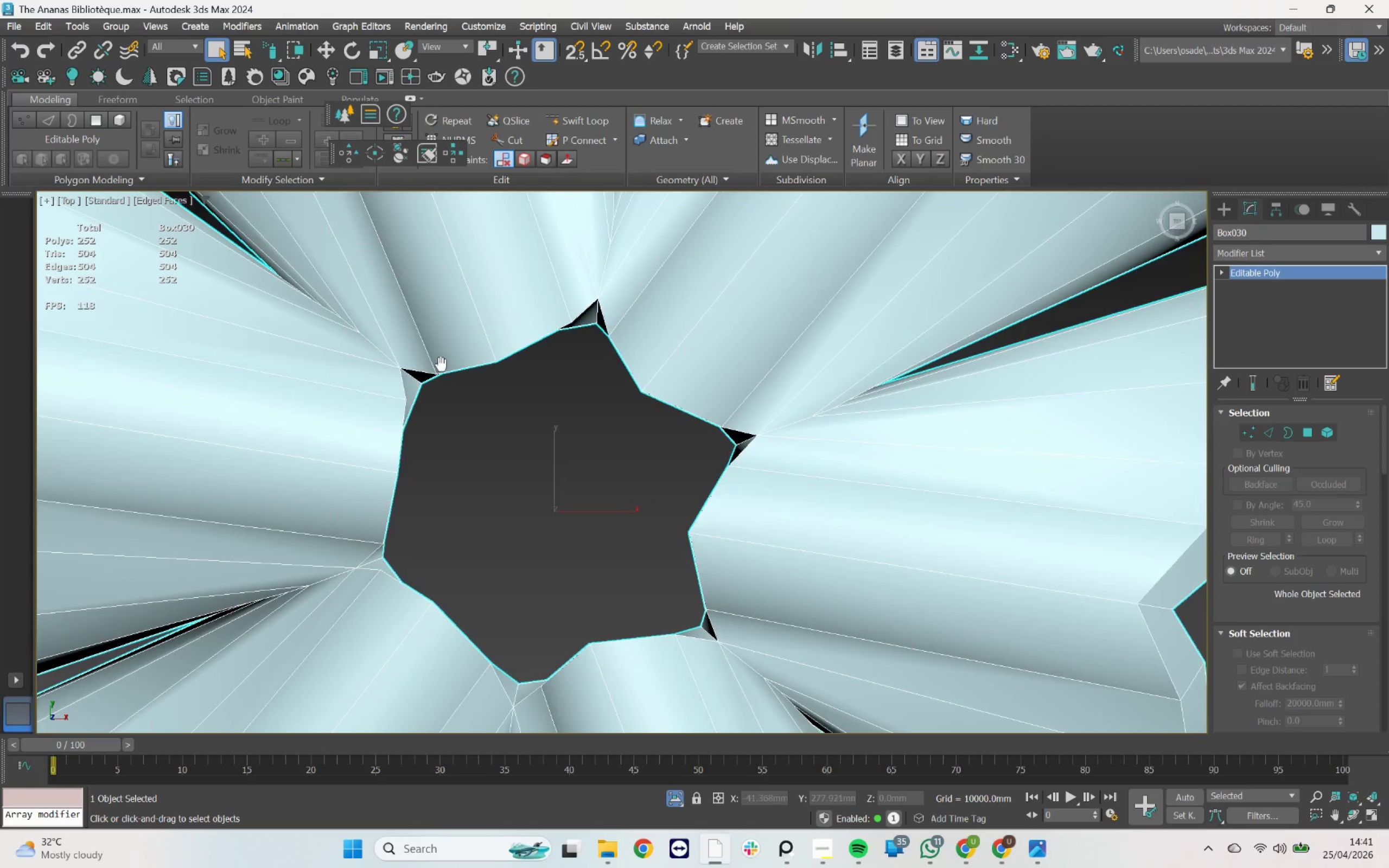 
scroll: coordinate [441, 365], scroll_direction: down, amount: 3.0
 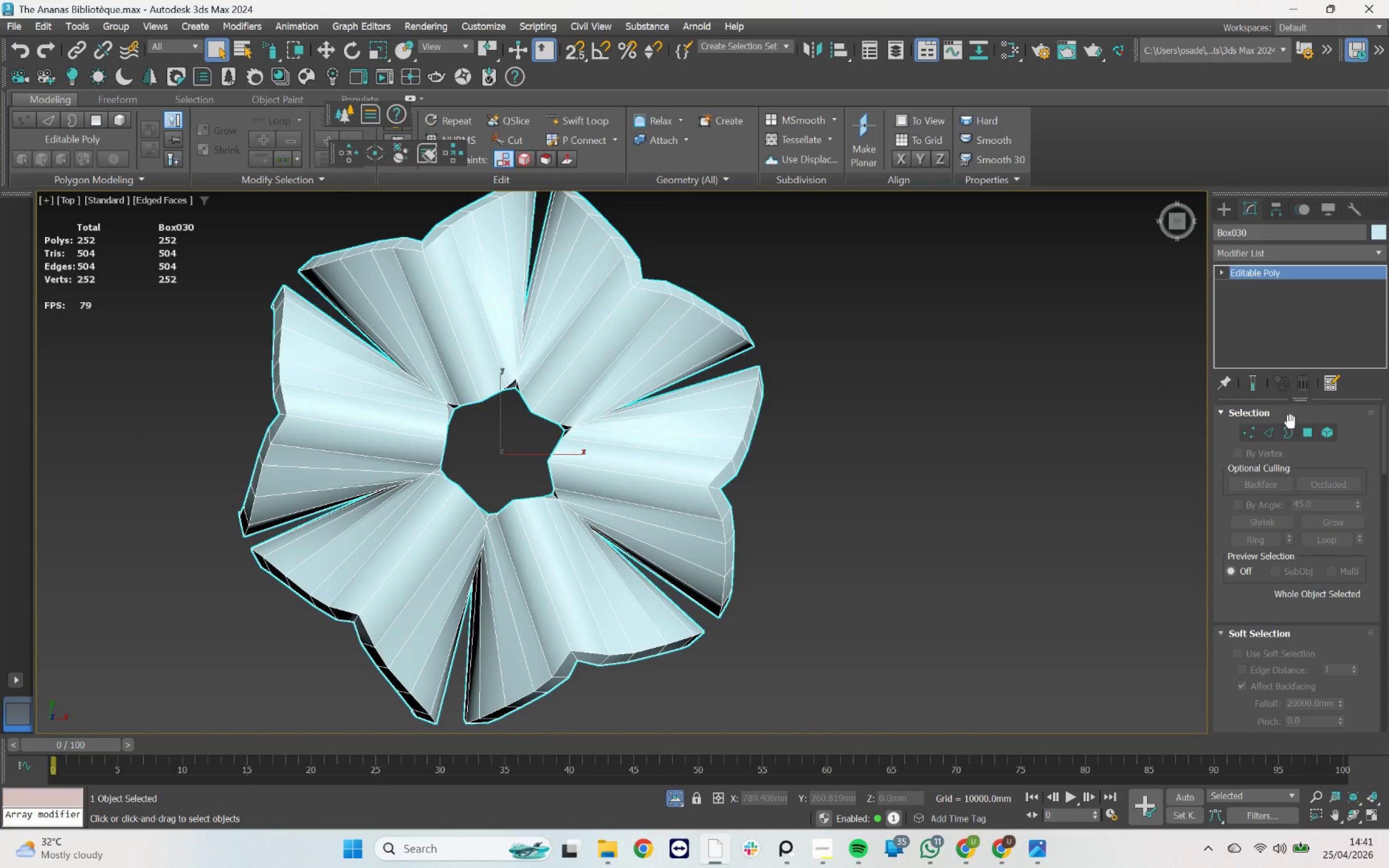 
left_click([1268, 436])
 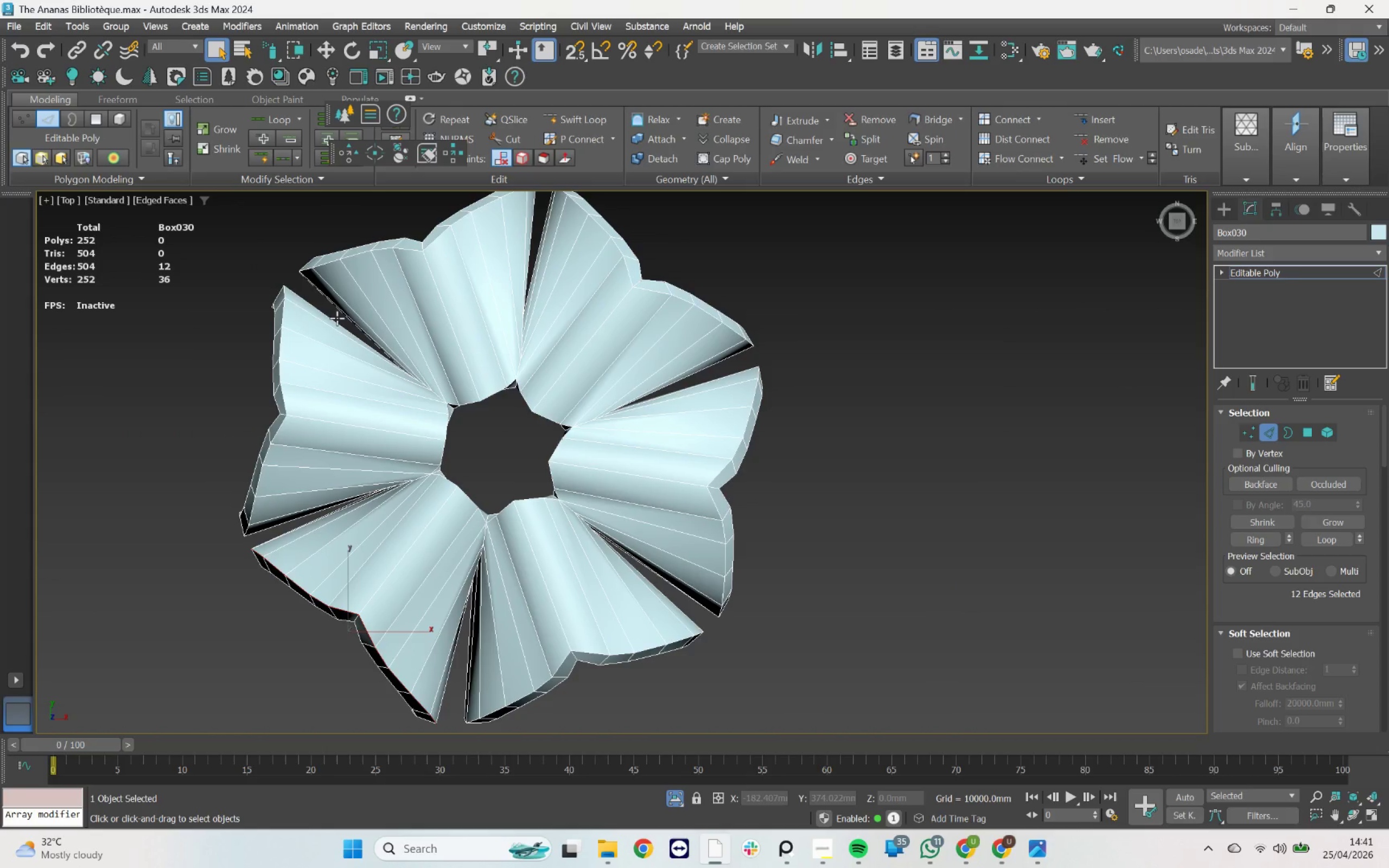 
left_click_drag(start_coordinate=[333, 312], to_coordinate=[349, 323])
 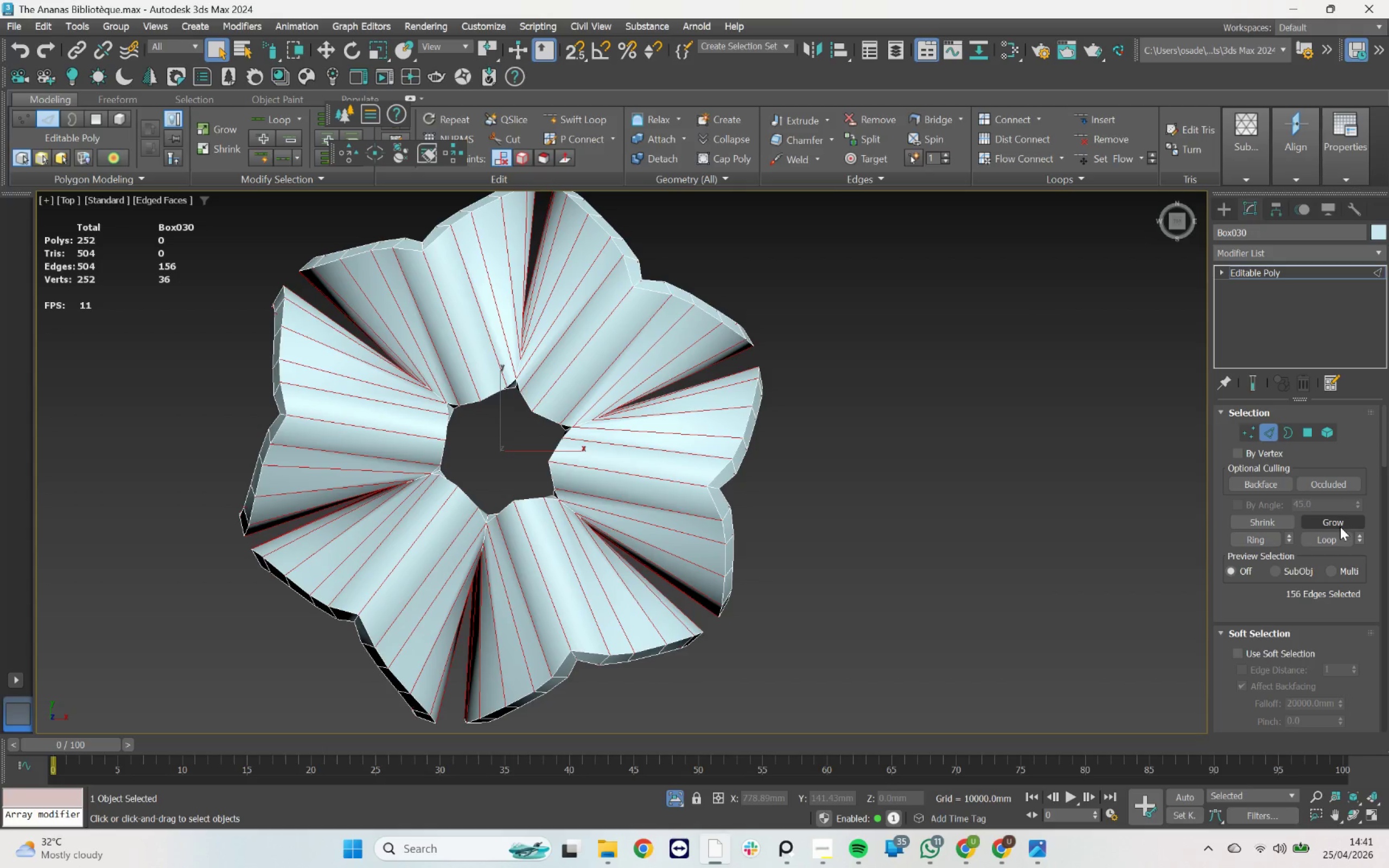 
scroll: coordinate [1343, 586], scroll_direction: down, amount: 27.0
 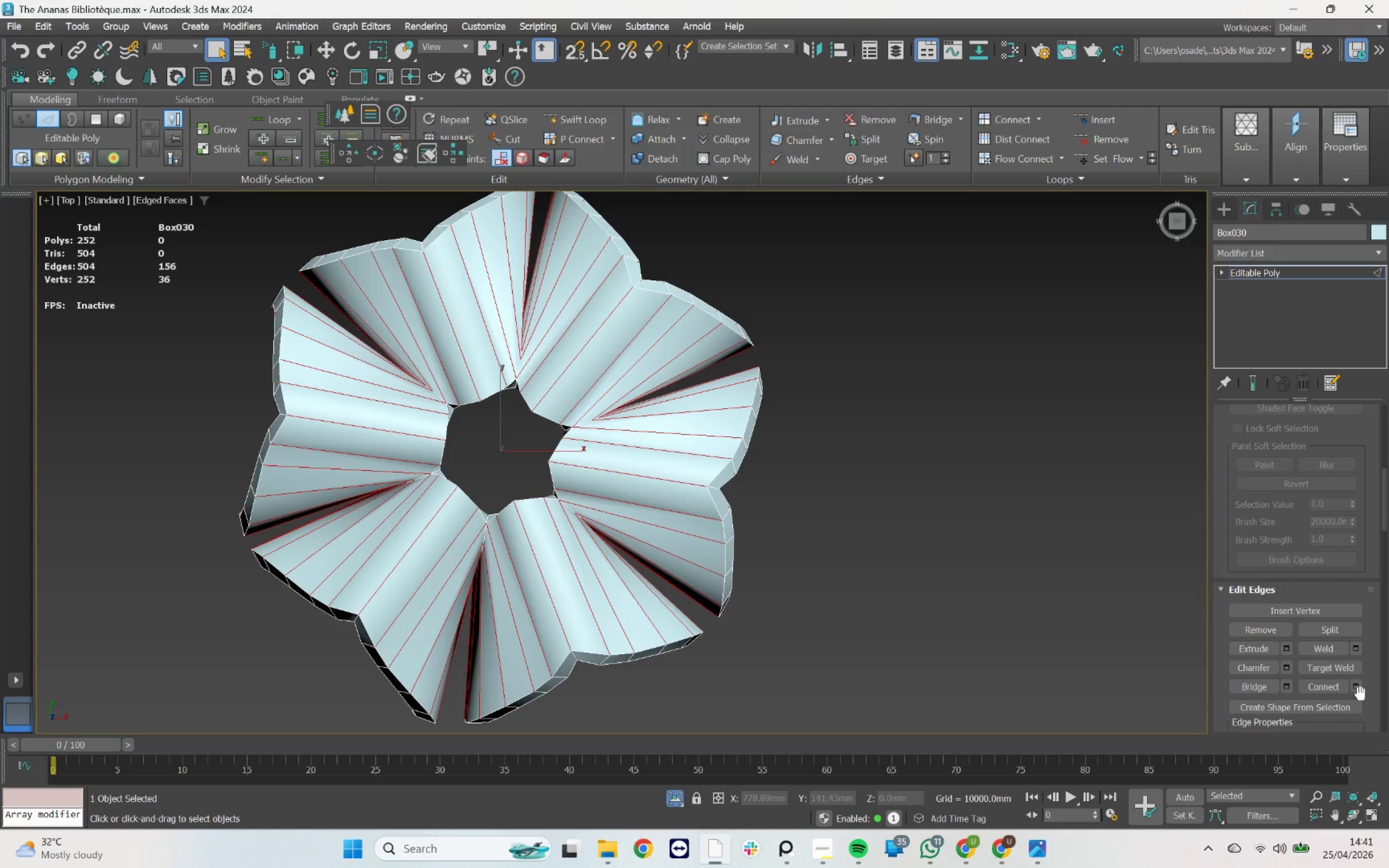 
left_click([1354, 687])
 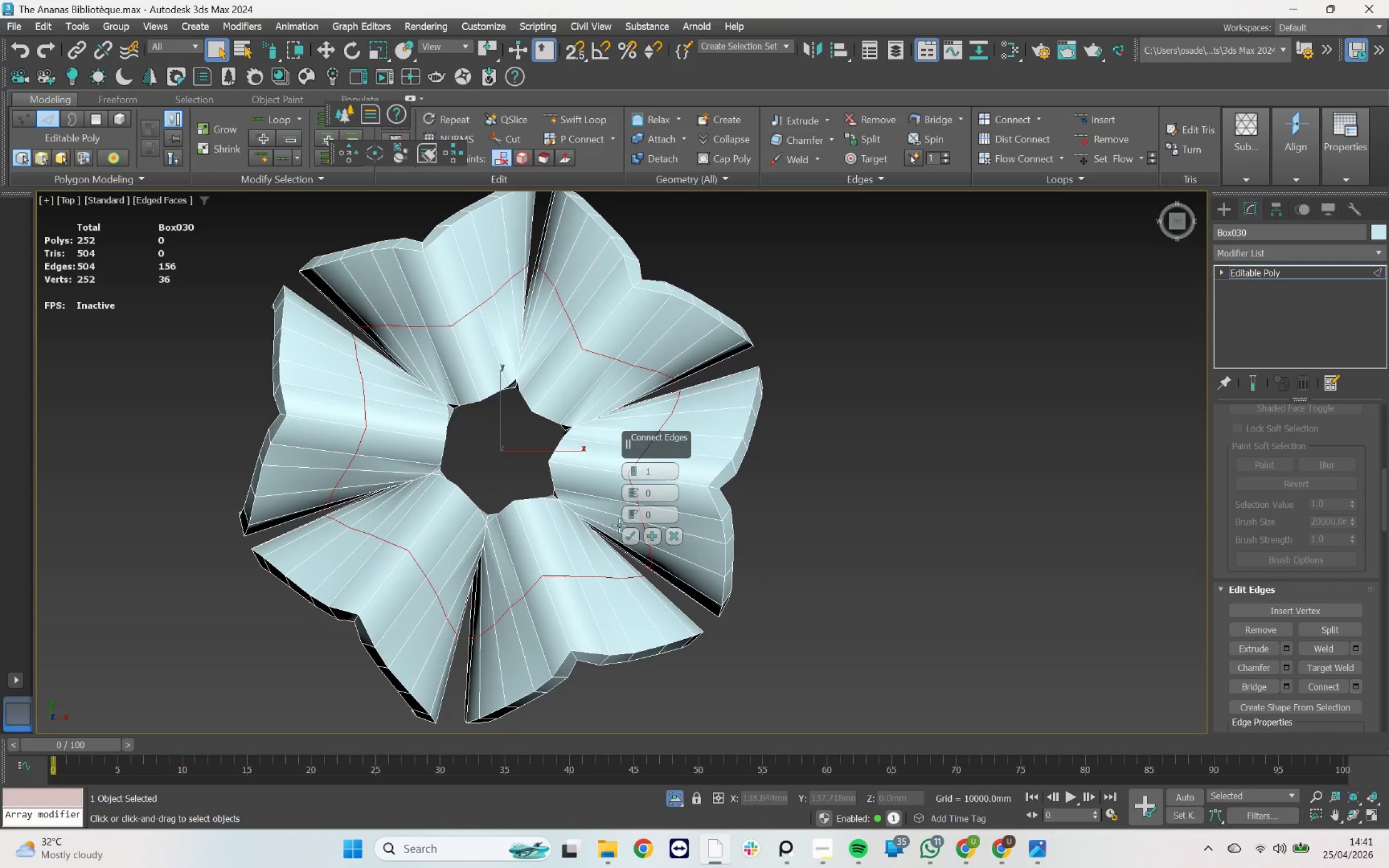 
left_click([630, 537])
 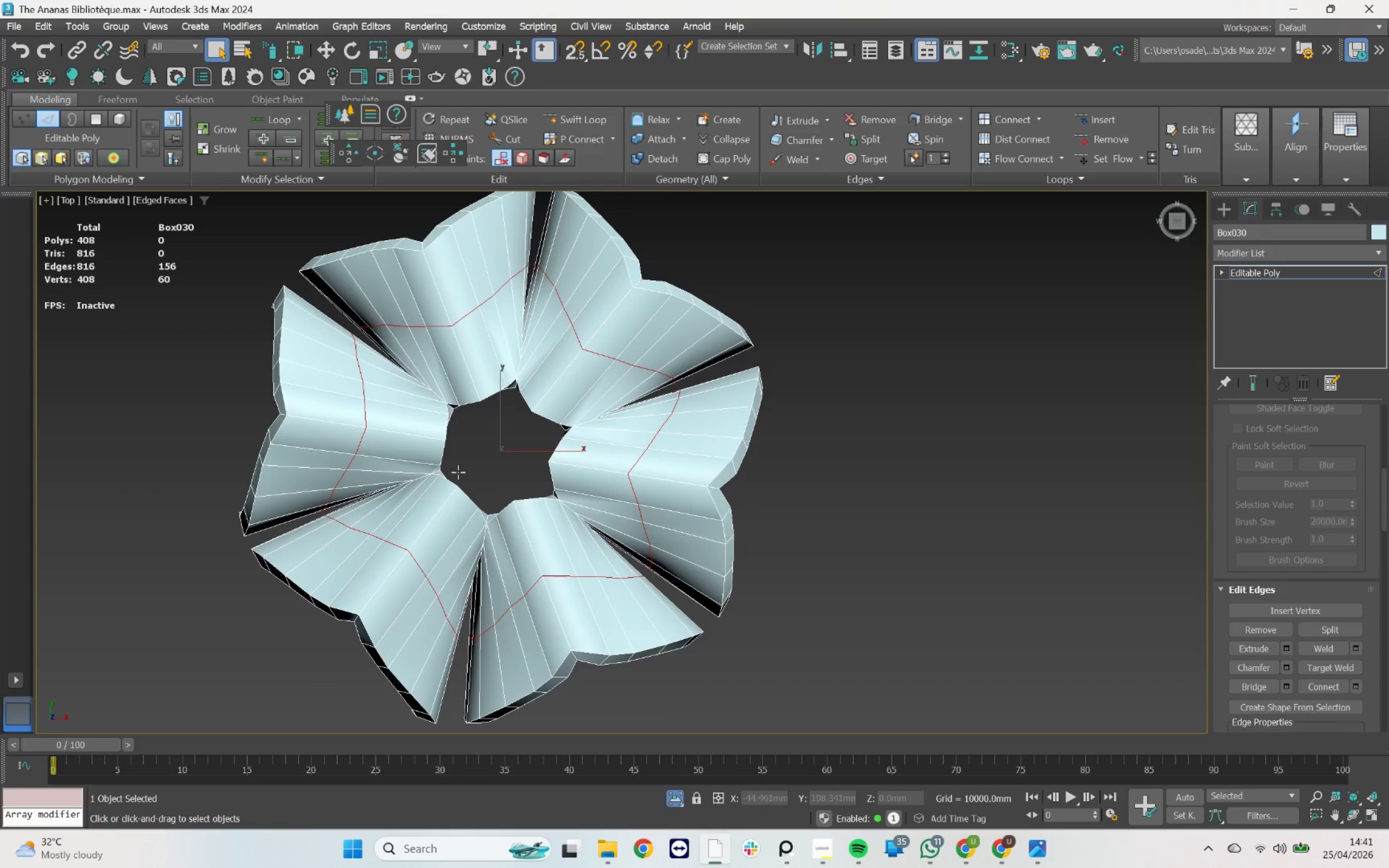 
key(R)
 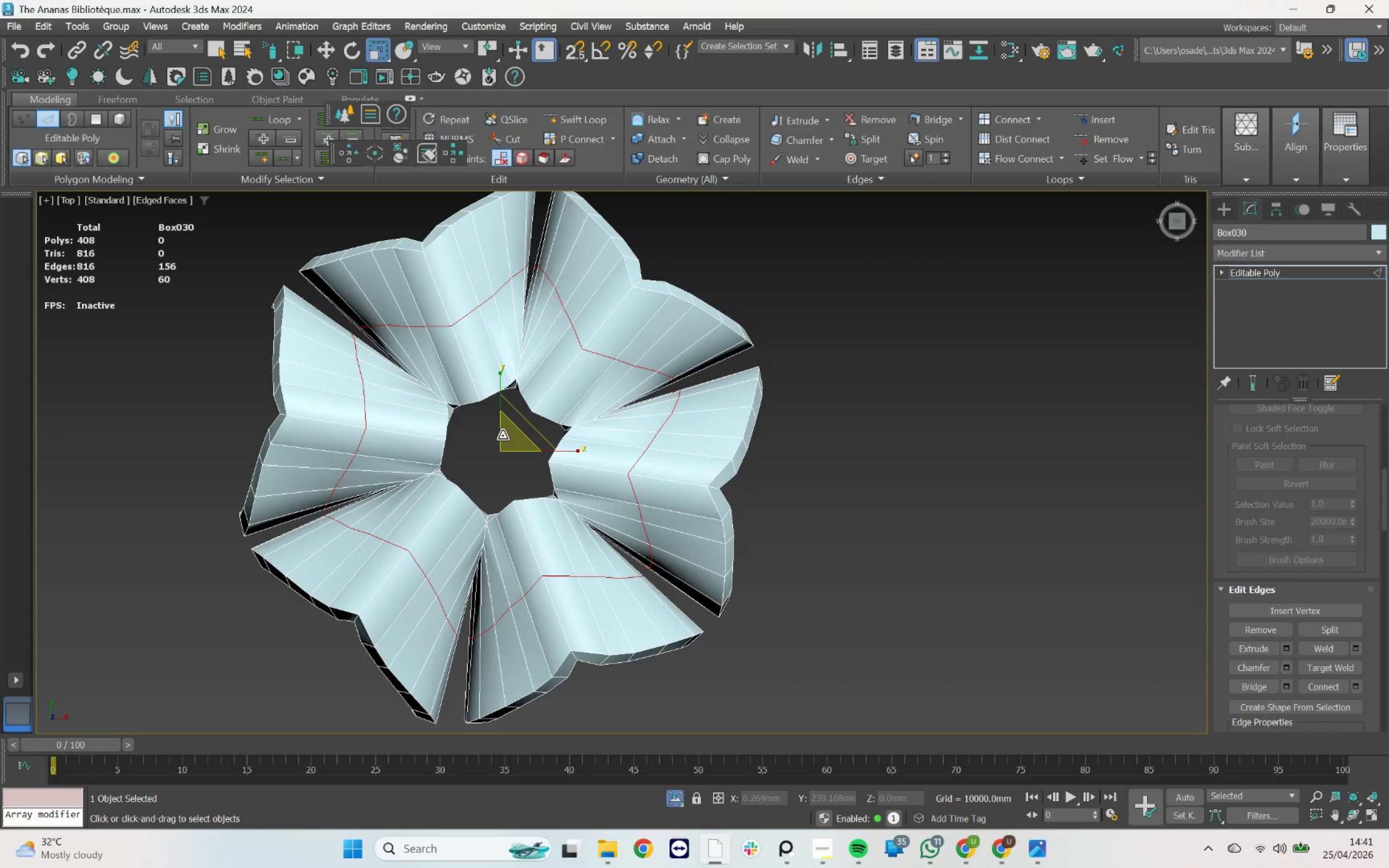 
left_click_drag(start_coordinate=[505, 436], to_coordinate=[502, 457])
 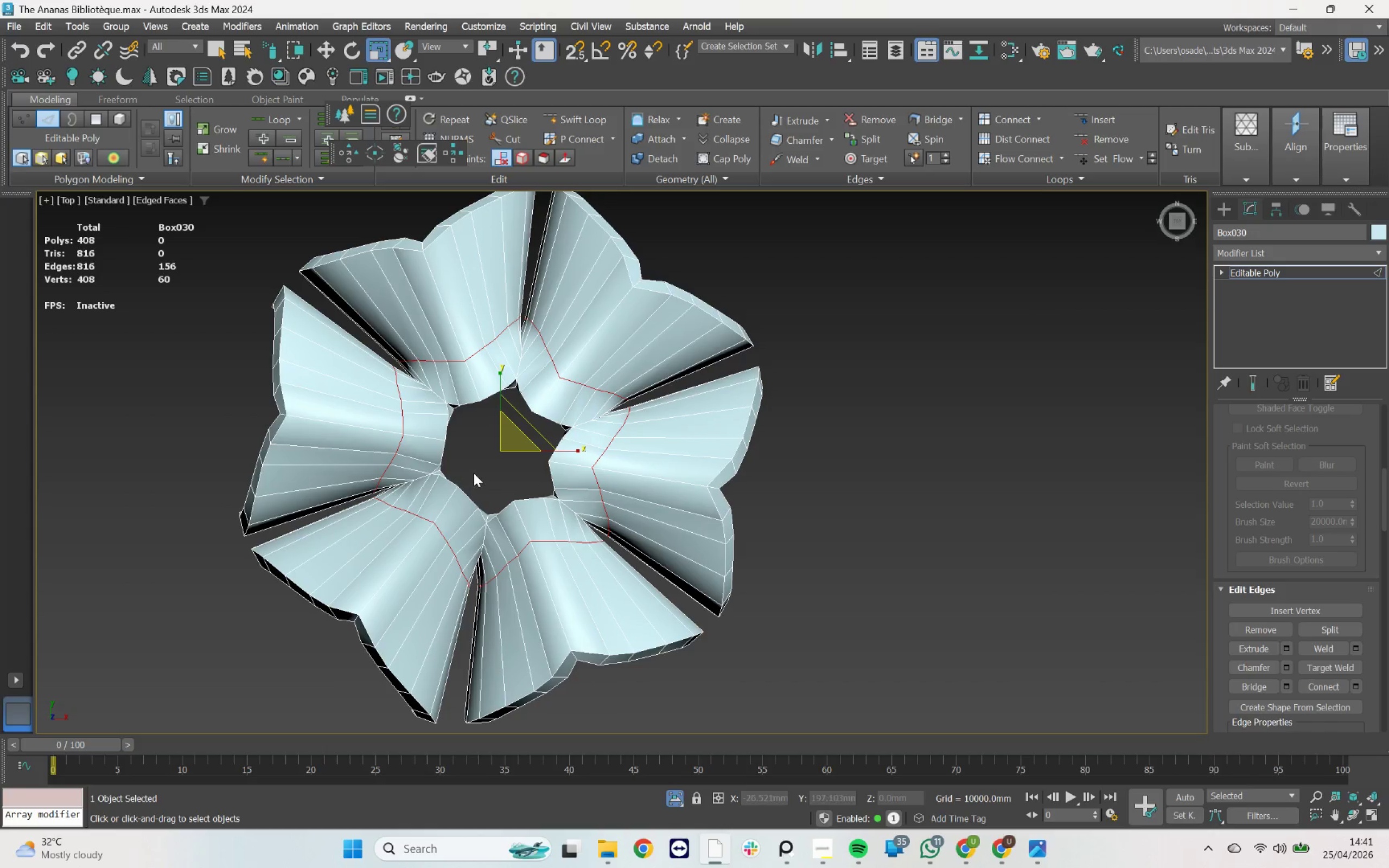 
key(1)
 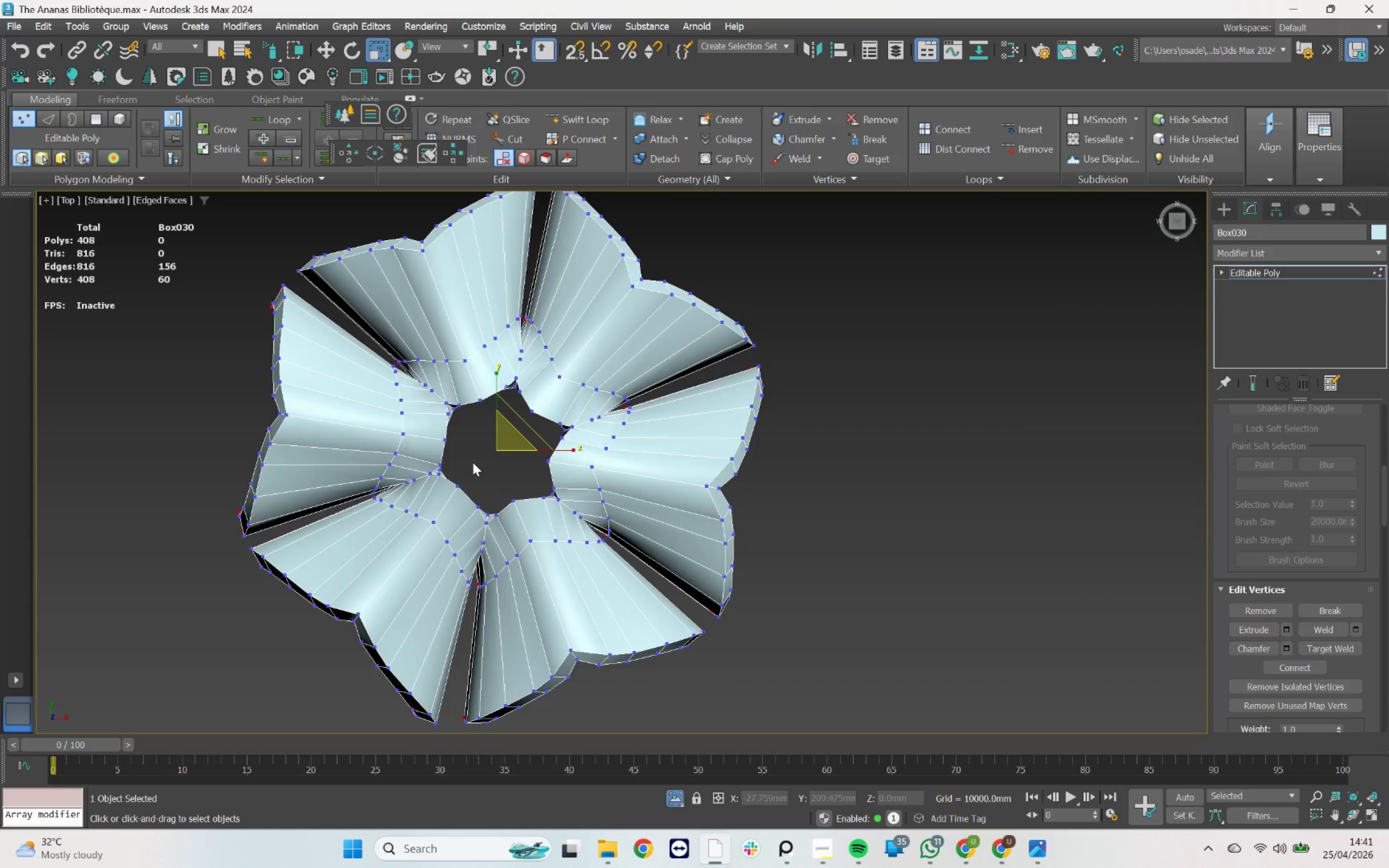 
left_click_drag(start_coordinate=[472, 466], to_coordinate=[472, 404])
 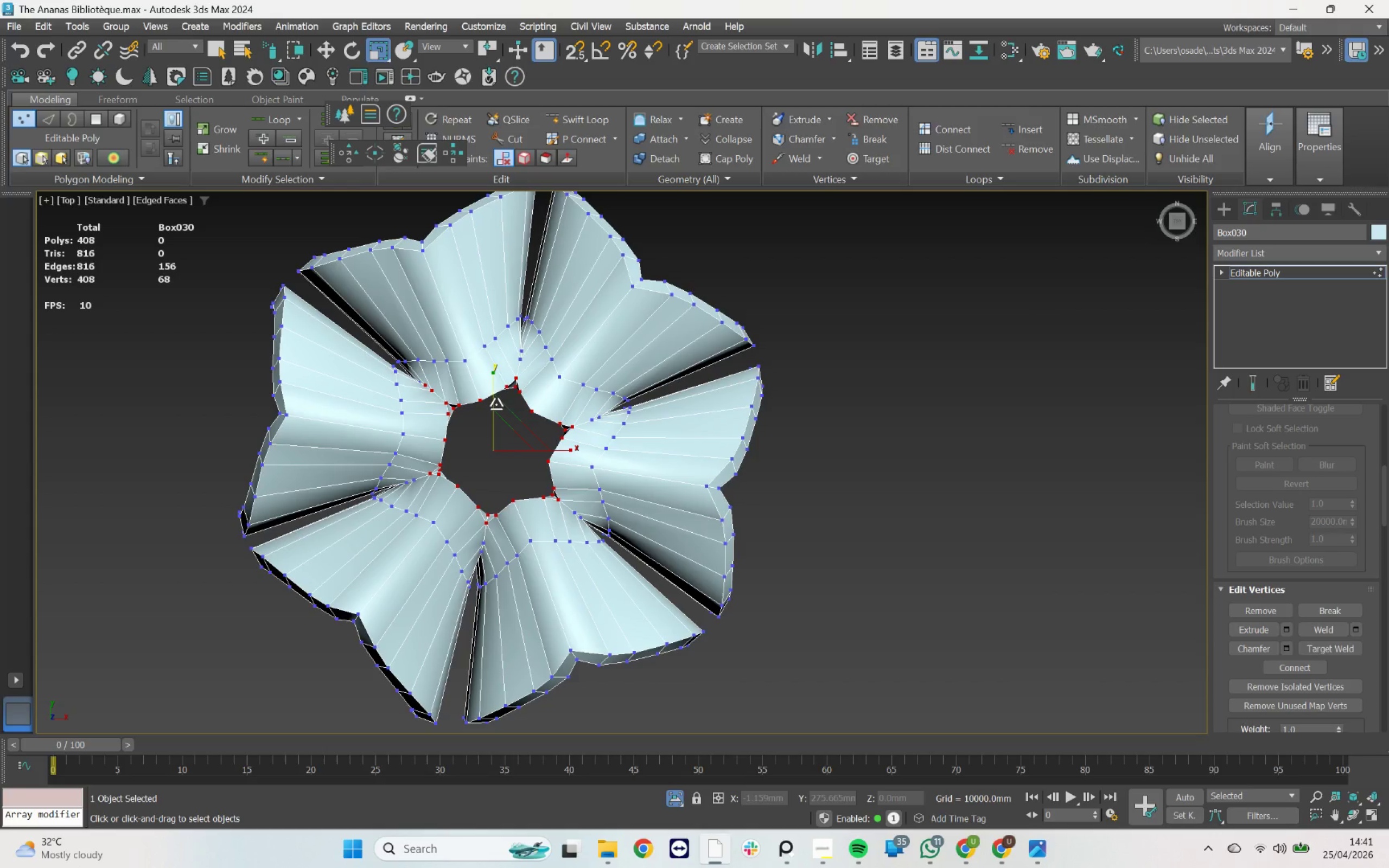 
hold_key(key=Delete, duration=10.34)
 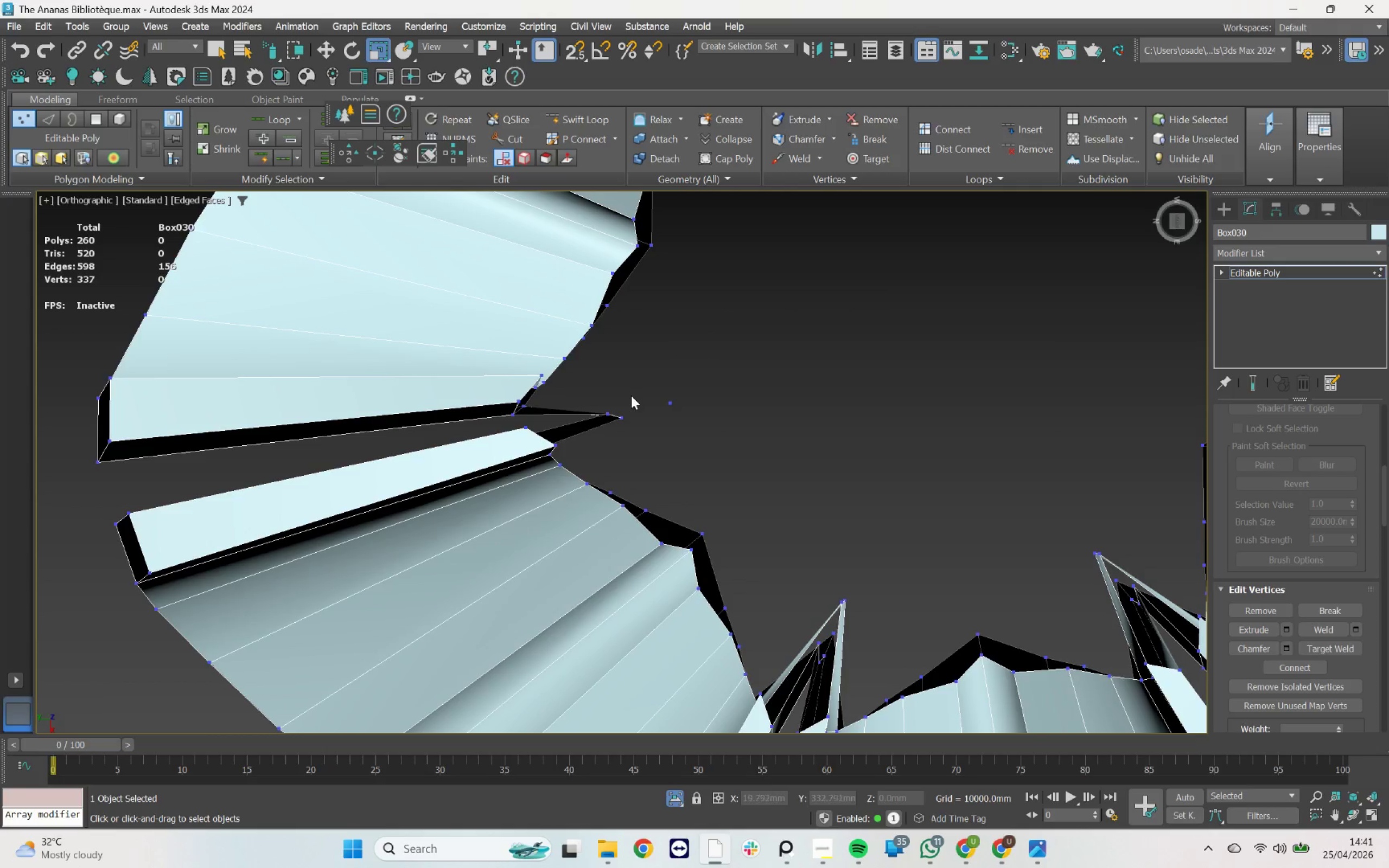 
hold_key(key=AltLeft, duration=1.52)
 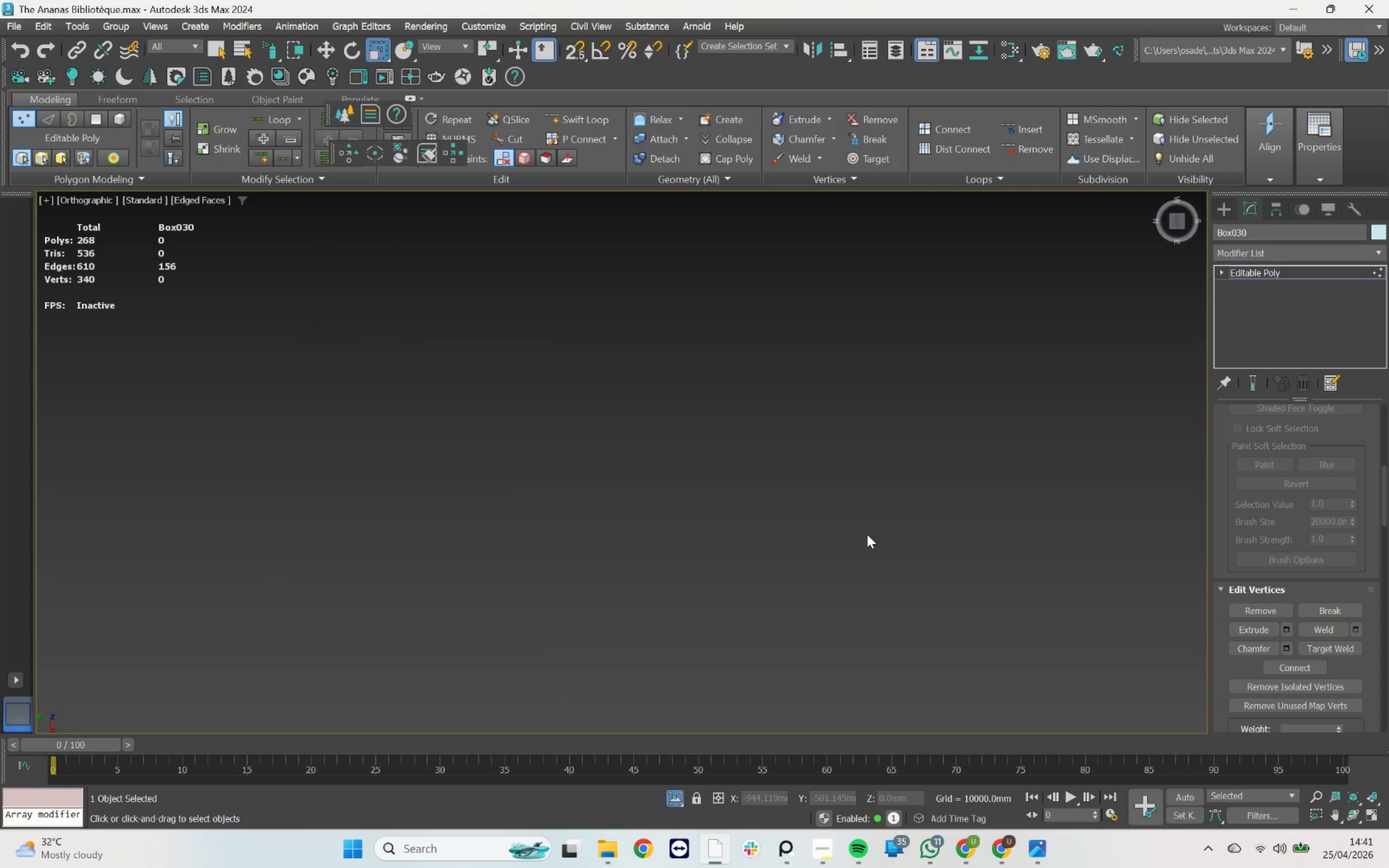 
scroll: coordinate [468, 413], scroll_direction: down, amount: 2.0
 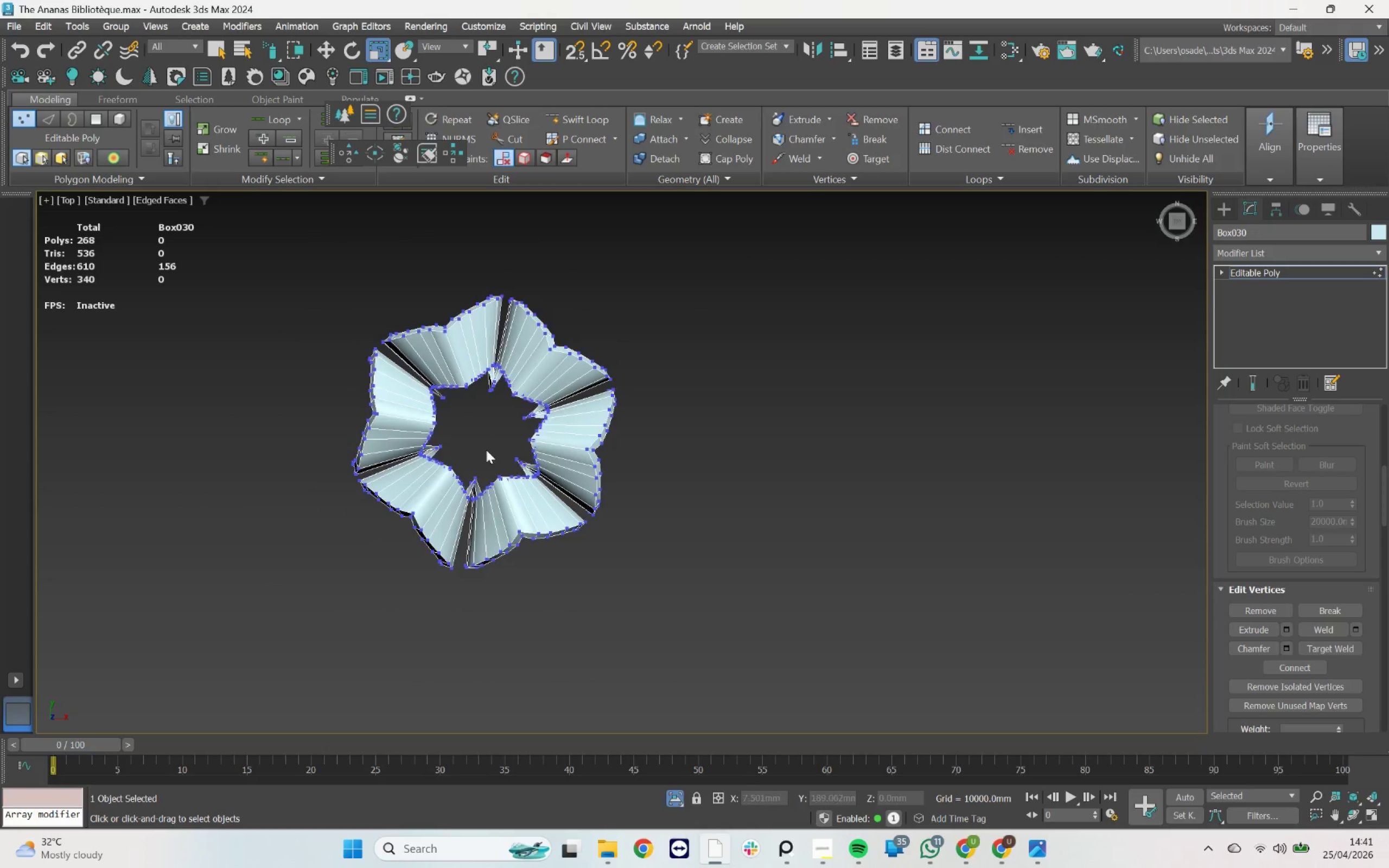 
key(Z)
 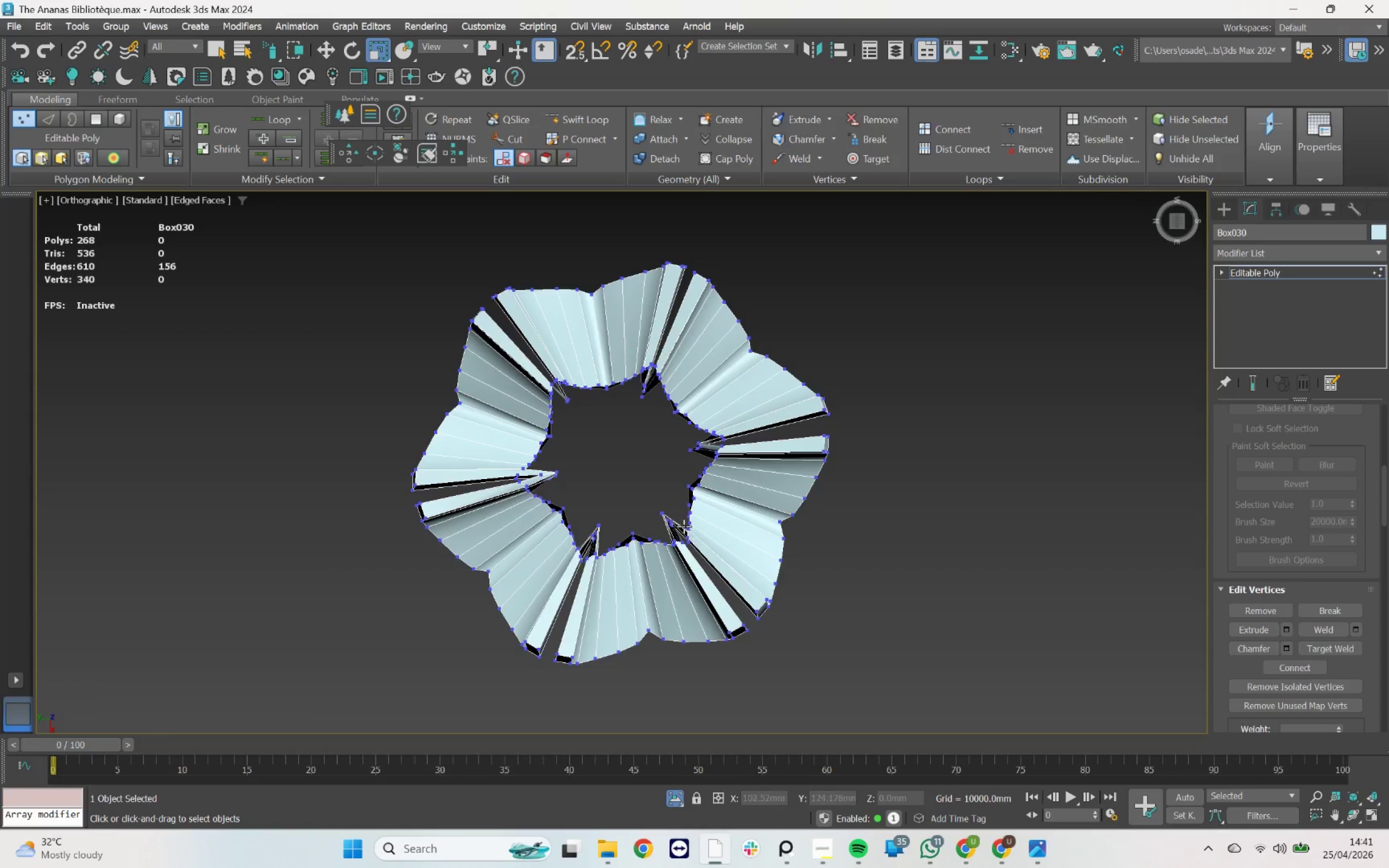 
scroll: coordinate [539, 417], scroll_direction: up, amount: 4.0
 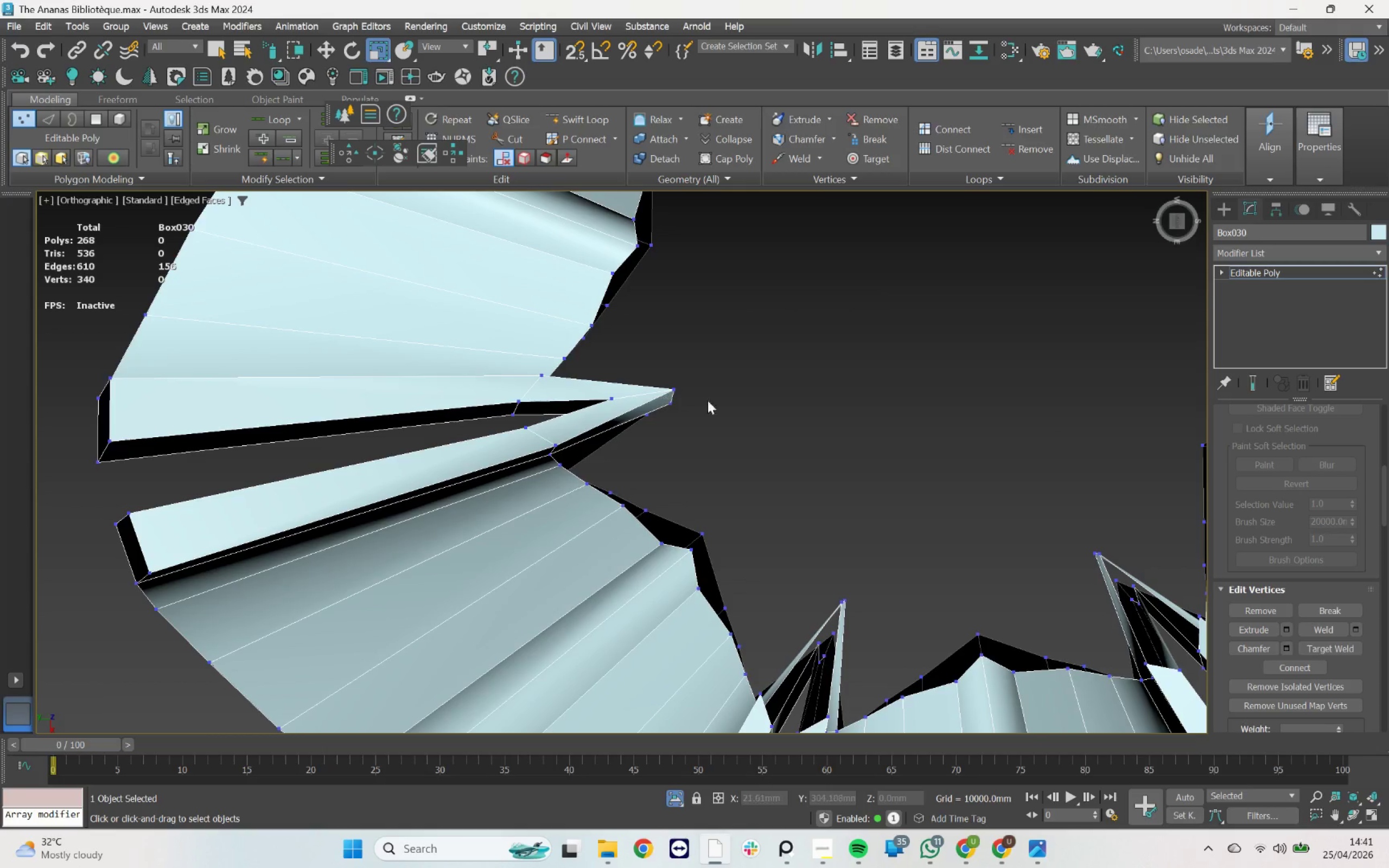 
left_click_drag(start_coordinate=[741, 377], to_coordinate=[622, 397])
 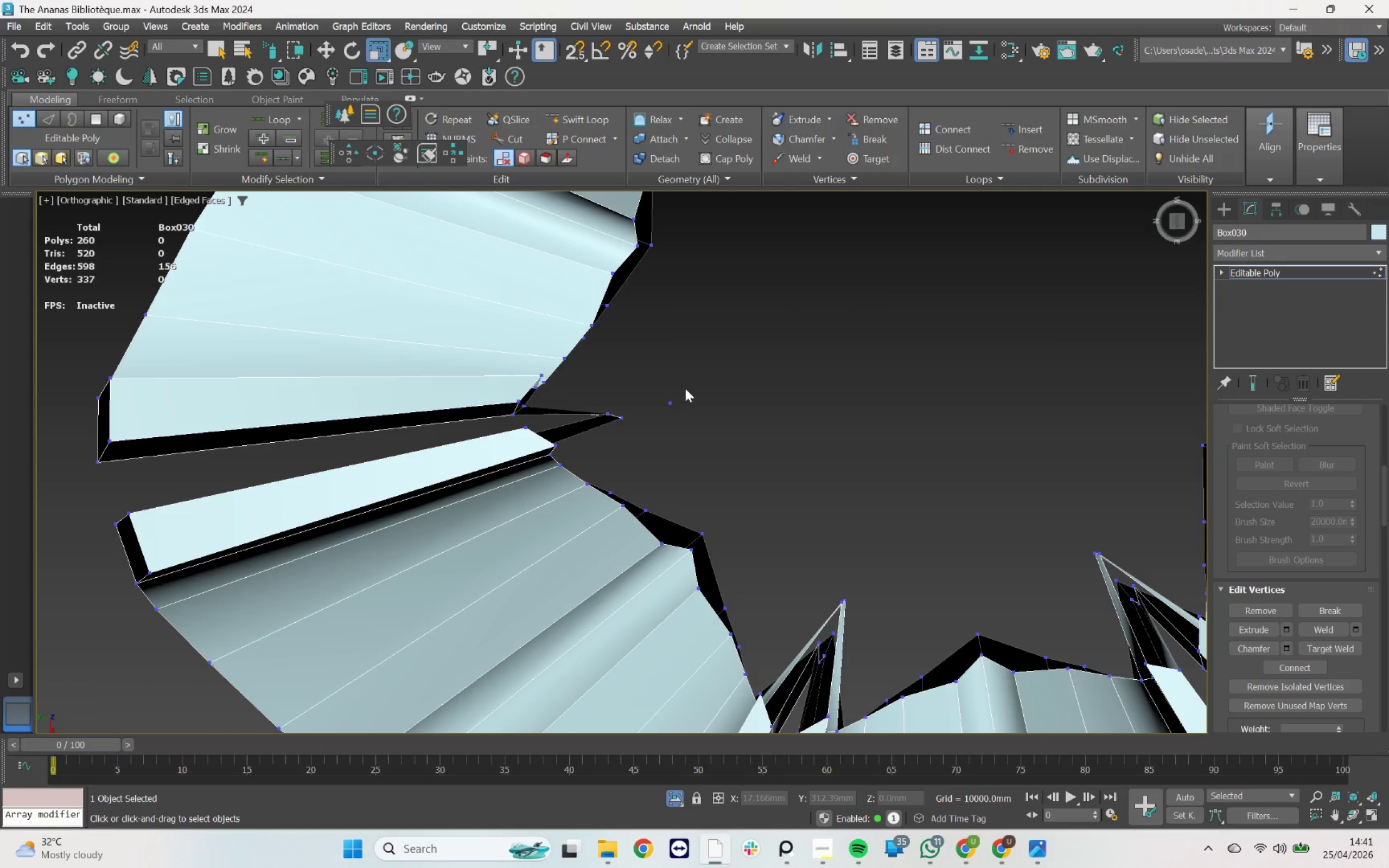 
key(Control+ControlLeft)
 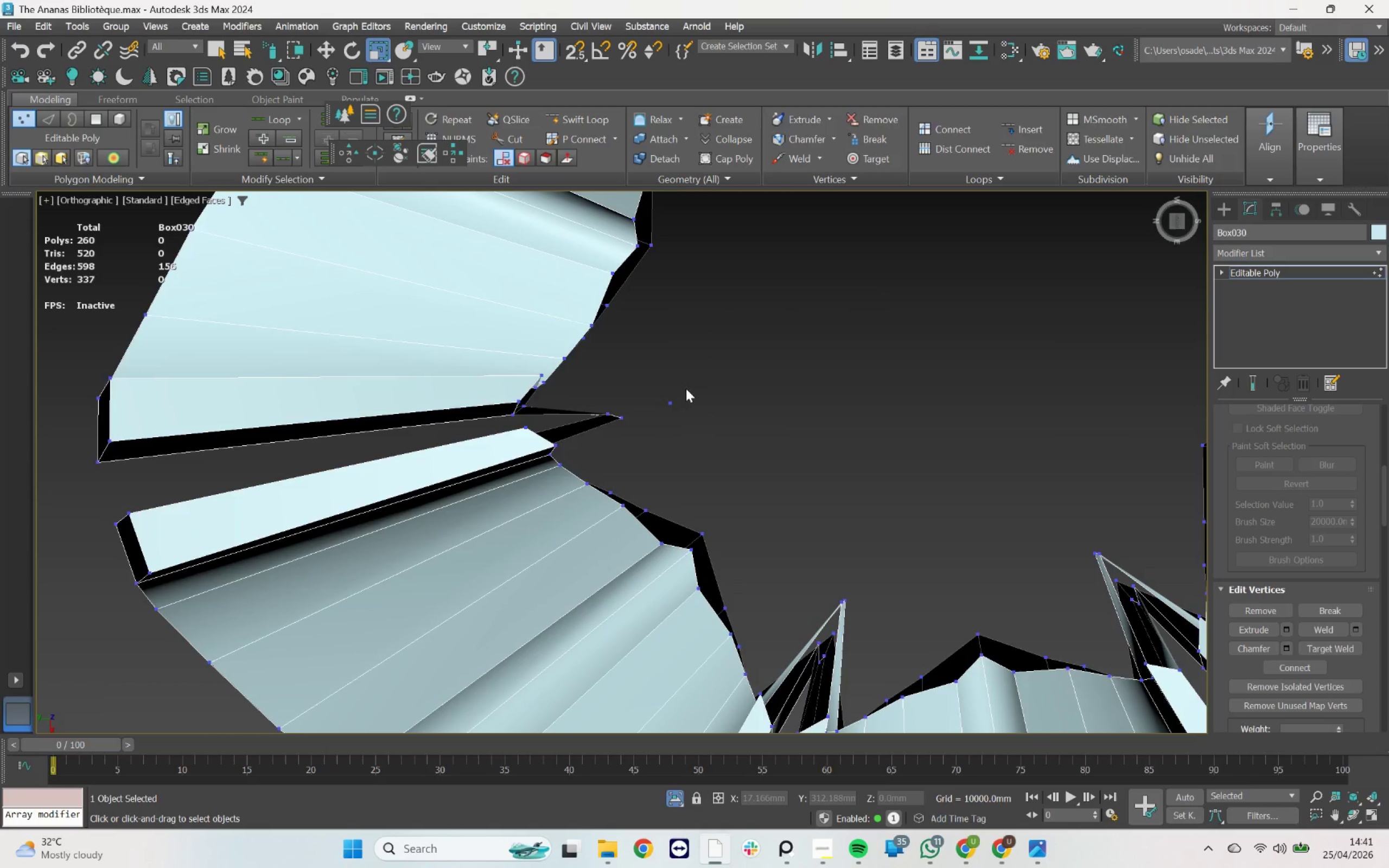 
key(Control+Z)
 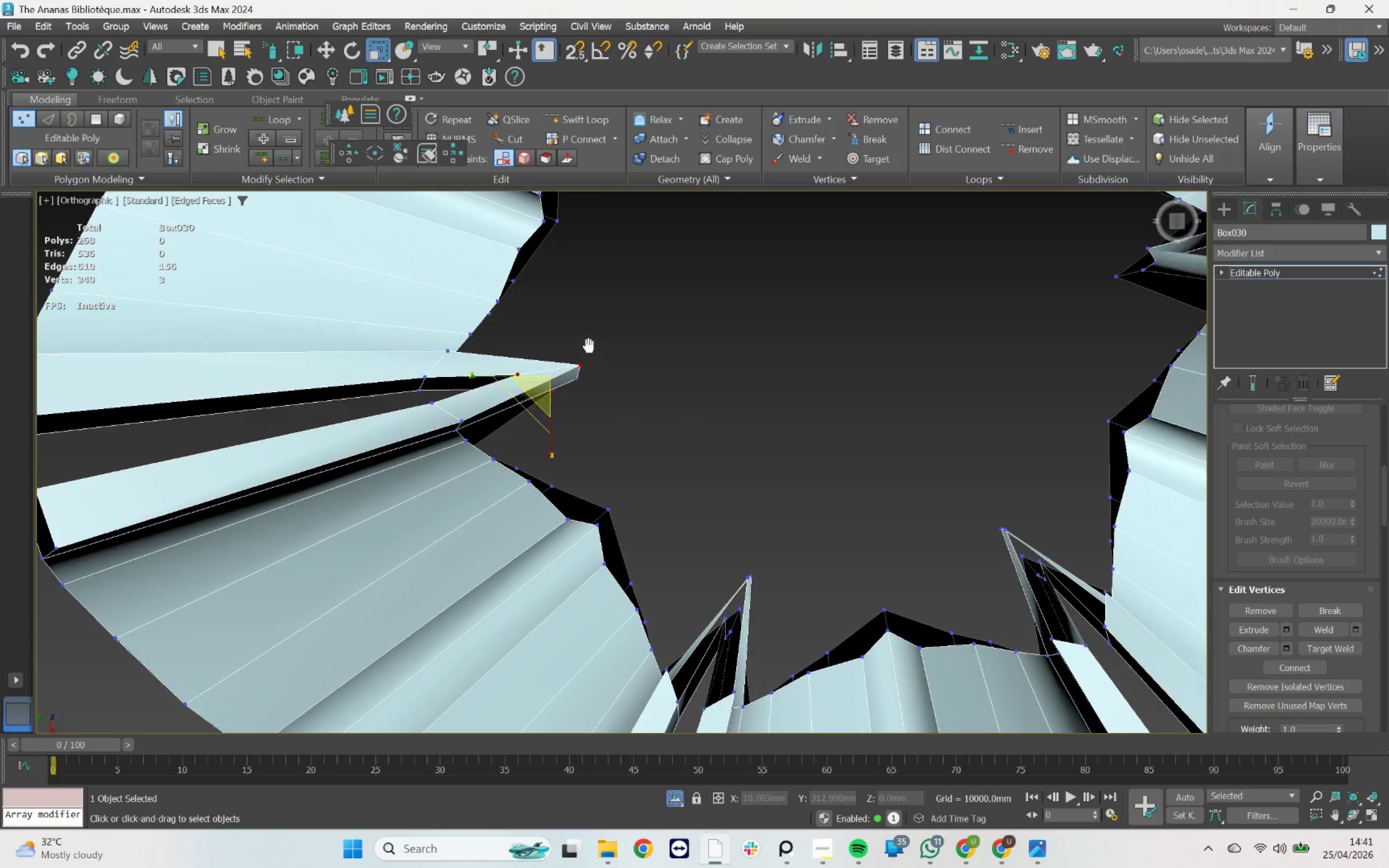 
hold_key(key=AltLeft, duration=1.74)
 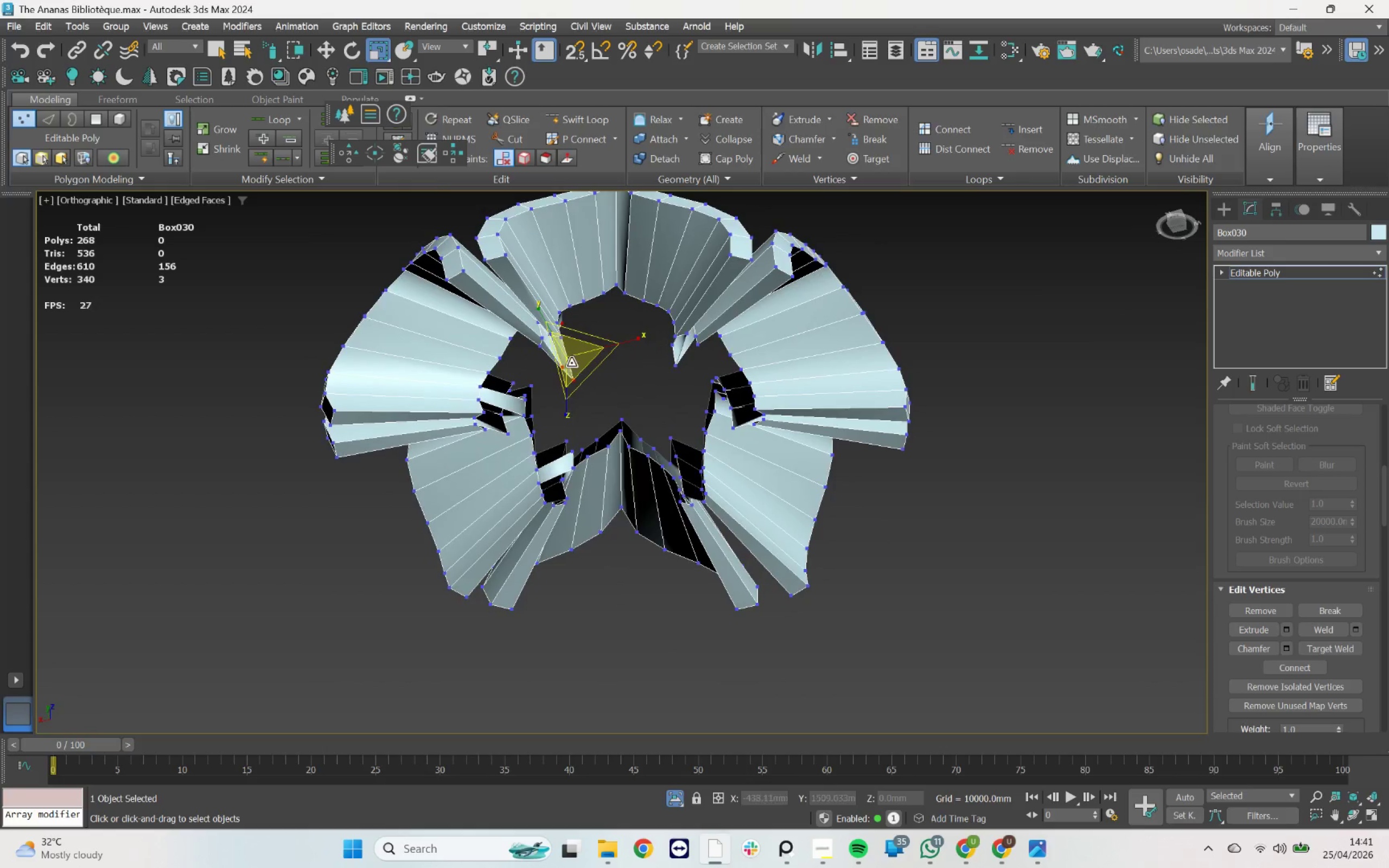 
scroll: coordinate [581, 347], scroll_direction: down, amount: 3.0
 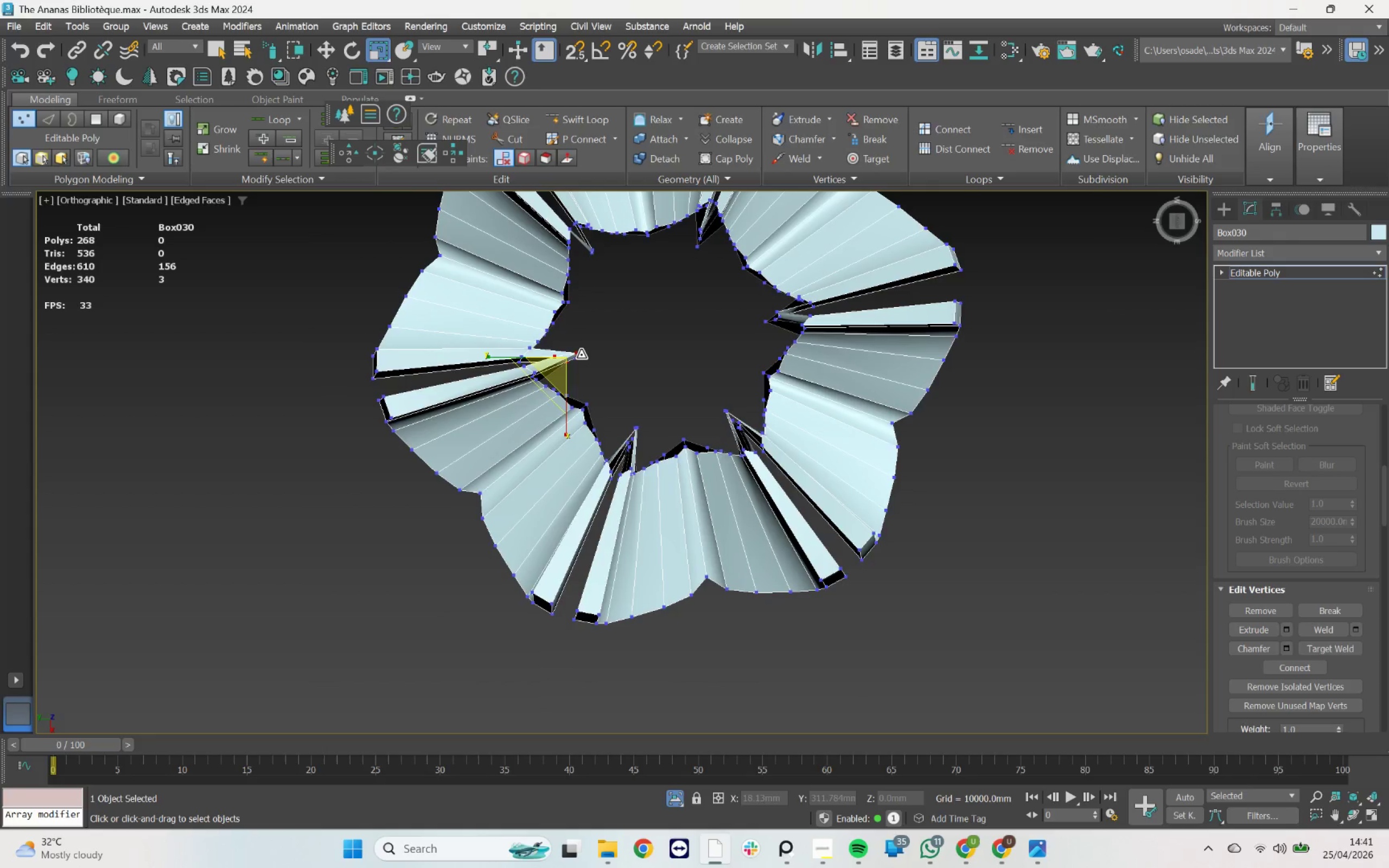 
left_click_drag(start_coordinate=[625, 423], to_coordinate=[553, 356])
 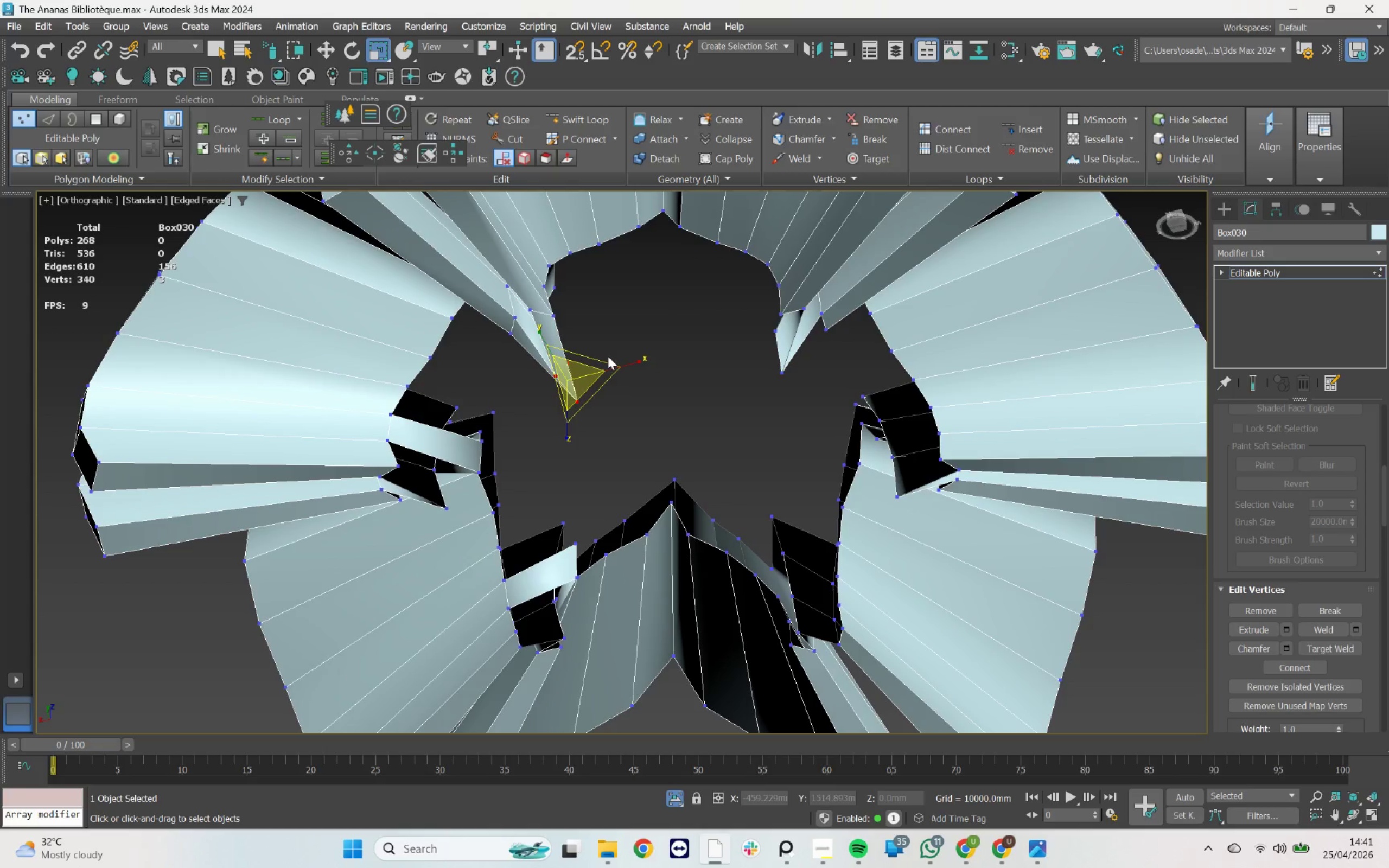 
scroll: coordinate [569, 358], scroll_direction: up, amount: 2.0
 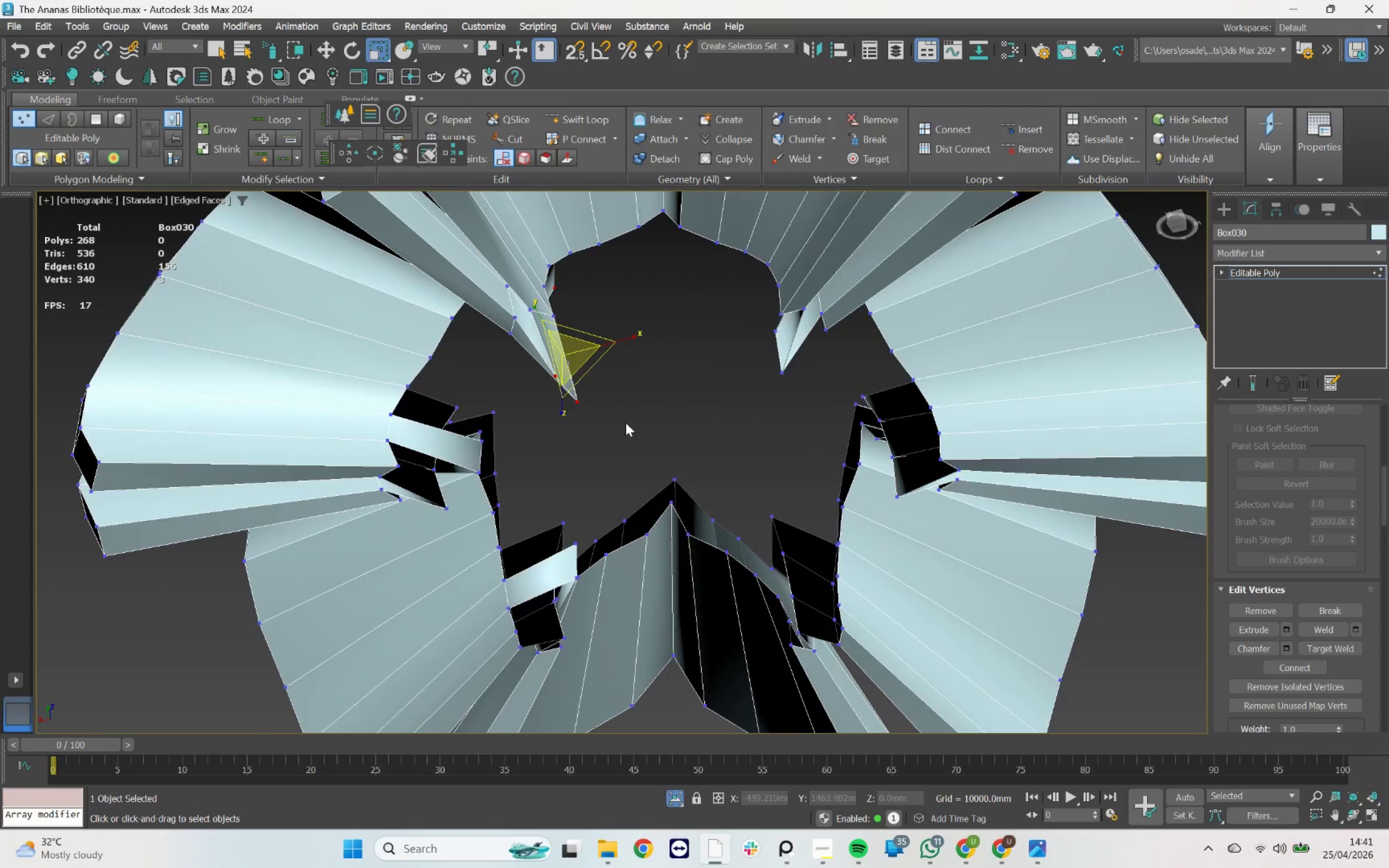 
key(Delete)
 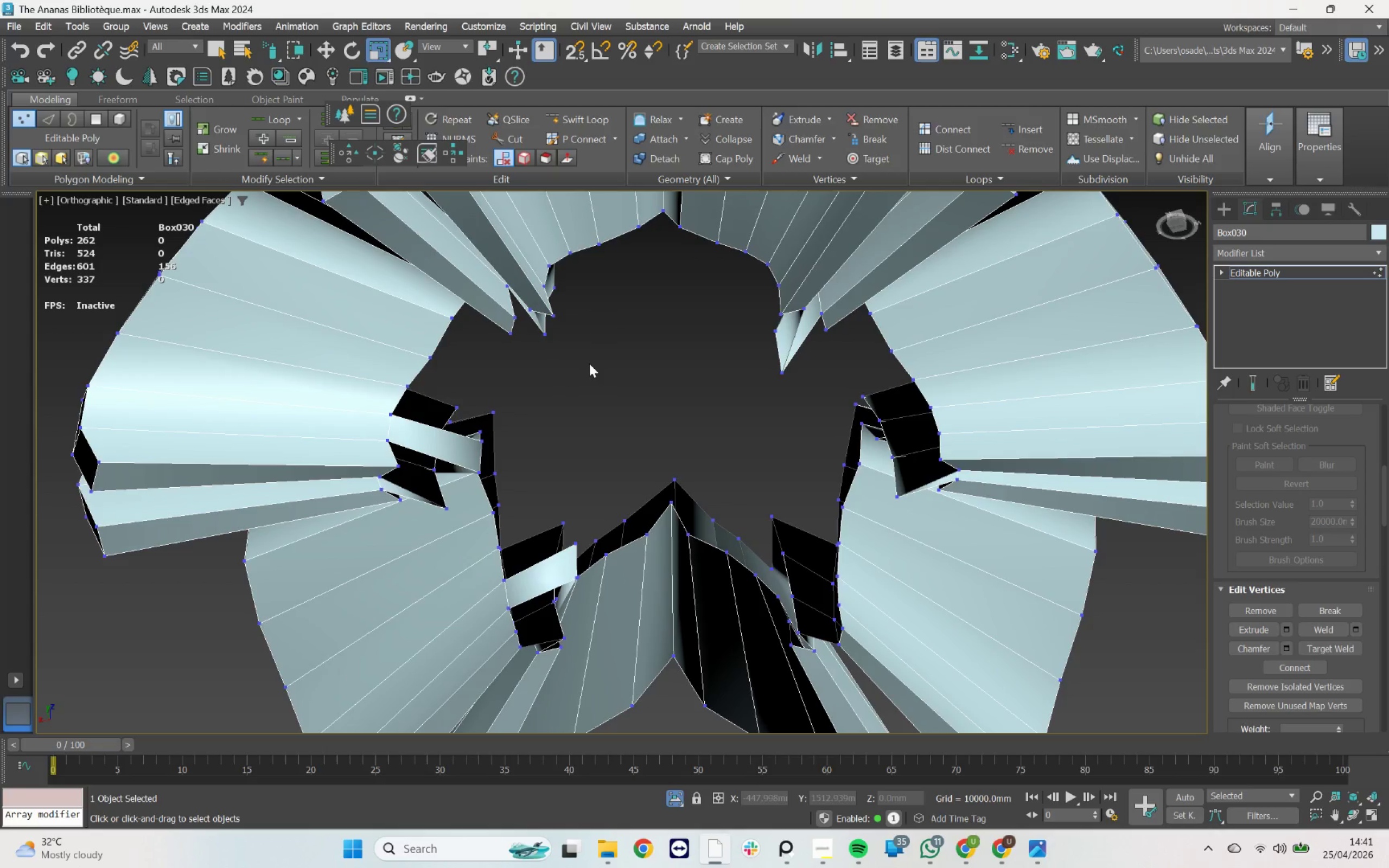 
hold_key(key=AltLeft, duration=1.7)
 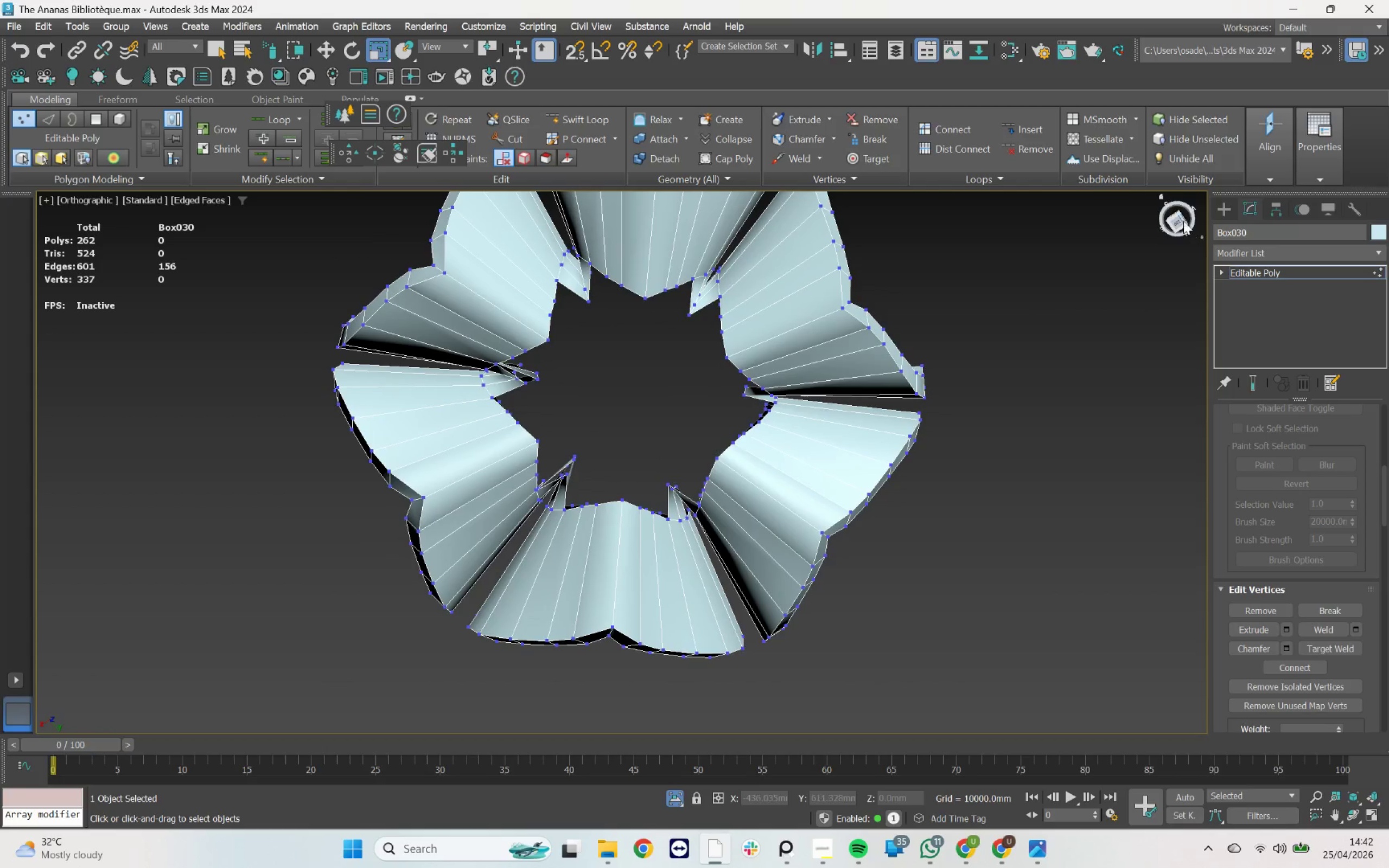 
scroll: coordinate [588, 363], scroll_direction: down, amount: 2.0
 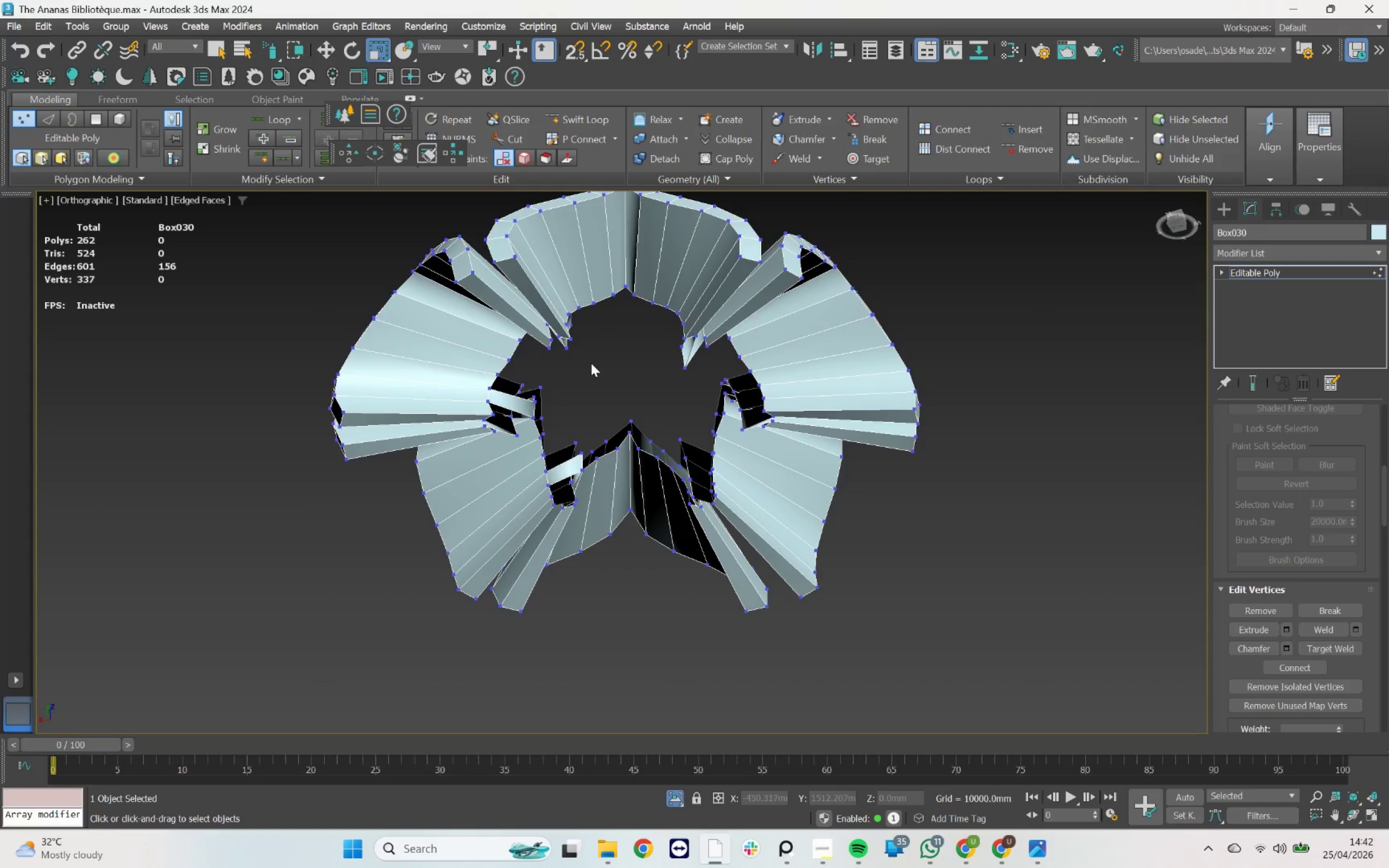 
left_click([1178, 220])
 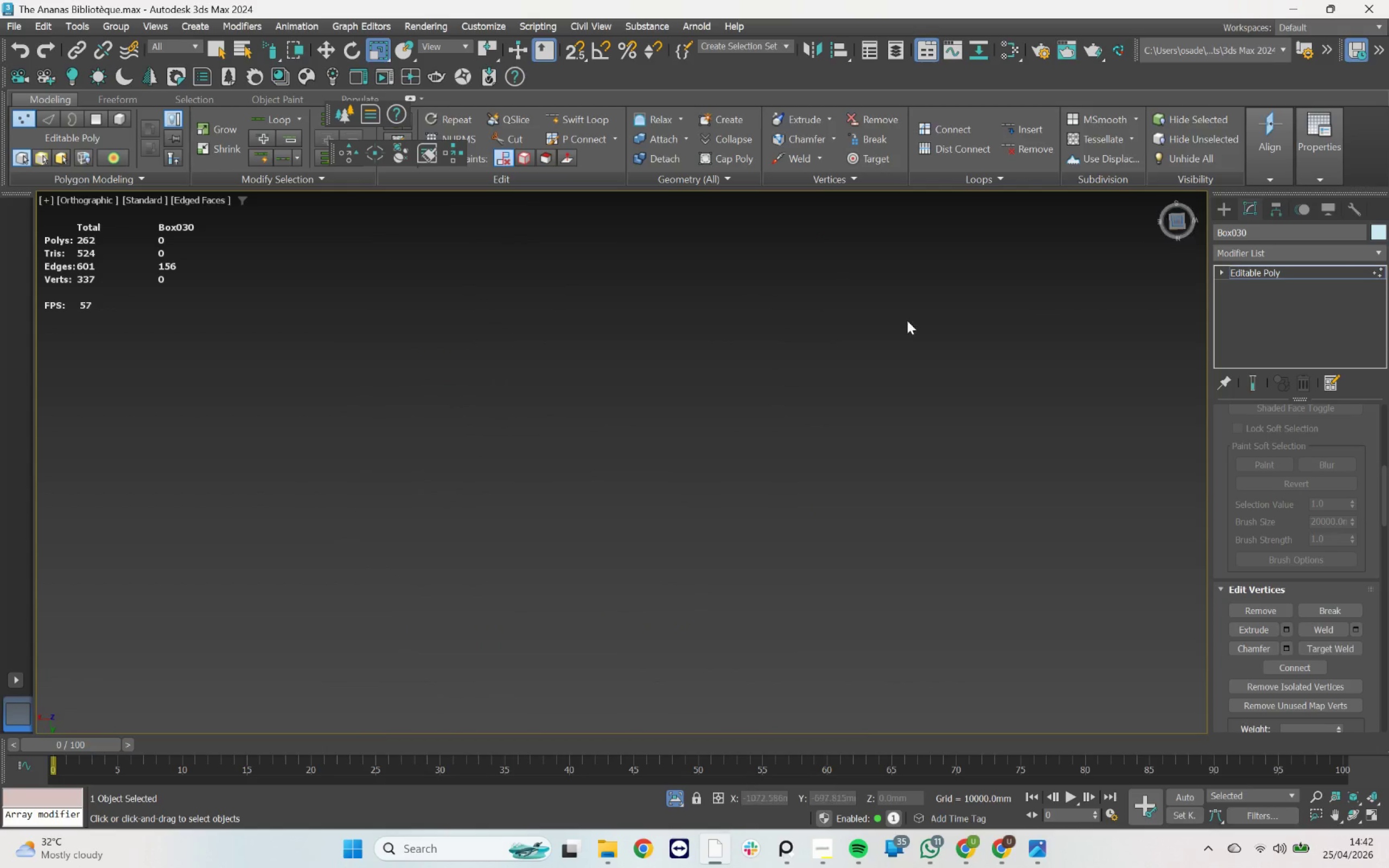 
scroll: coordinate [604, 399], scroll_direction: down, amount: 5.0
 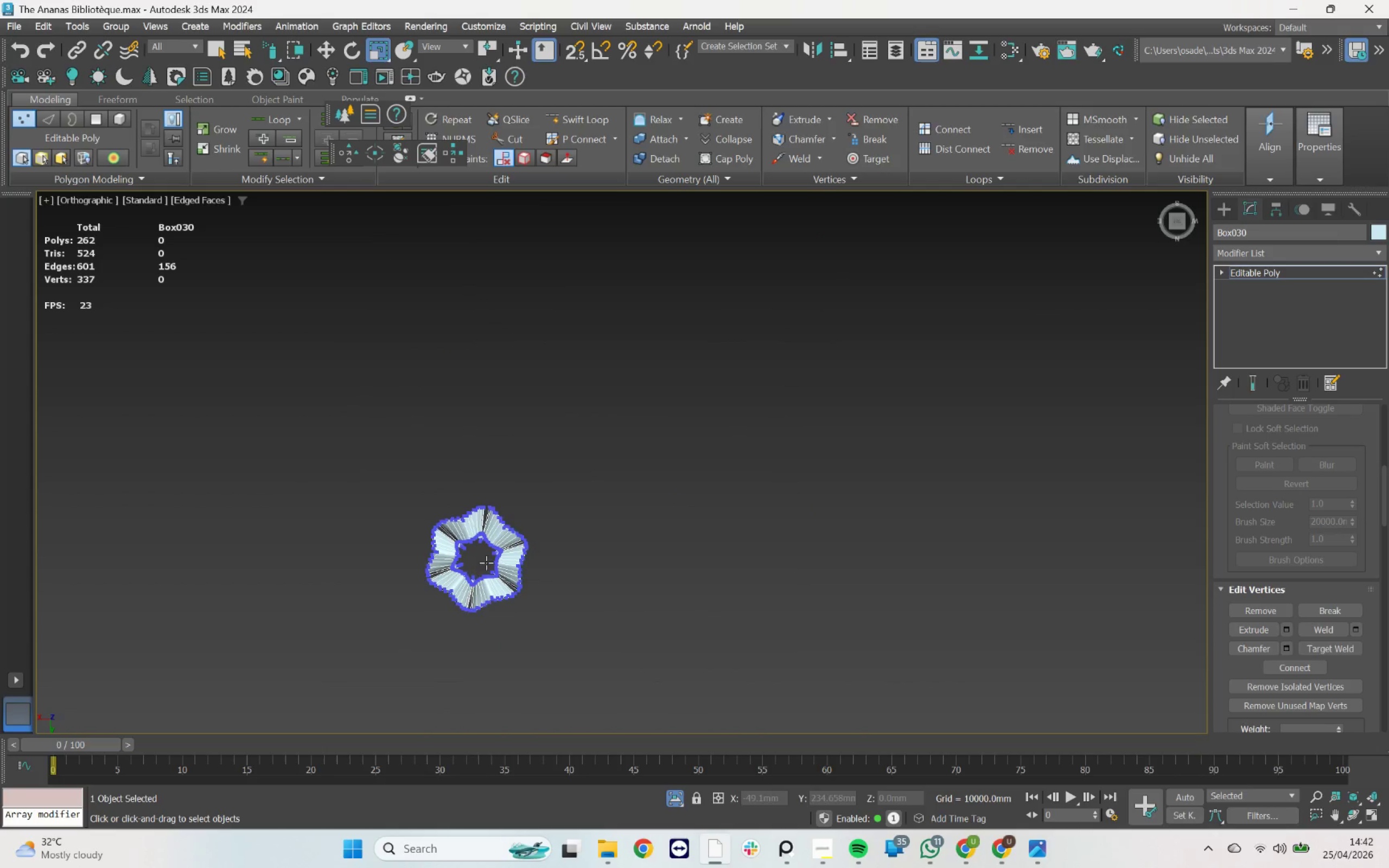 
left_click_drag(start_coordinate=[463, 495], to_coordinate=[450, 541])
 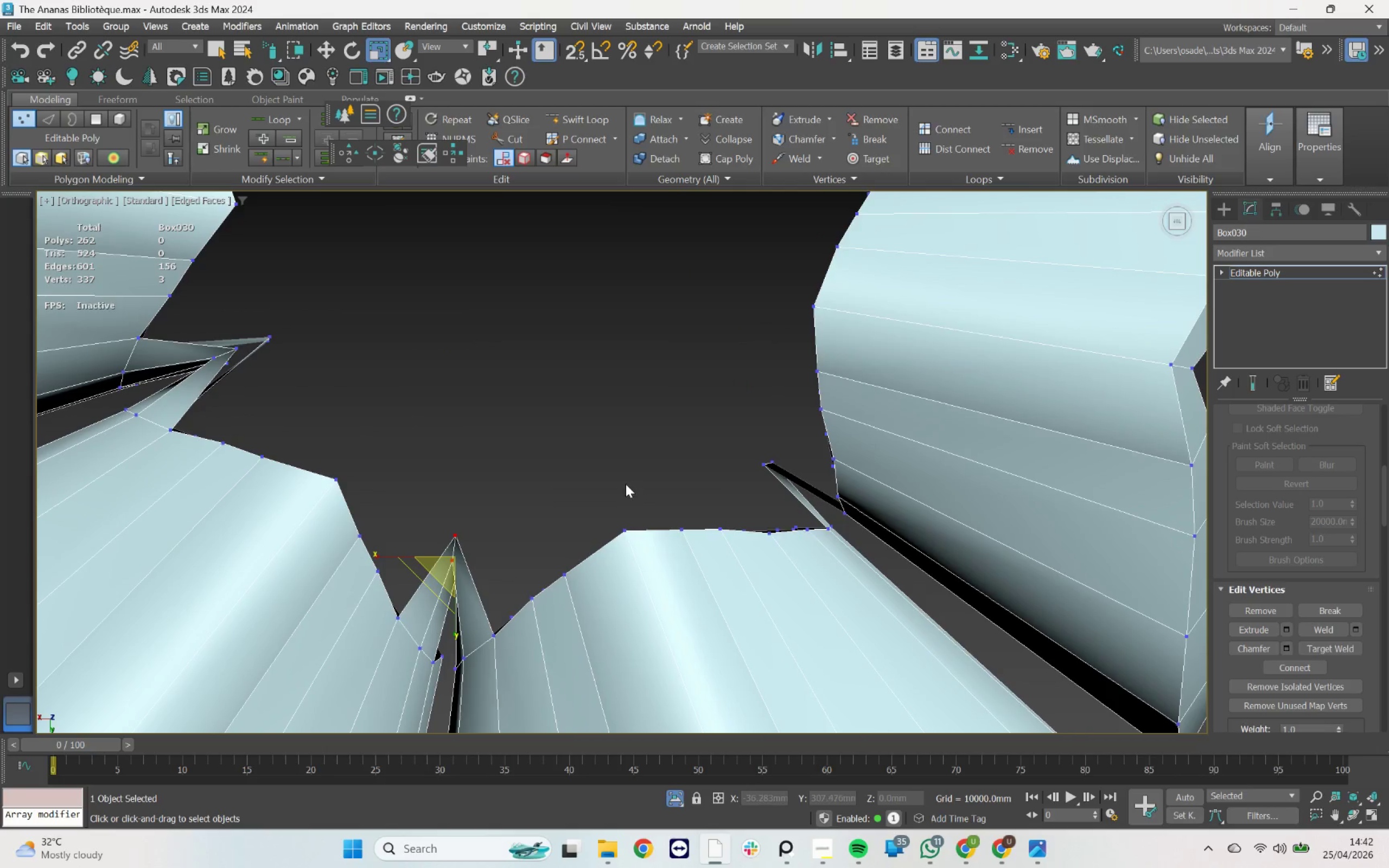 
scroll: coordinate [454, 531], scroll_direction: up, amount: 8.0
 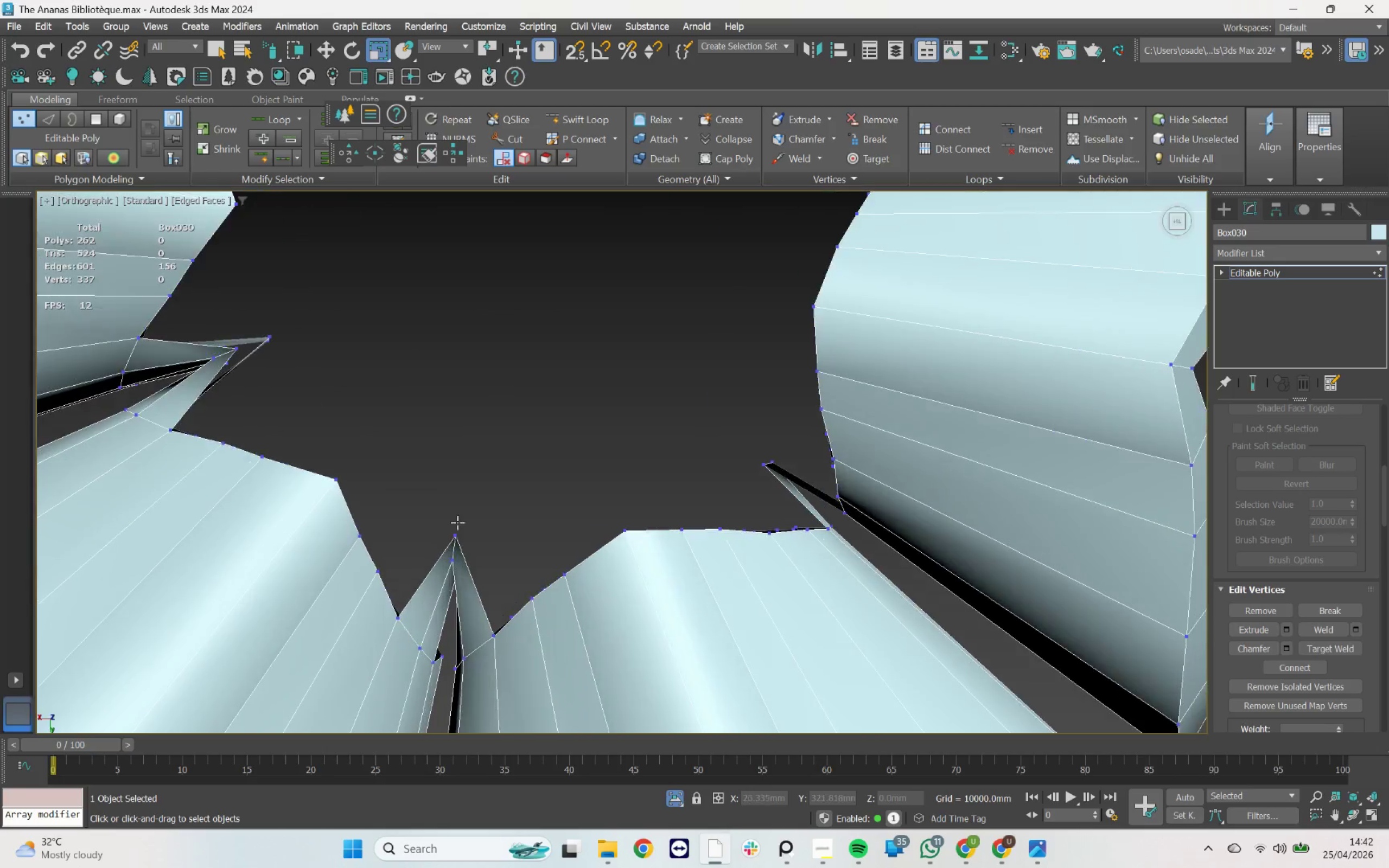 
key(Delete)
 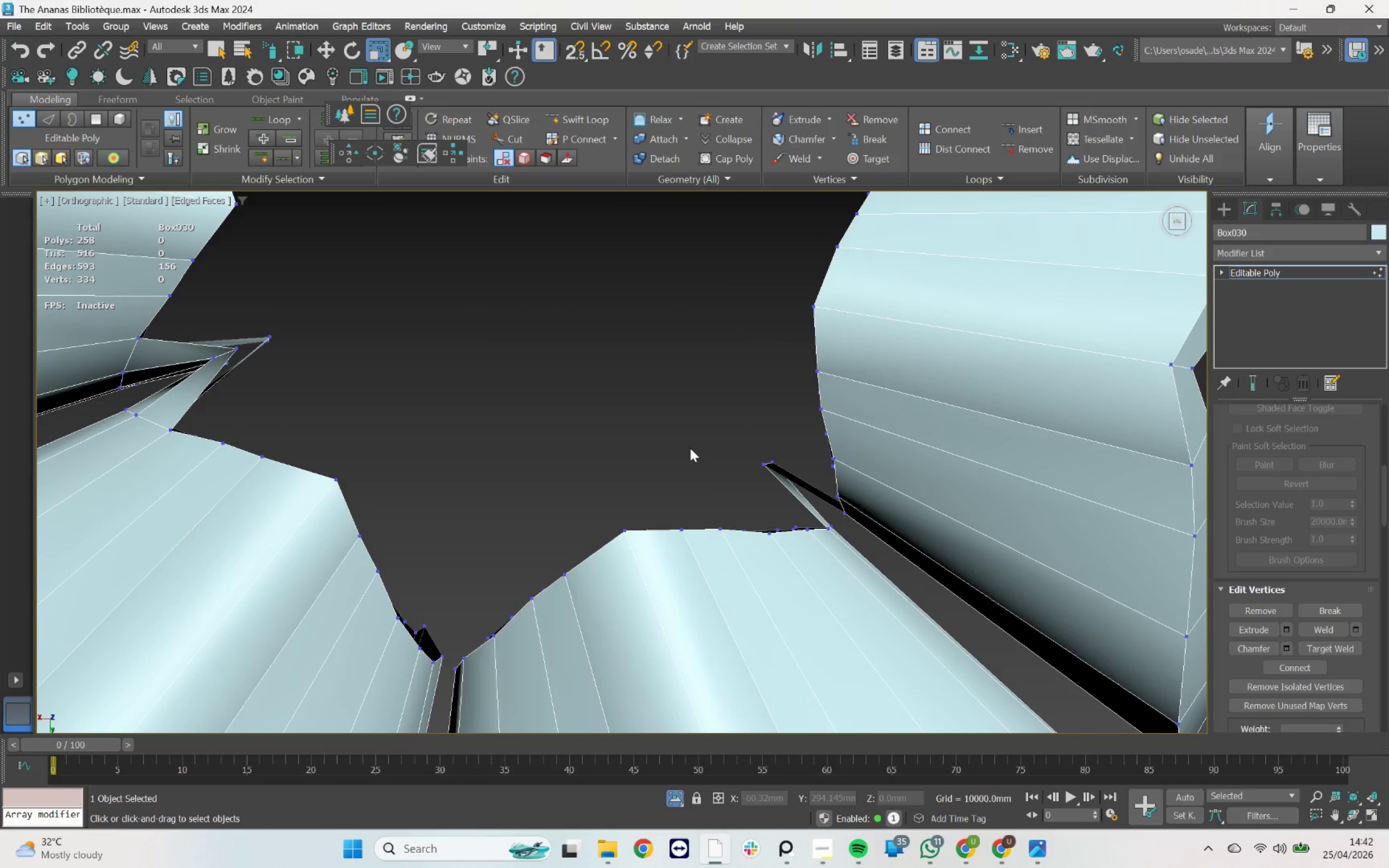 
left_click_drag(start_coordinate=[717, 431], to_coordinate=[781, 476])
 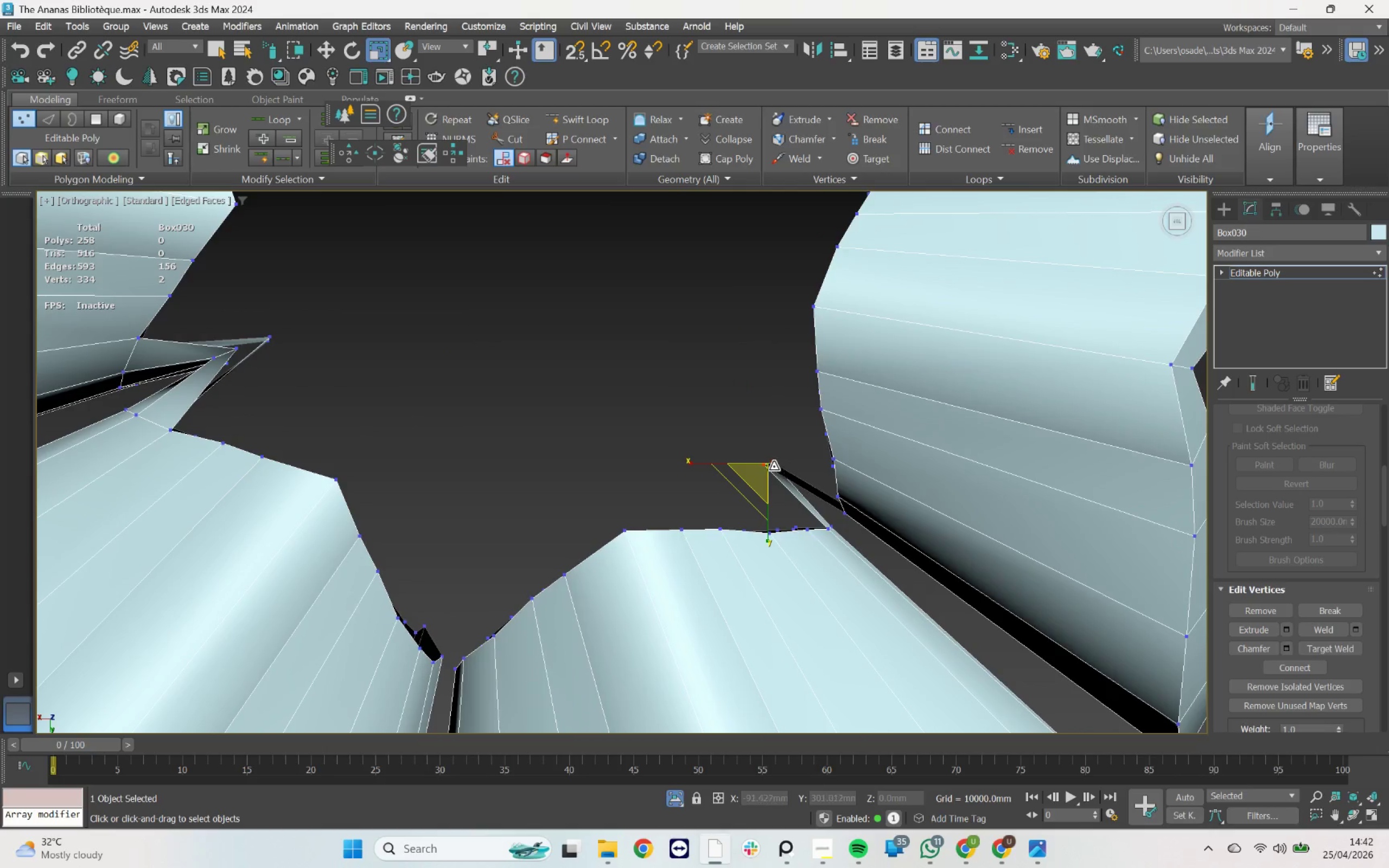 
key(Delete)
 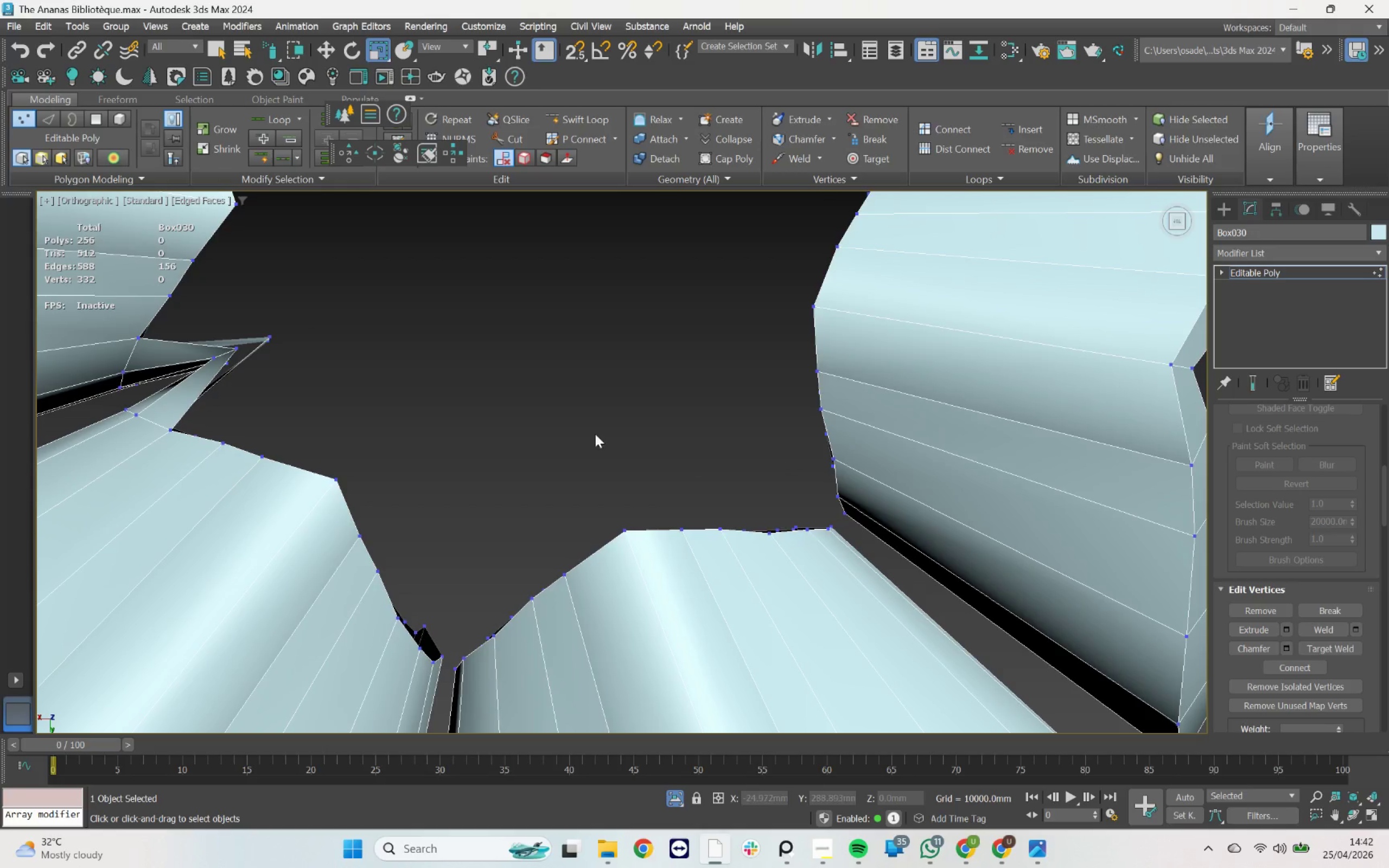 
scroll: coordinate [595, 434], scroll_direction: down, amount: 1.0
 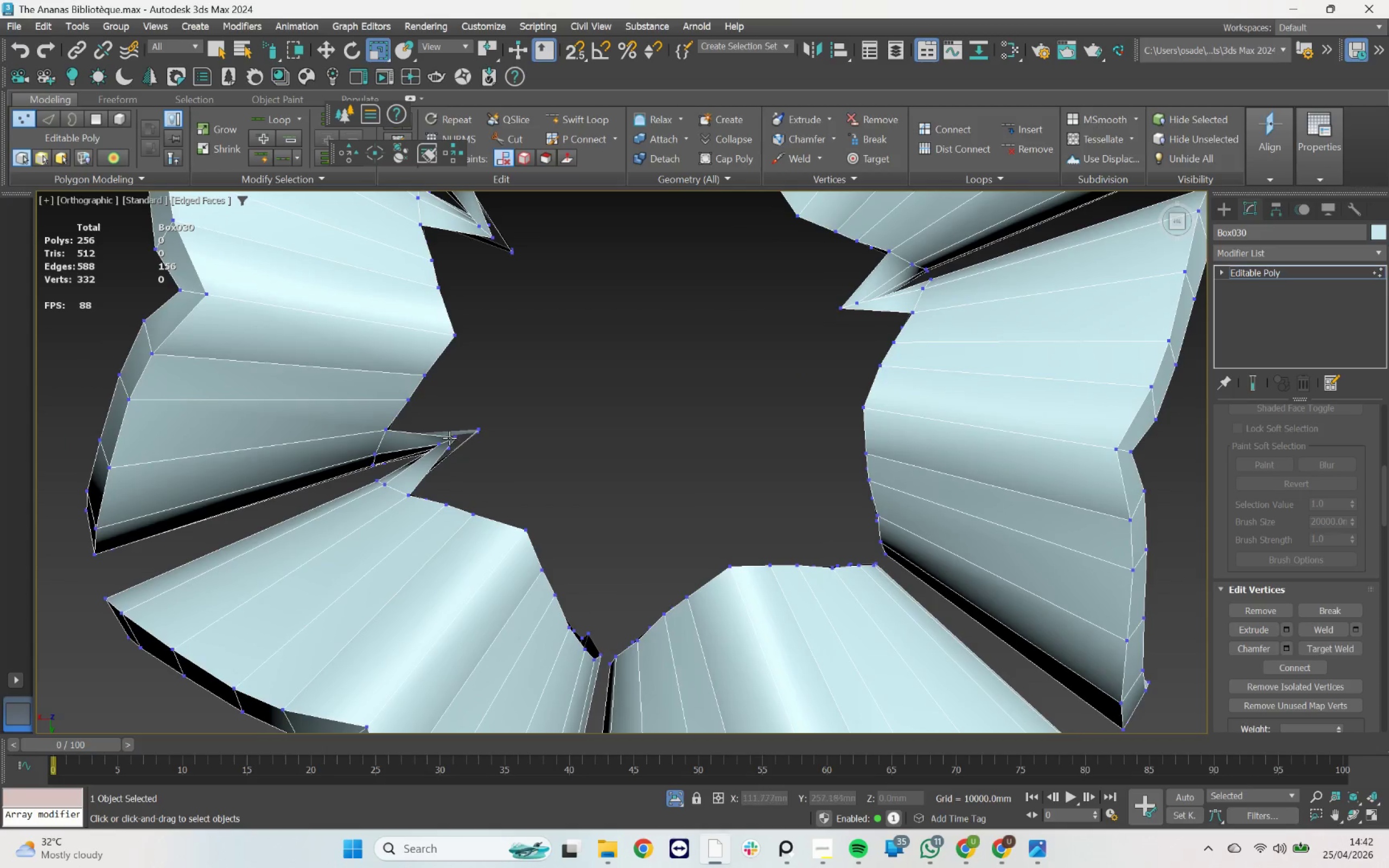 
left_click_drag(start_coordinate=[515, 414], to_coordinate=[432, 450])
 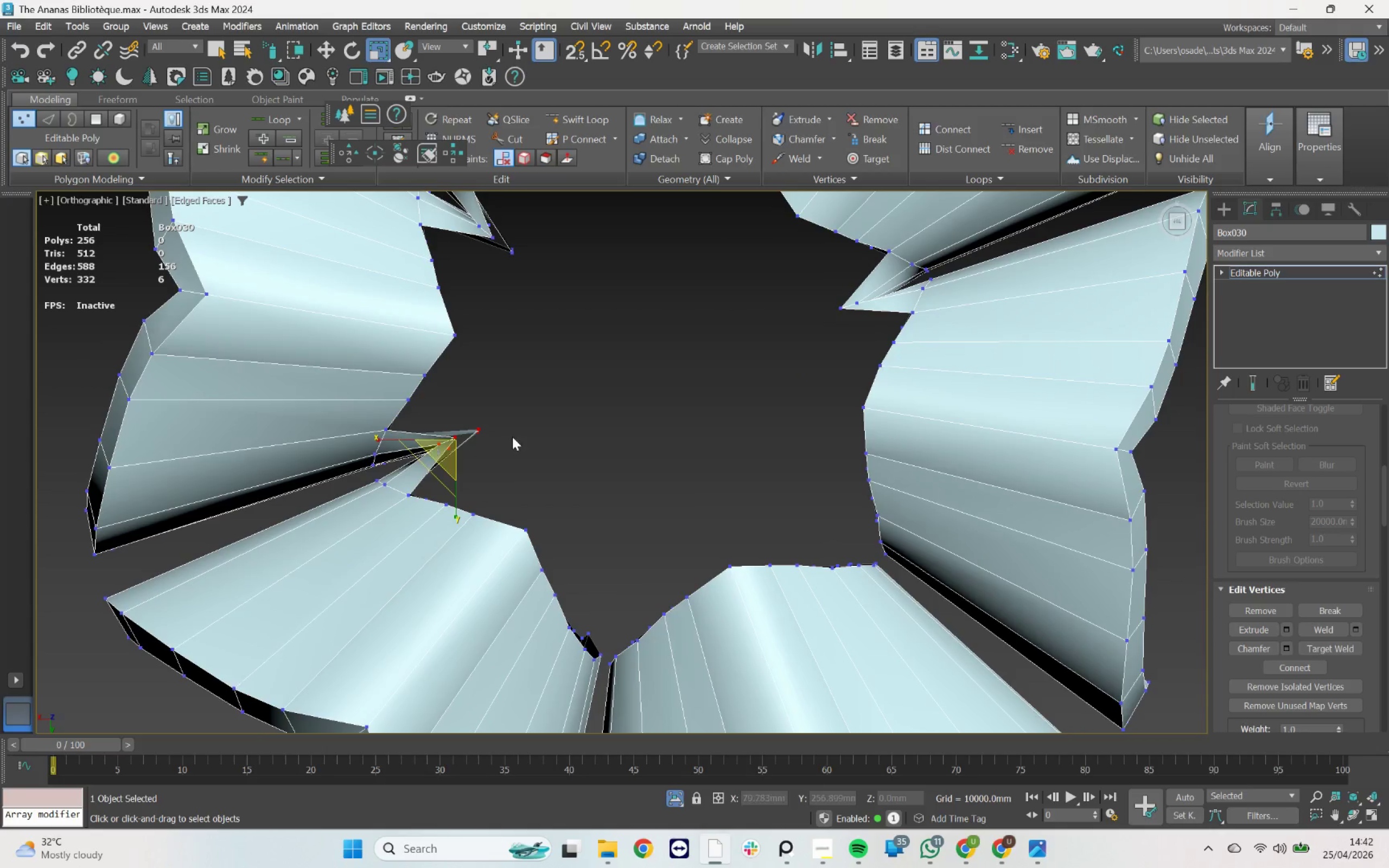 
key(Delete)
 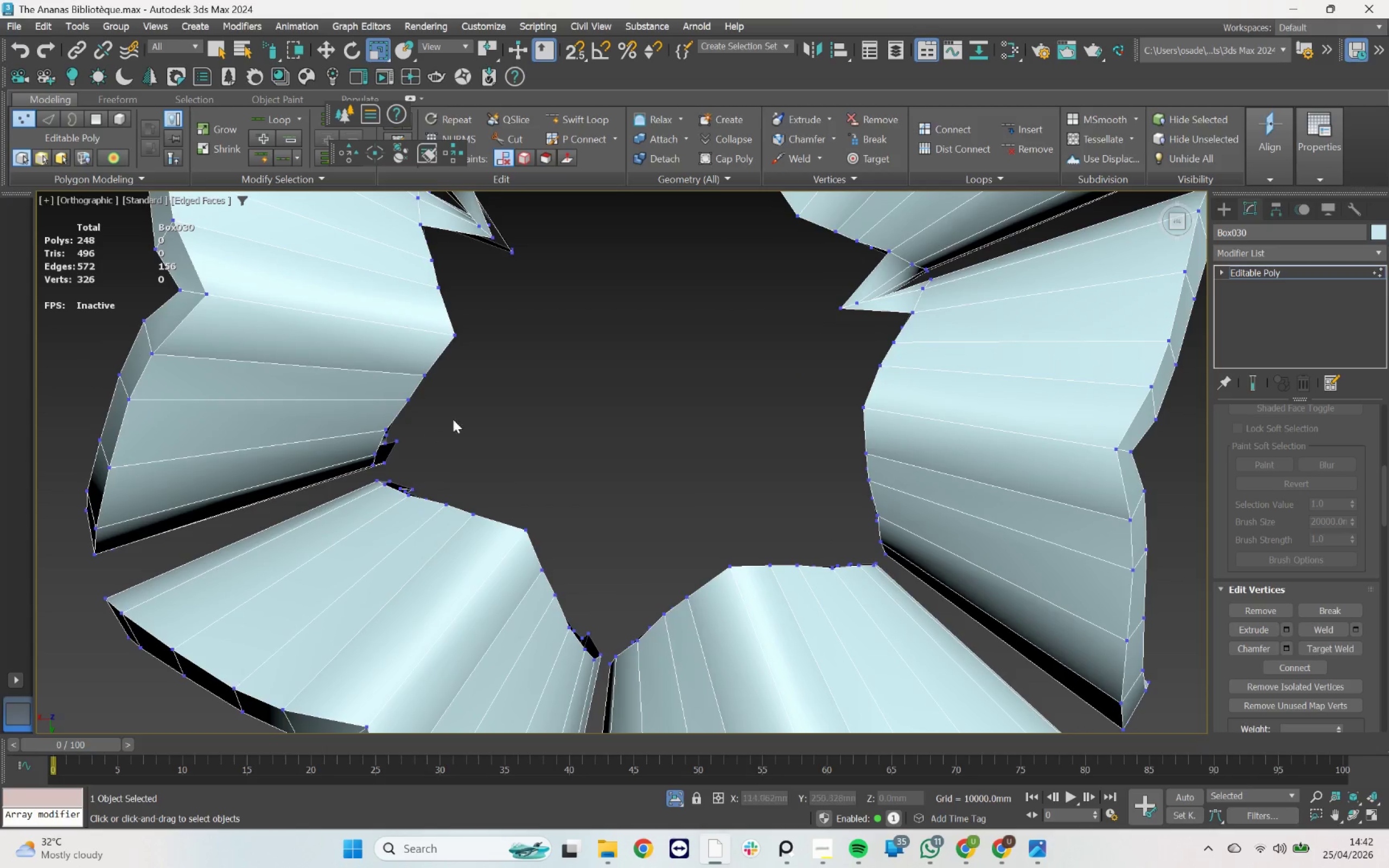 
scroll: coordinate [530, 346], scroll_direction: up, amount: 1.0
 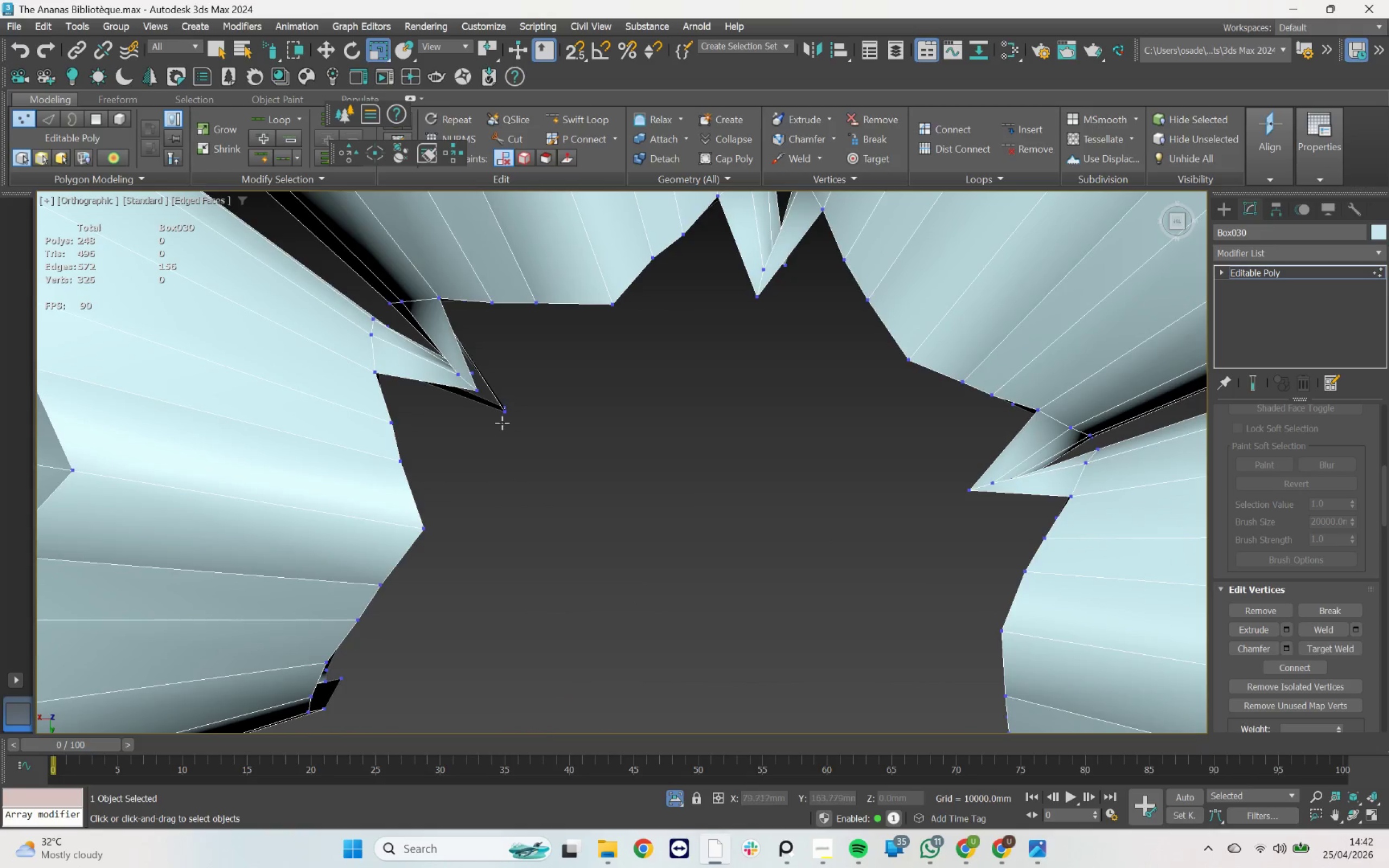 
left_click_drag(start_coordinate=[532, 424], to_coordinate=[450, 369])
 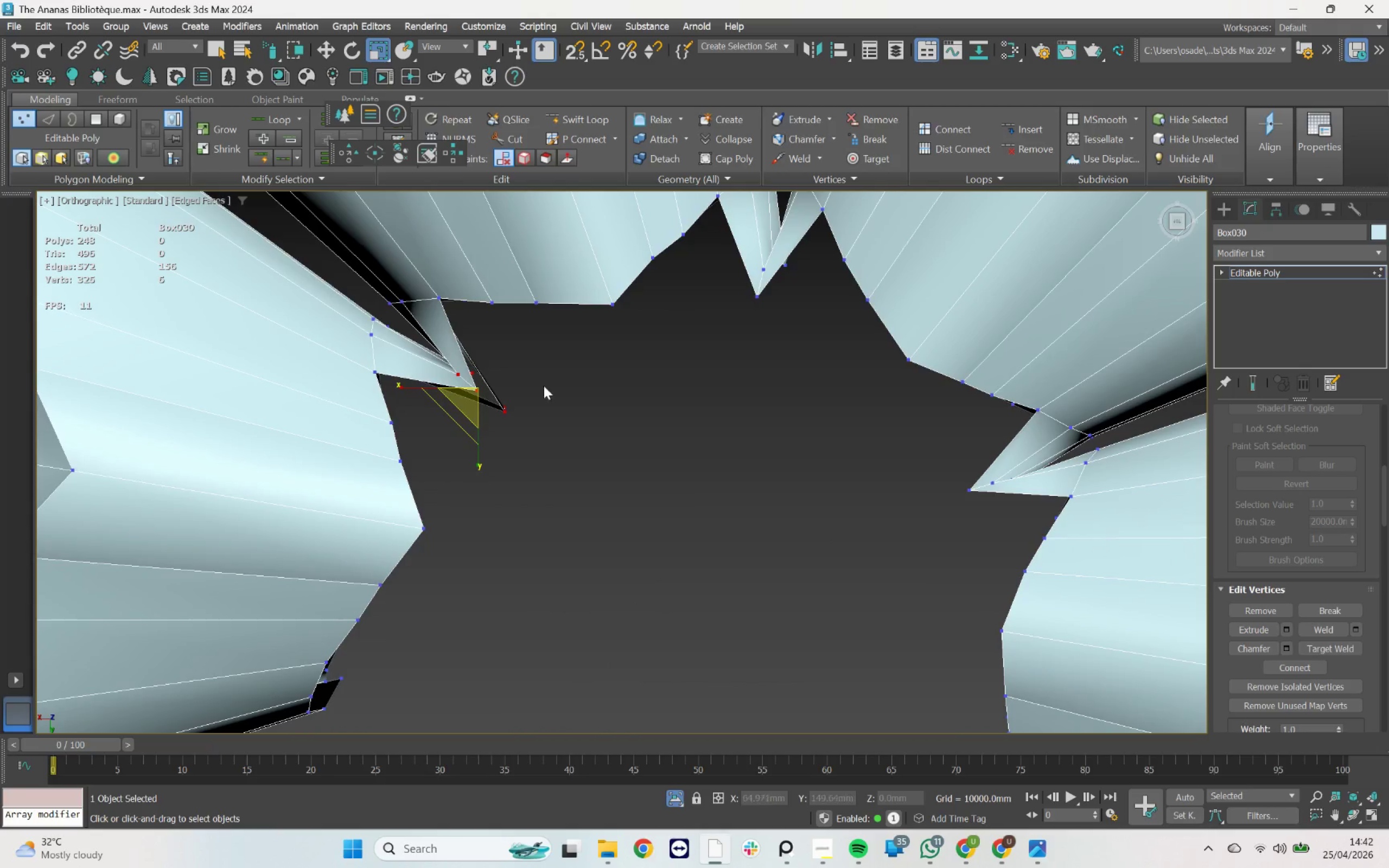 
key(Delete)
 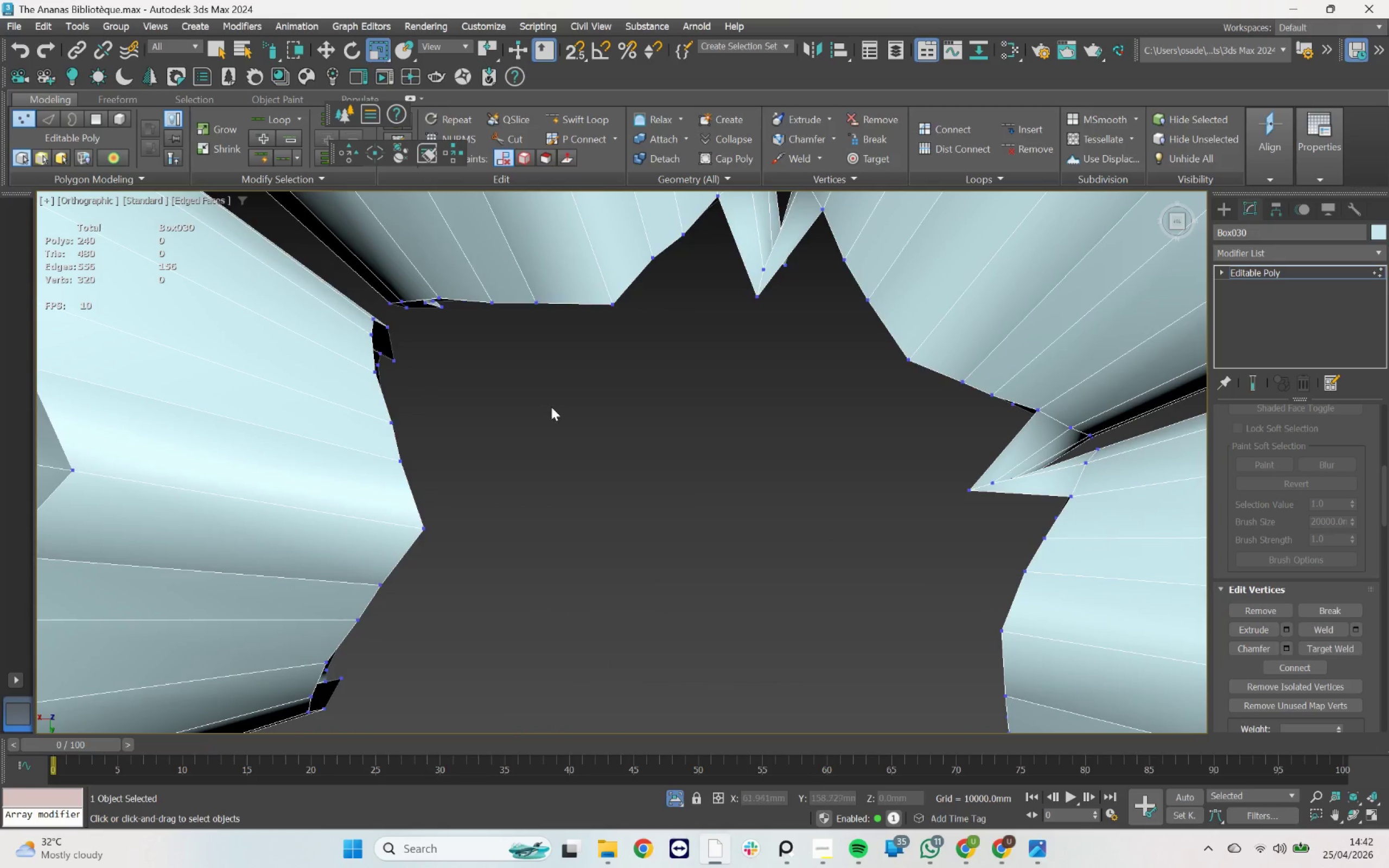 
scroll: coordinate [580, 393], scroll_direction: down, amount: 2.0
 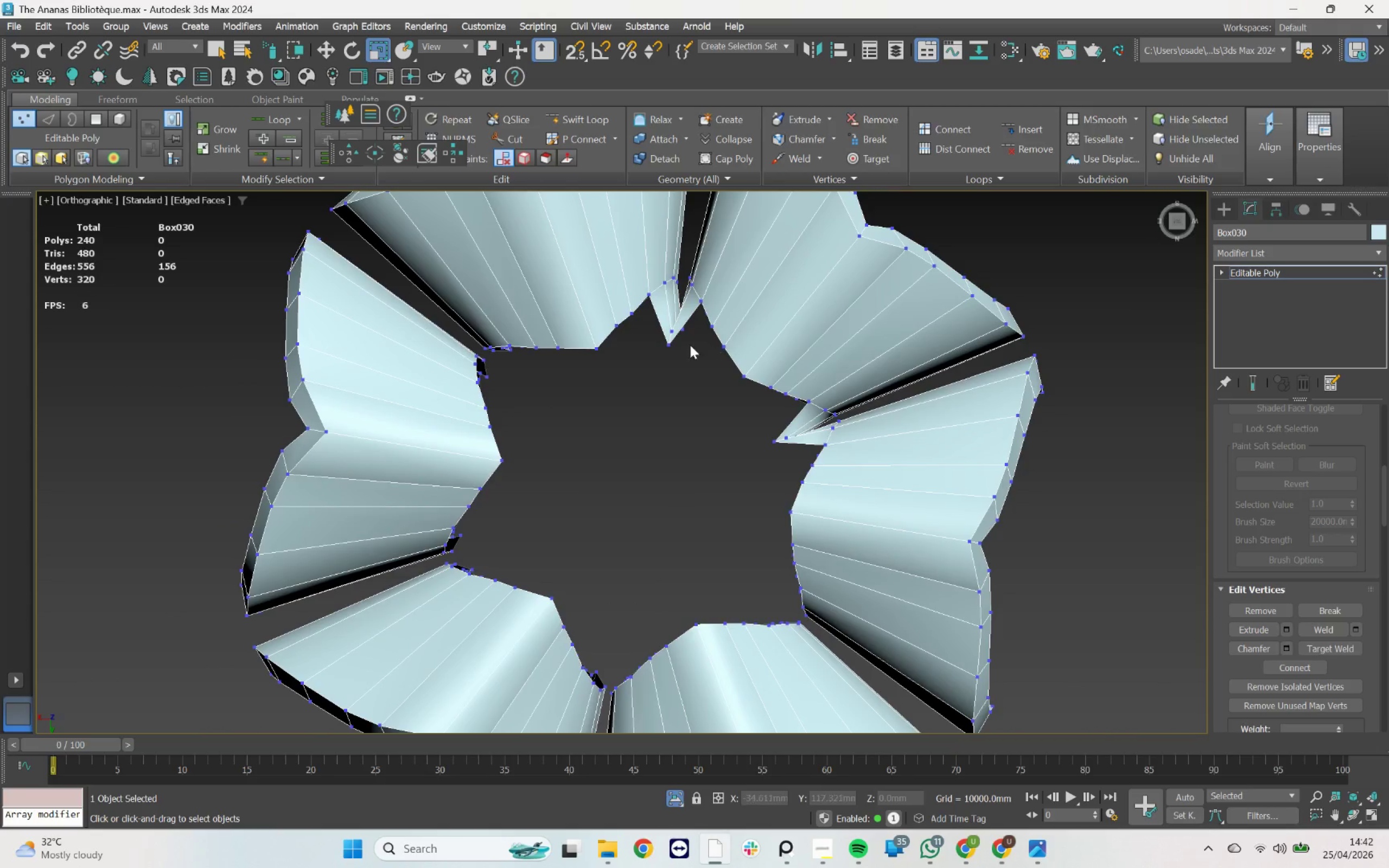 
left_click_drag(start_coordinate=[719, 376], to_coordinate=[675, 307])
 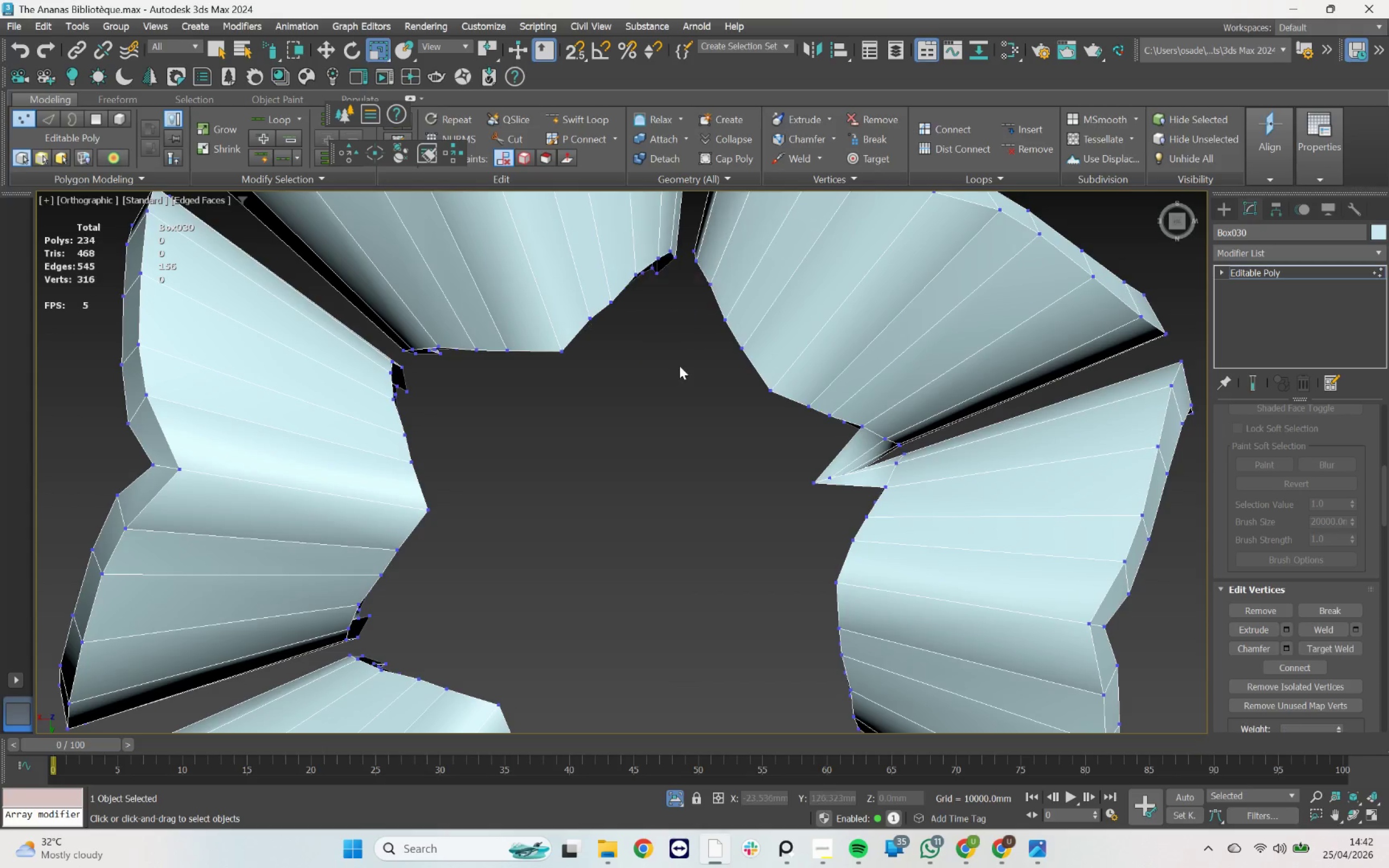 
scroll: coordinate [680, 342], scroll_direction: up, amount: 1.0
 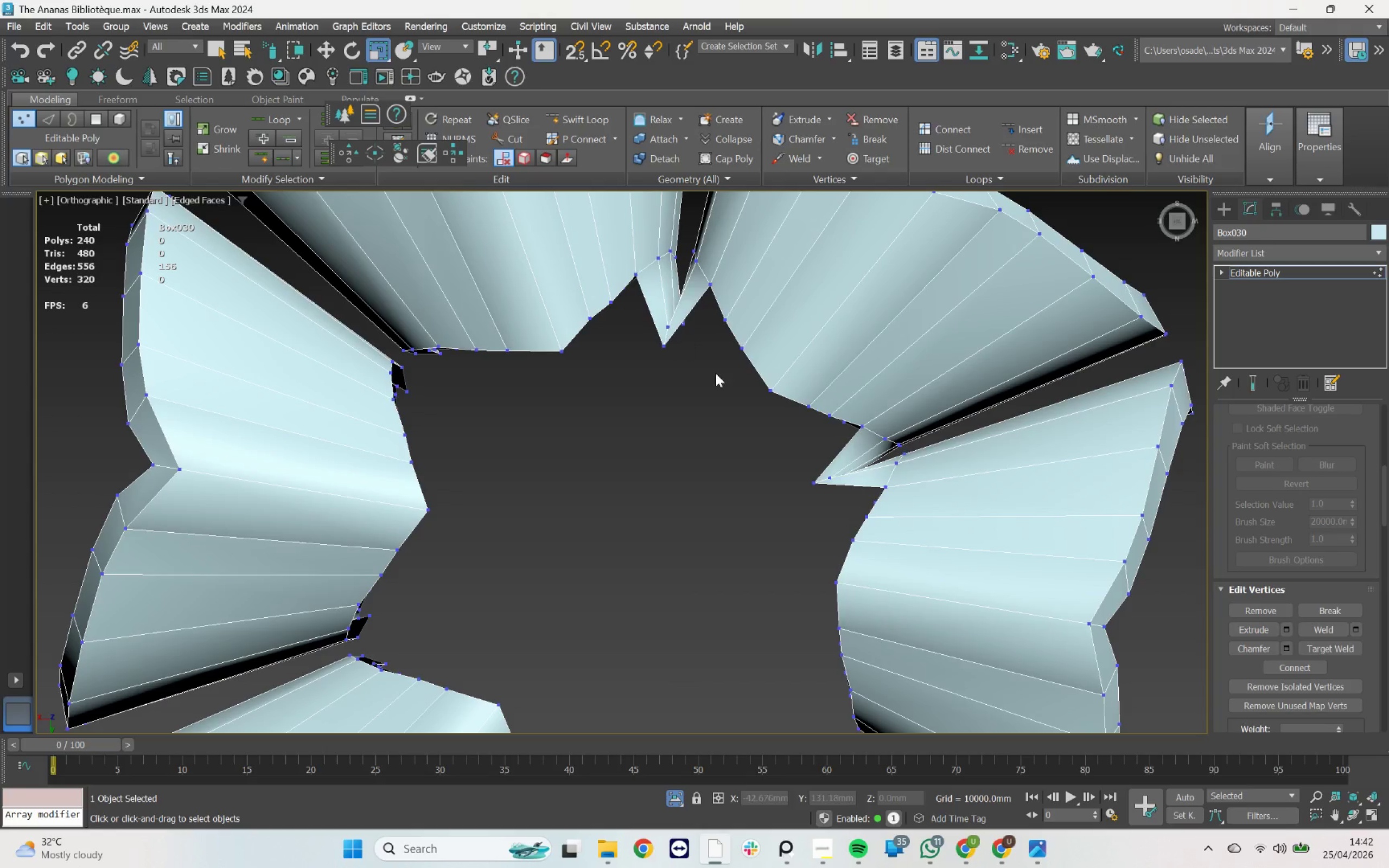 
key(Delete)
 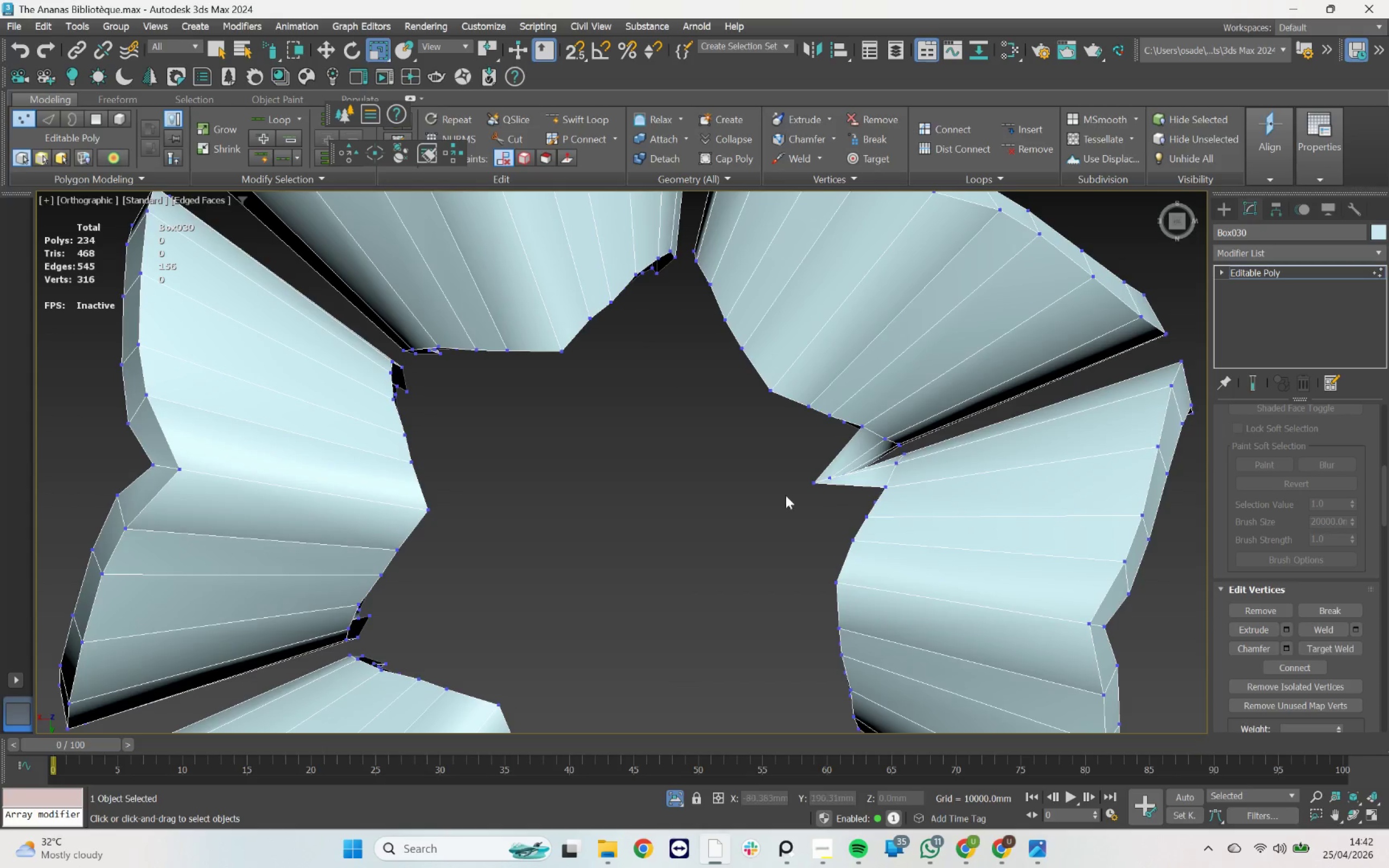 
left_click_drag(start_coordinate=[783, 480], to_coordinate=[866, 464])
 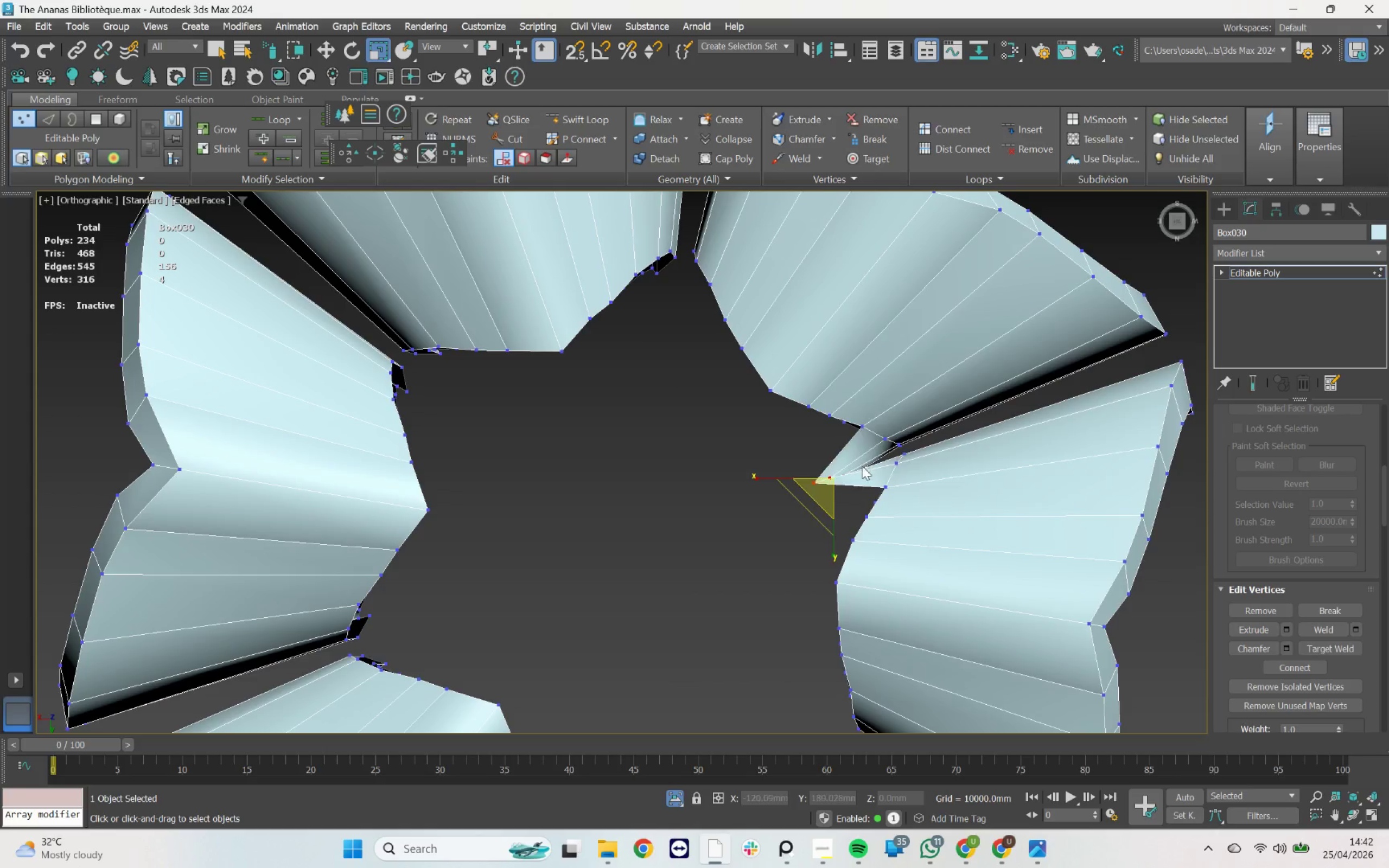 
key(Delete)
 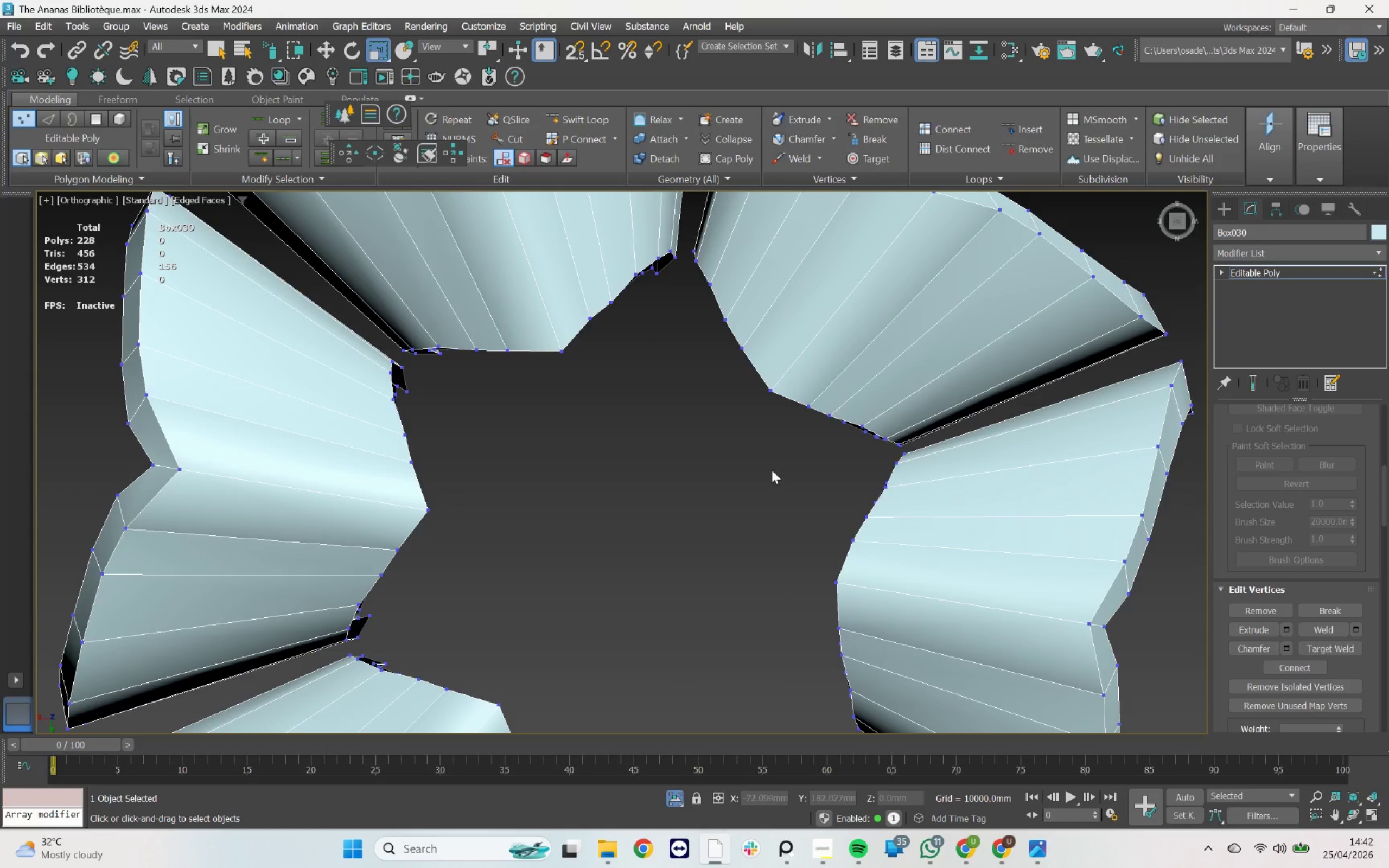 
scroll: coordinate [768, 467], scroll_direction: down, amount: 3.0
 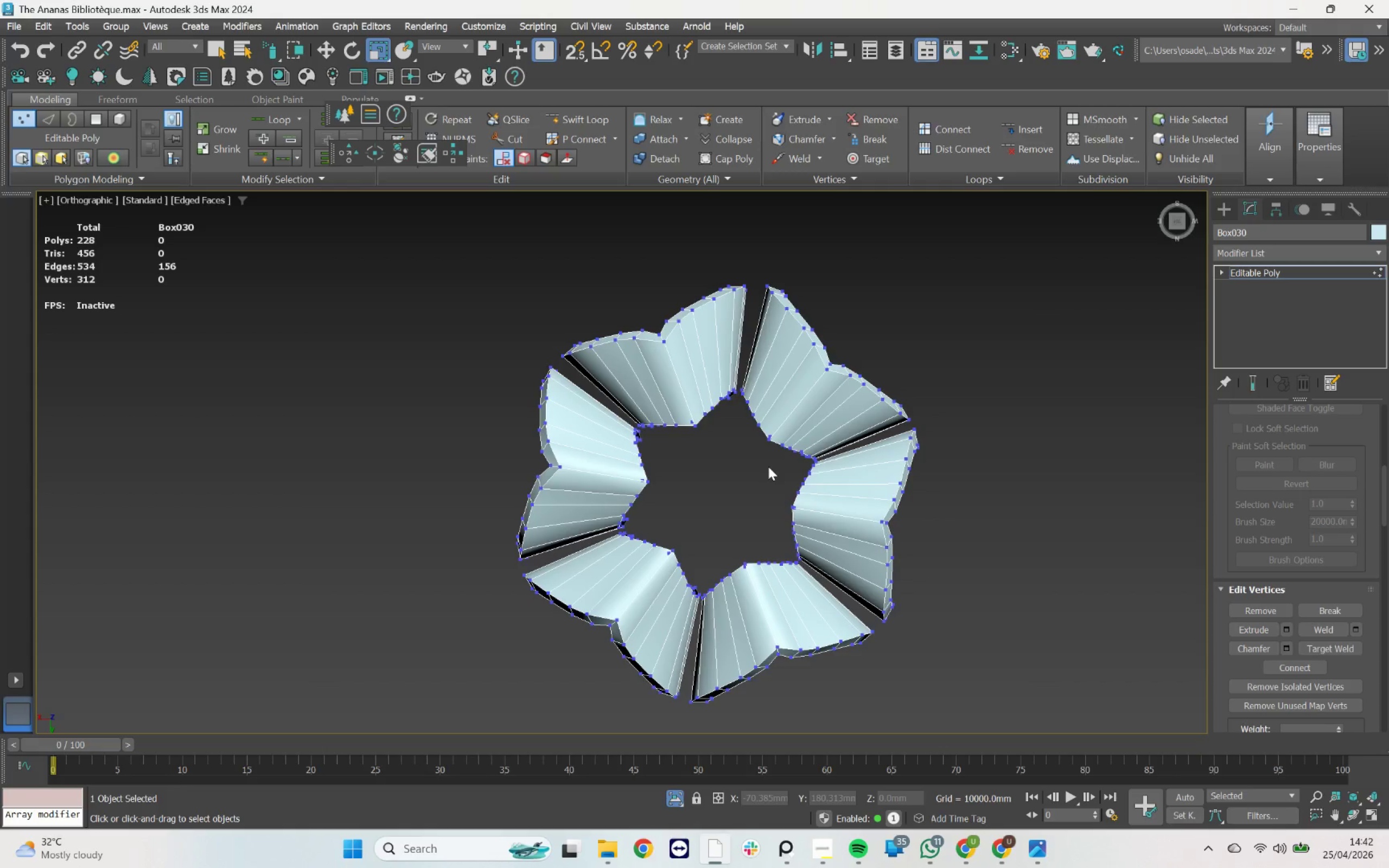 
hold_key(key=AltLeft, duration=1.61)
 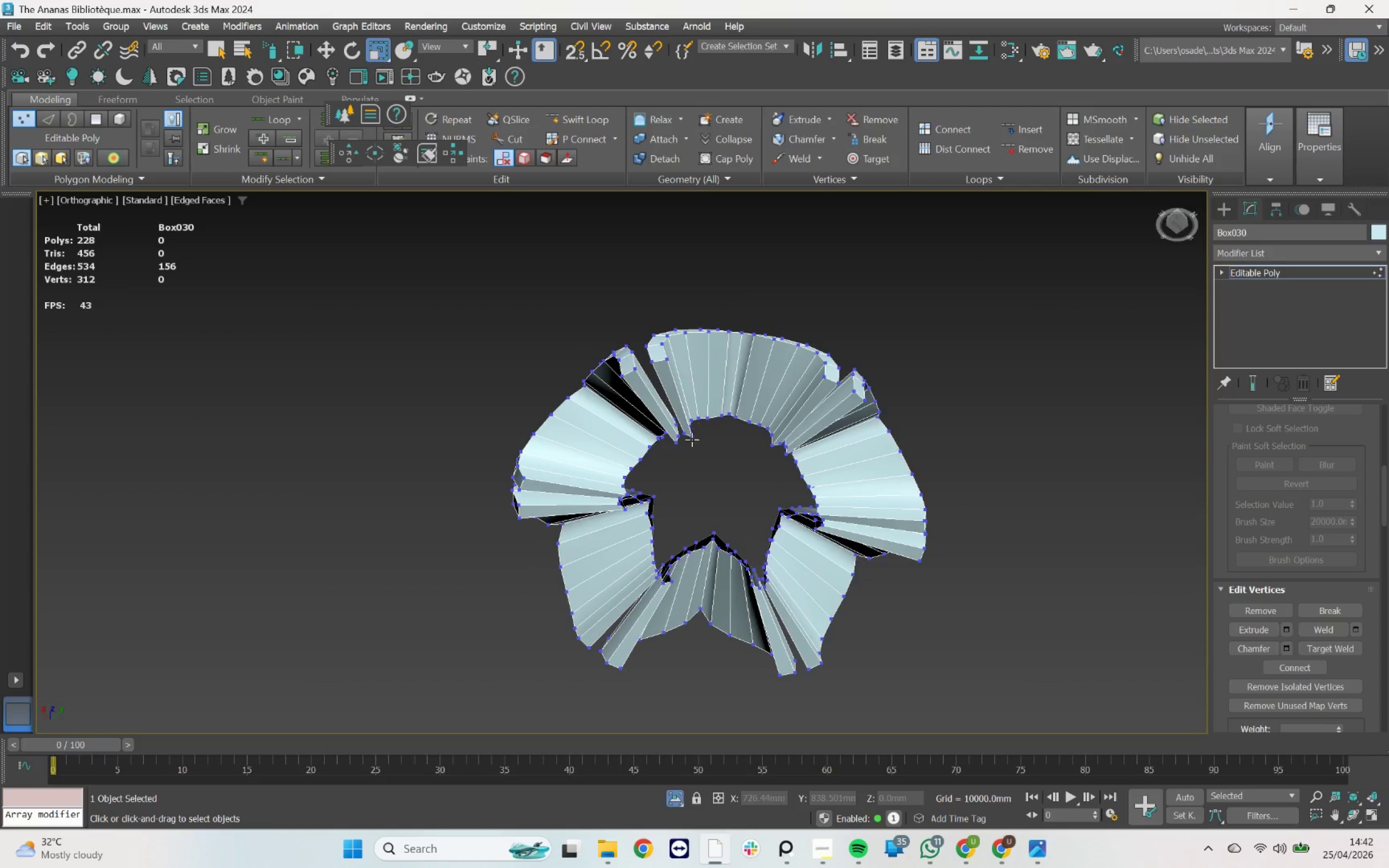 
scroll: coordinate [686, 443], scroll_direction: up, amount: 2.0
 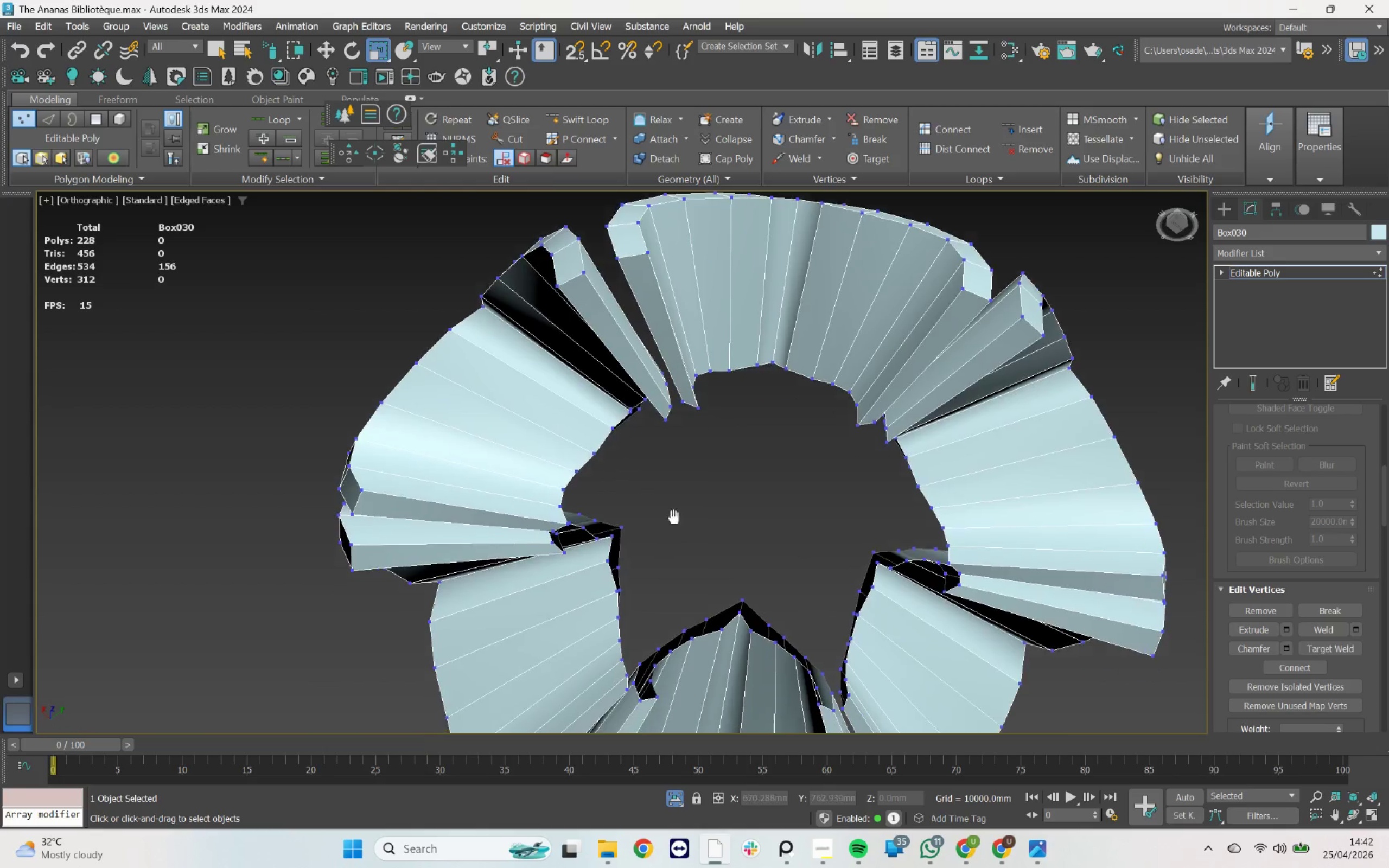 
hold_key(key=AltLeft, duration=4.2)
 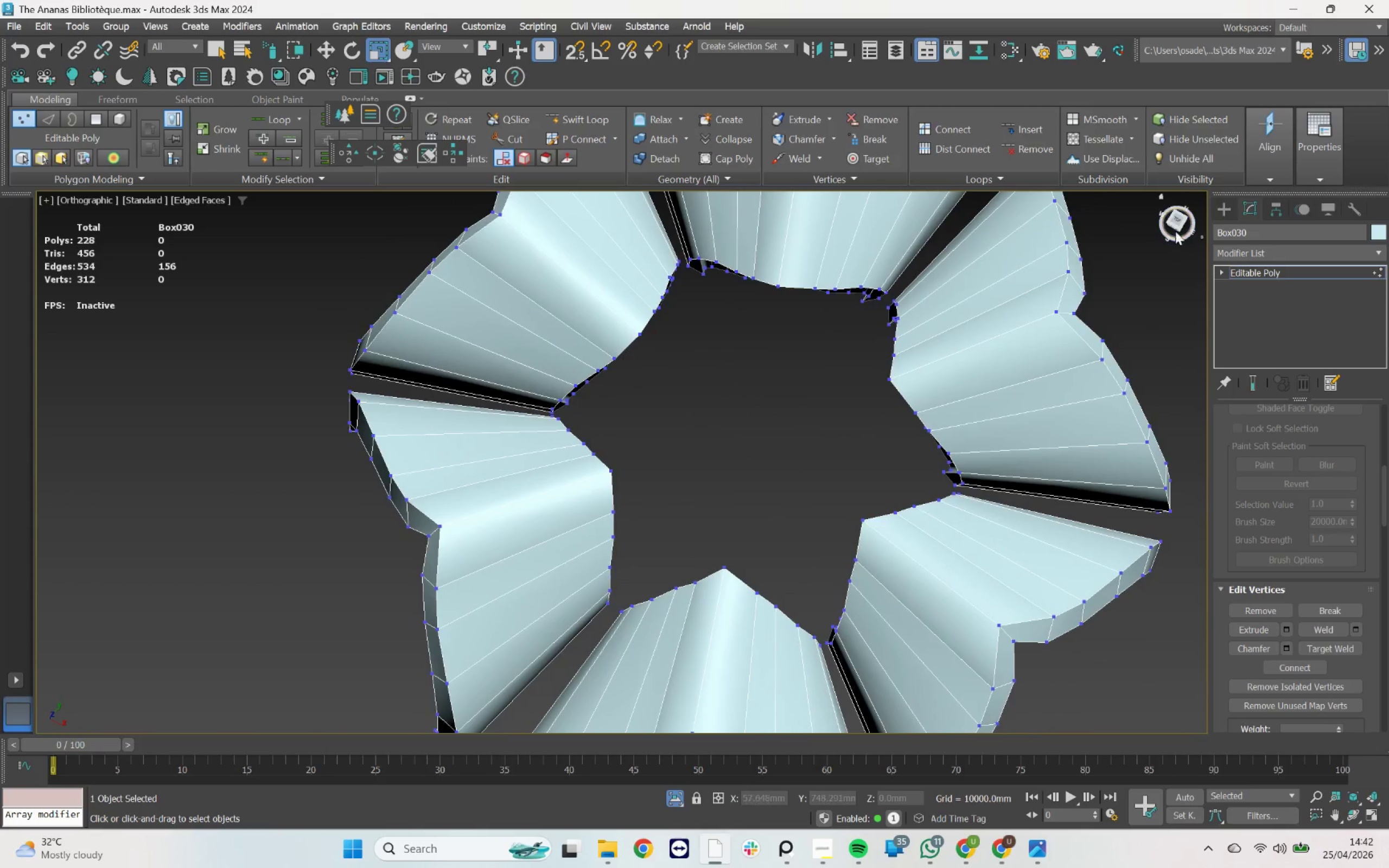 
left_click([1178, 219])
 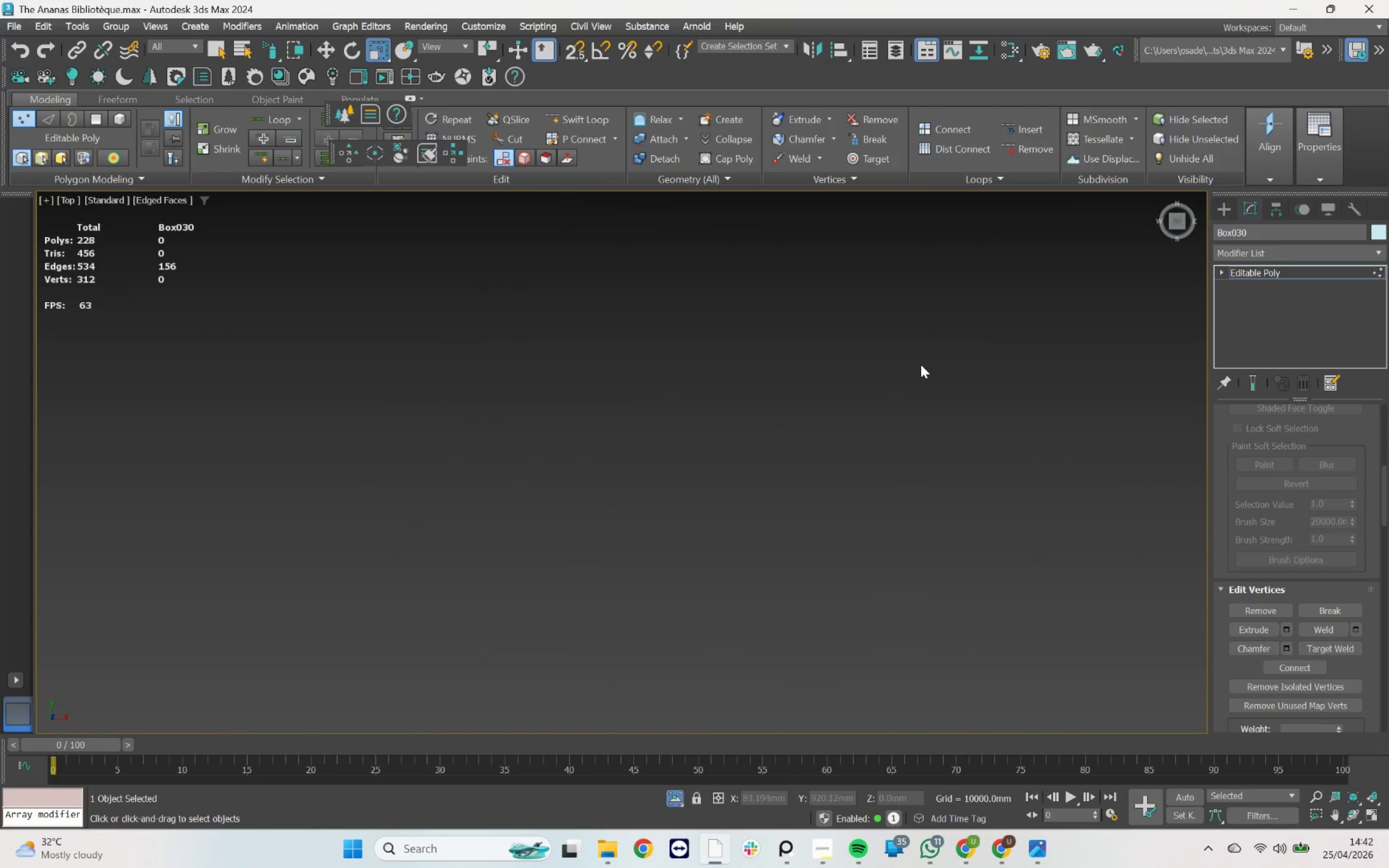 
key(Z)
 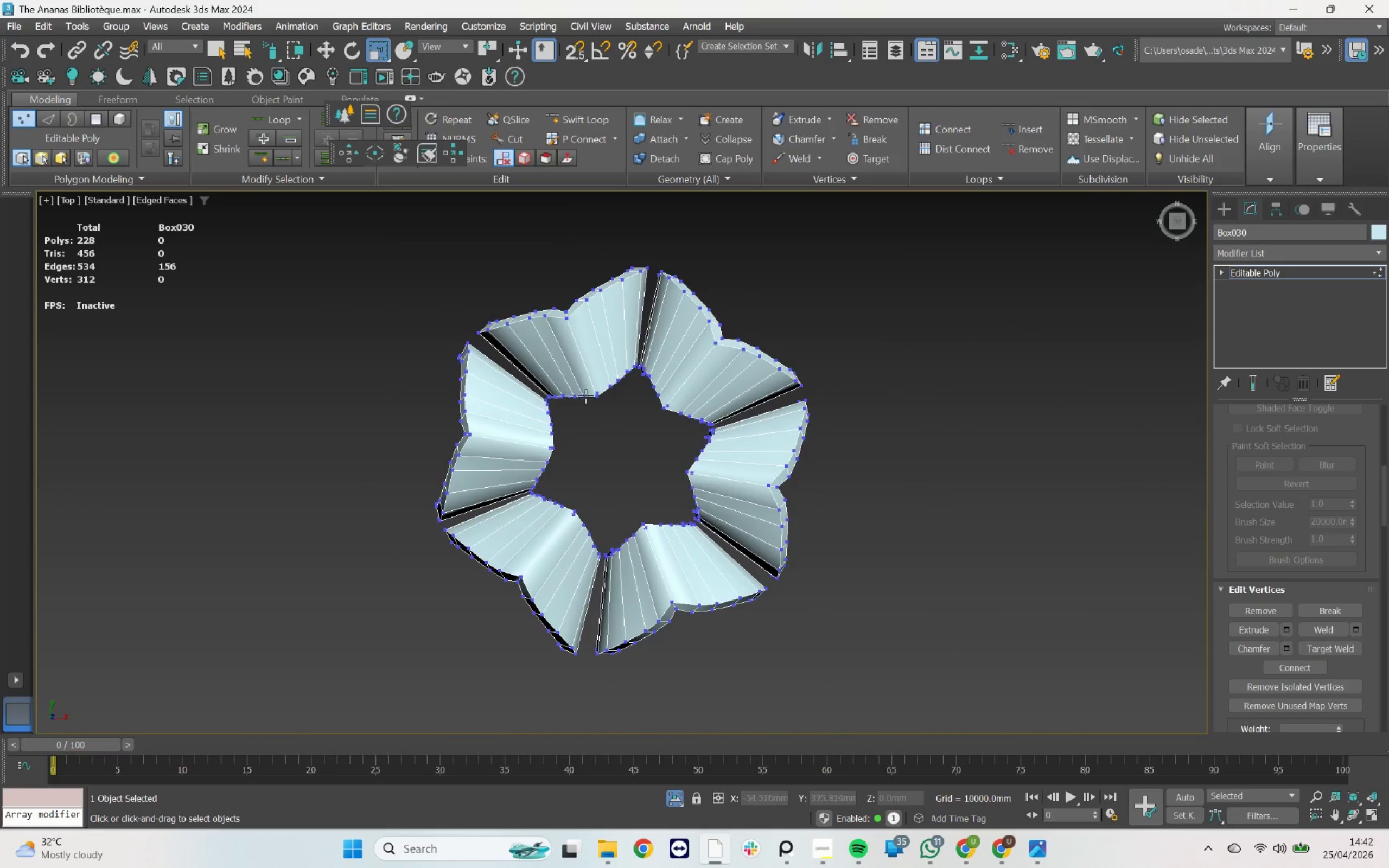 
scroll: coordinate [547, 406], scroll_direction: up, amount: 1.0
 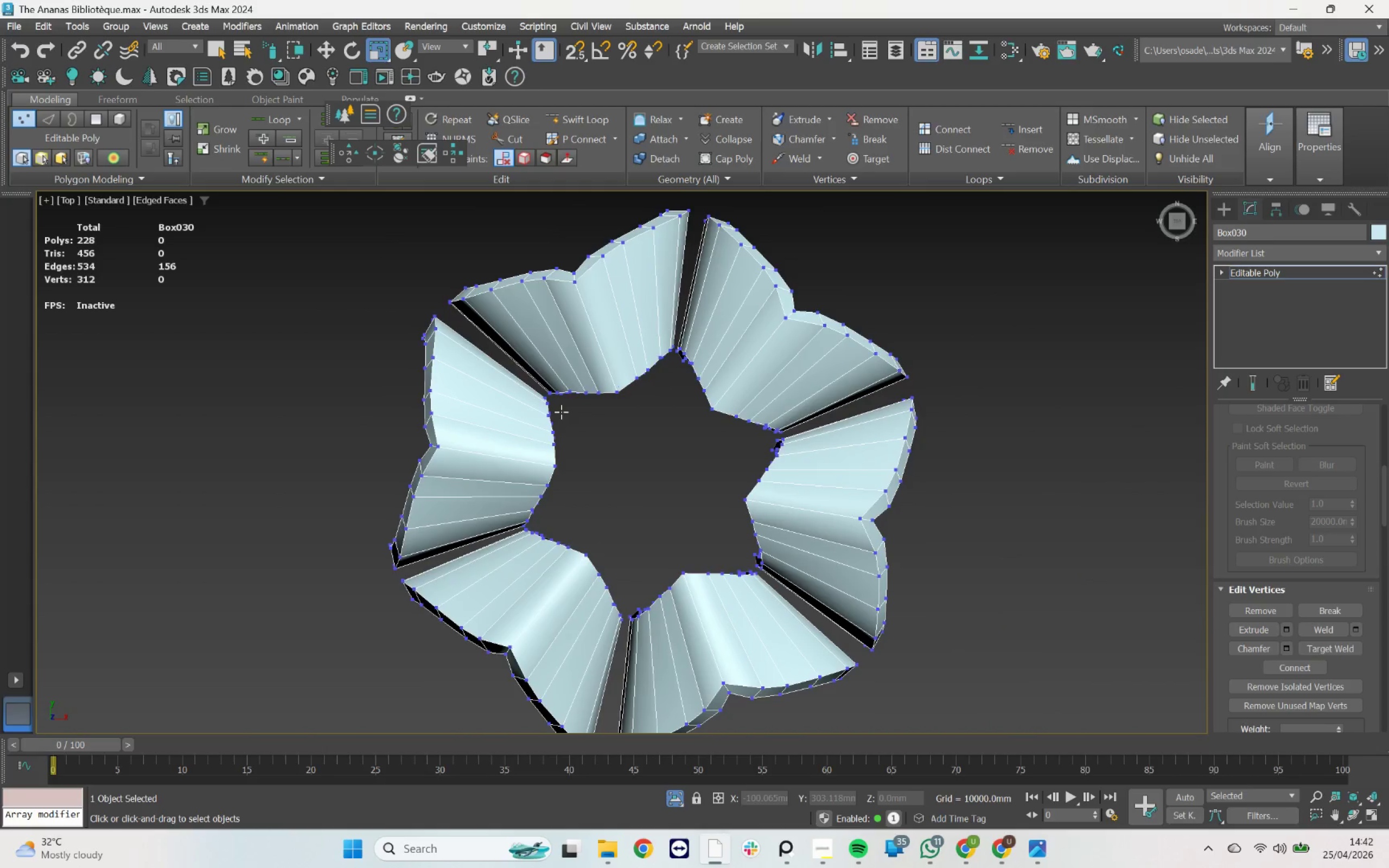 
key(2)
 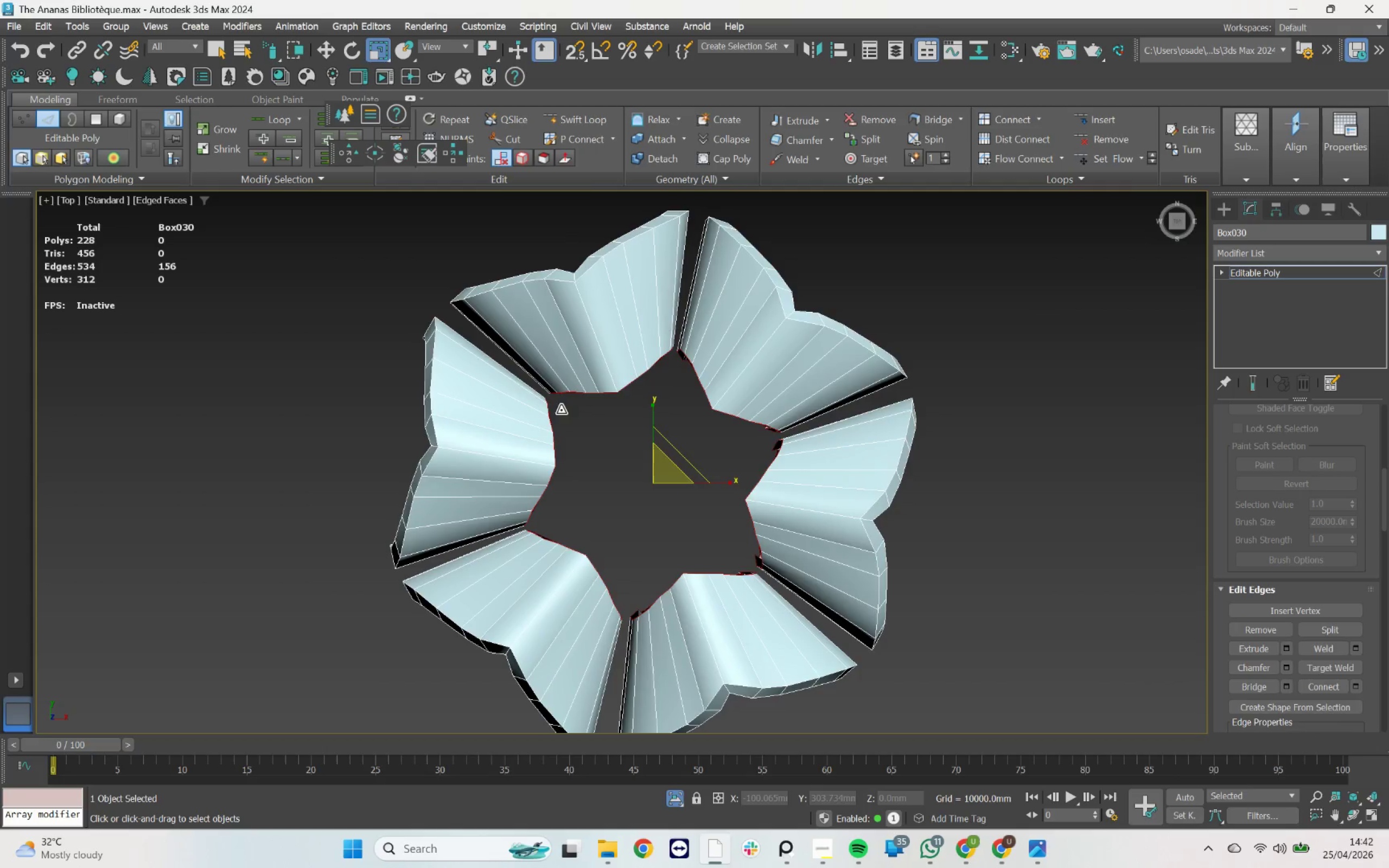 
scroll: coordinate [561, 403], scroll_direction: up, amount: 1.0
 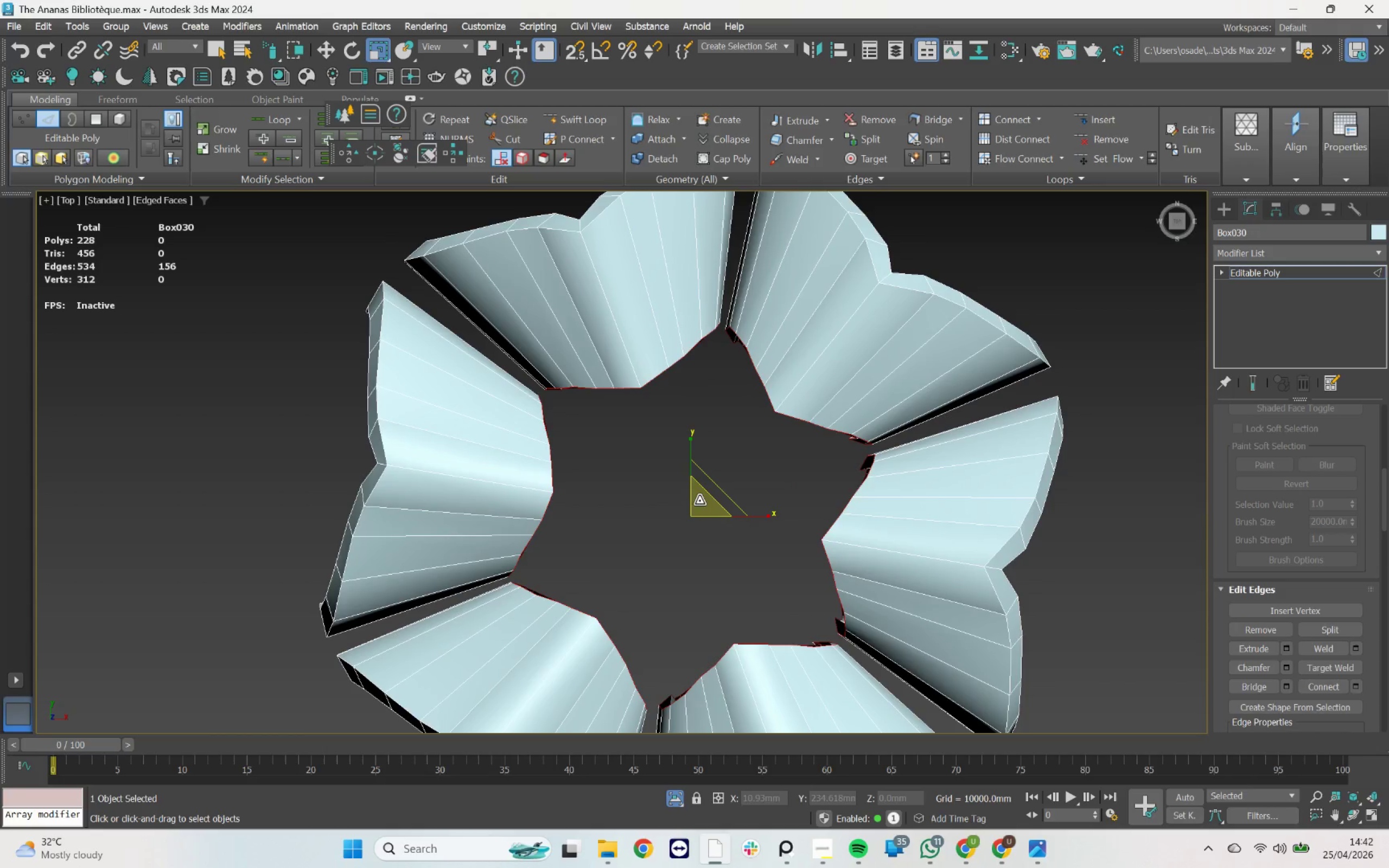 
left_click_drag(start_coordinate=[700, 500], to_coordinate=[727, 562])
 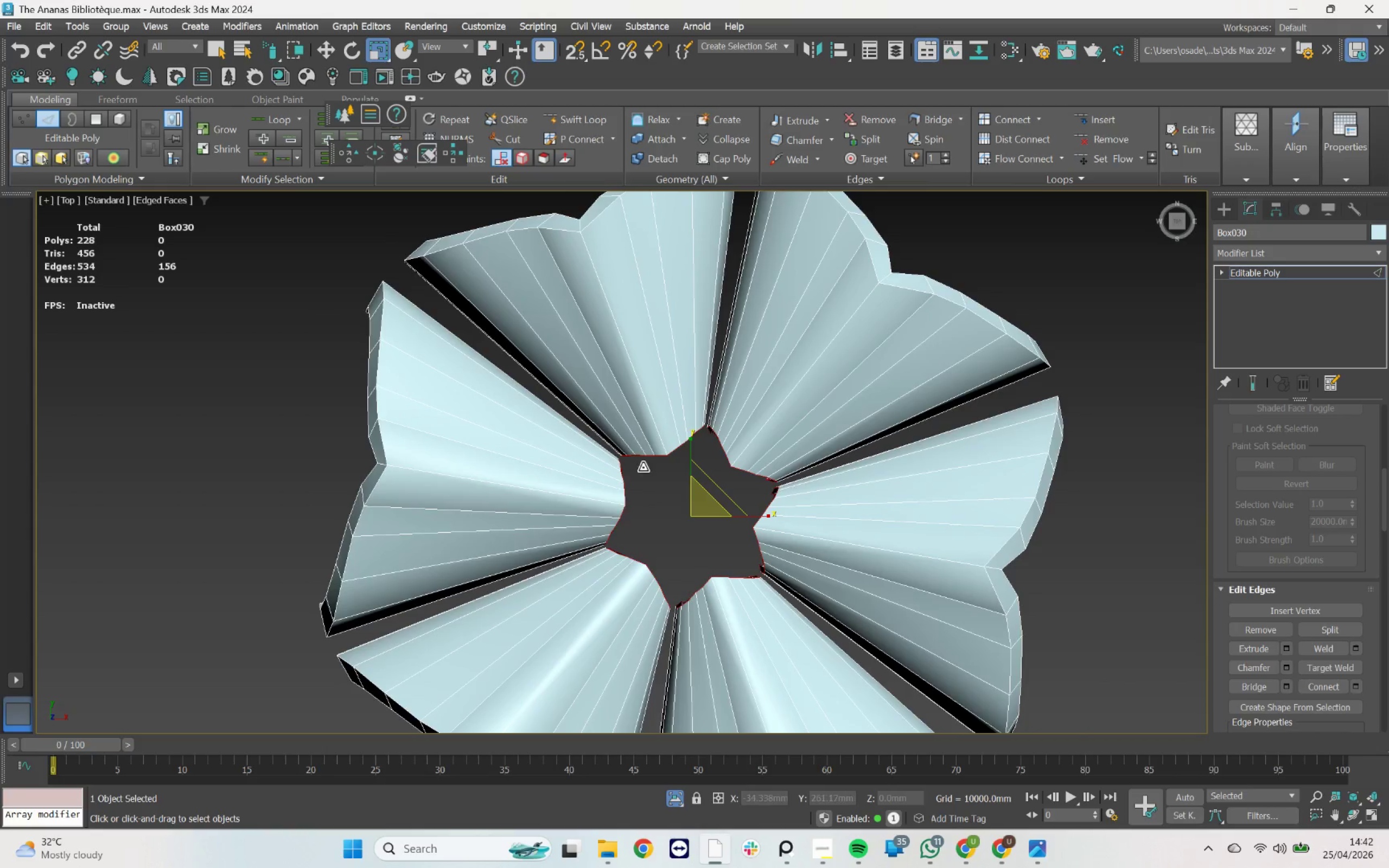 
scroll: coordinate [643, 468], scroll_direction: down, amount: 3.0
 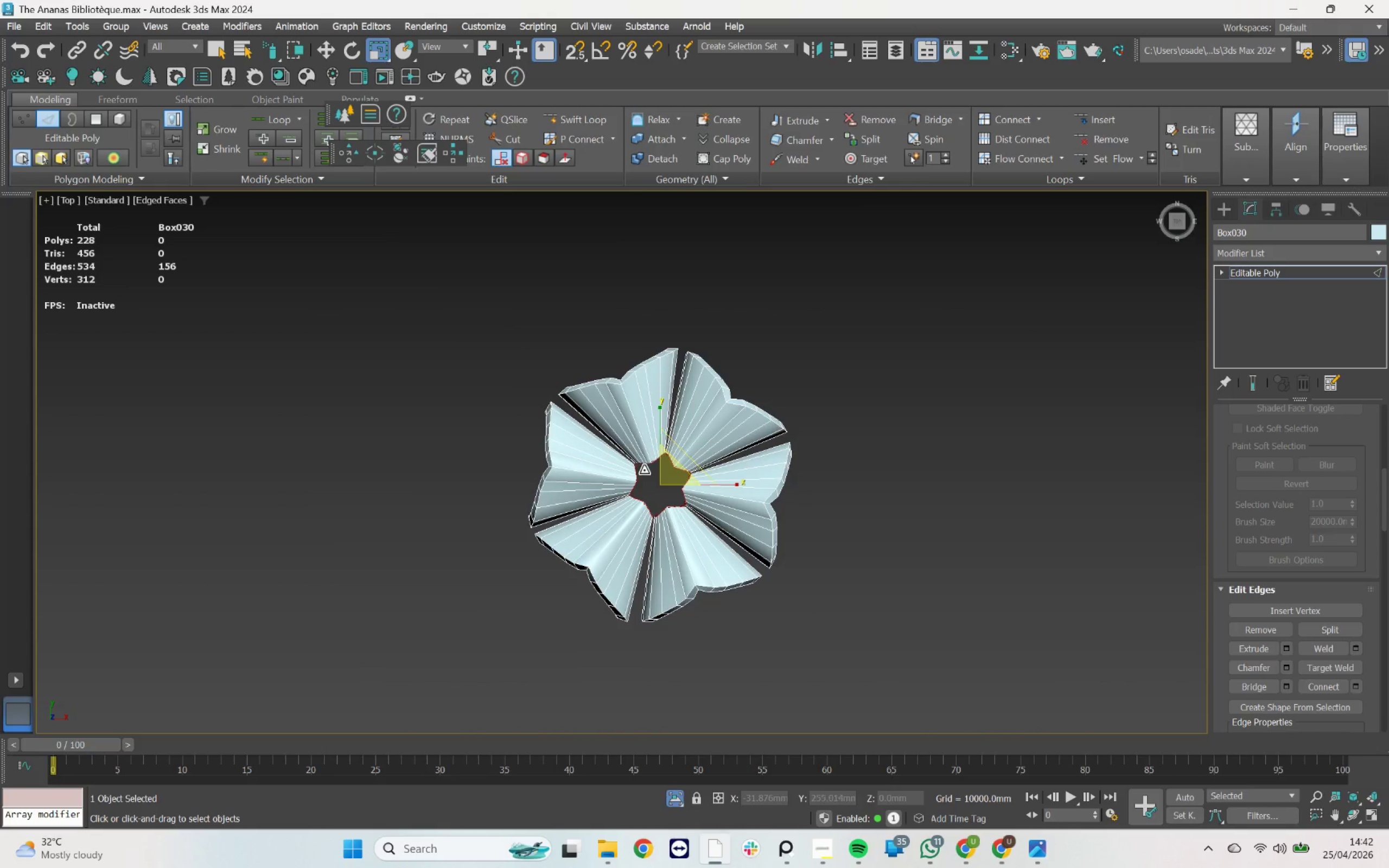 
hold_key(key=AltLeft, duration=2.44)
 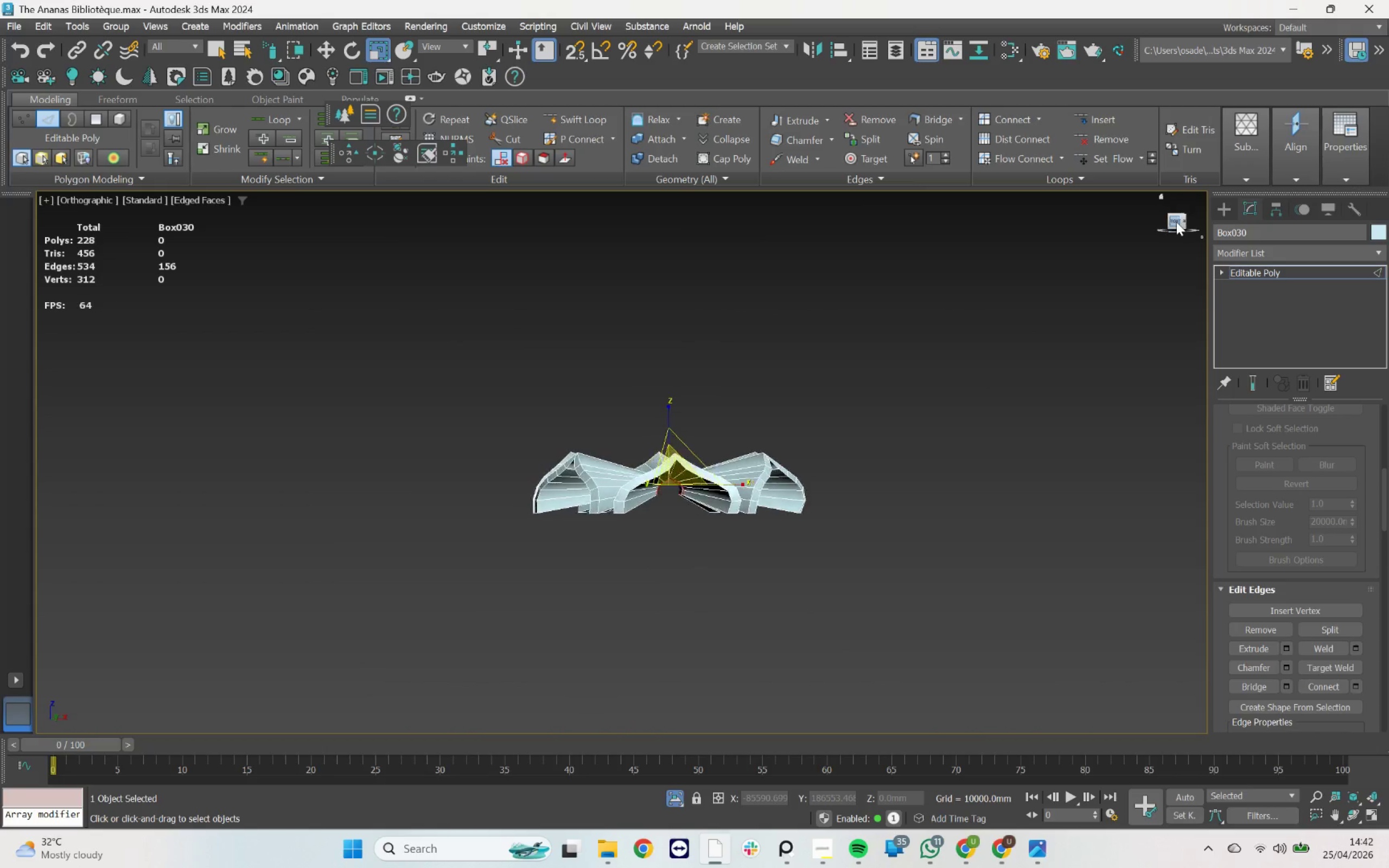 
scroll: coordinate [669, 457], scroll_direction: up, amount: 3.0
 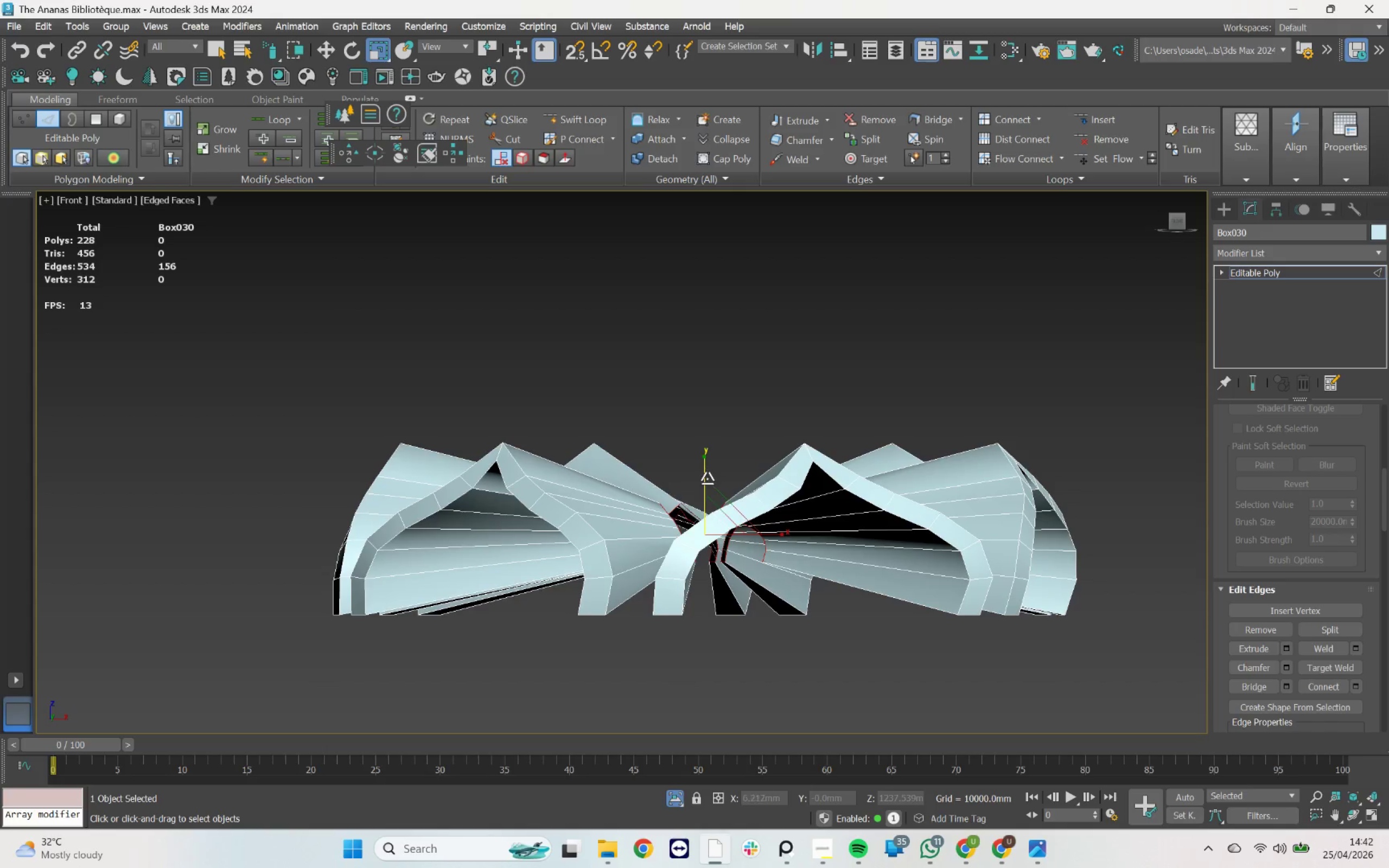 
left_click_drag(start_coordinate=[705, 477], to_coordinate=[681, 400])
 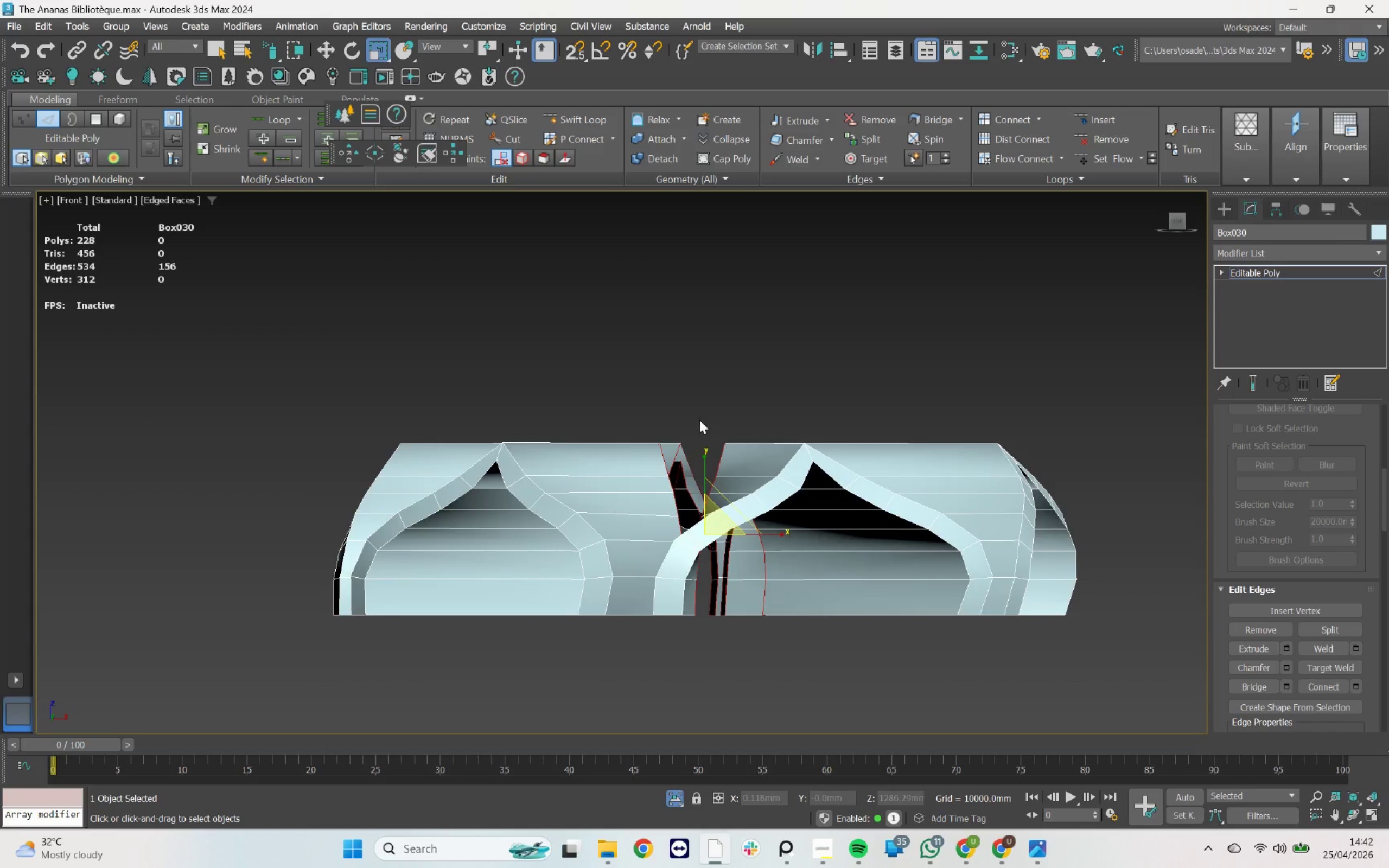 
scroll: coordinate [695, 429], scroll_direction: down, amount: 2.0
 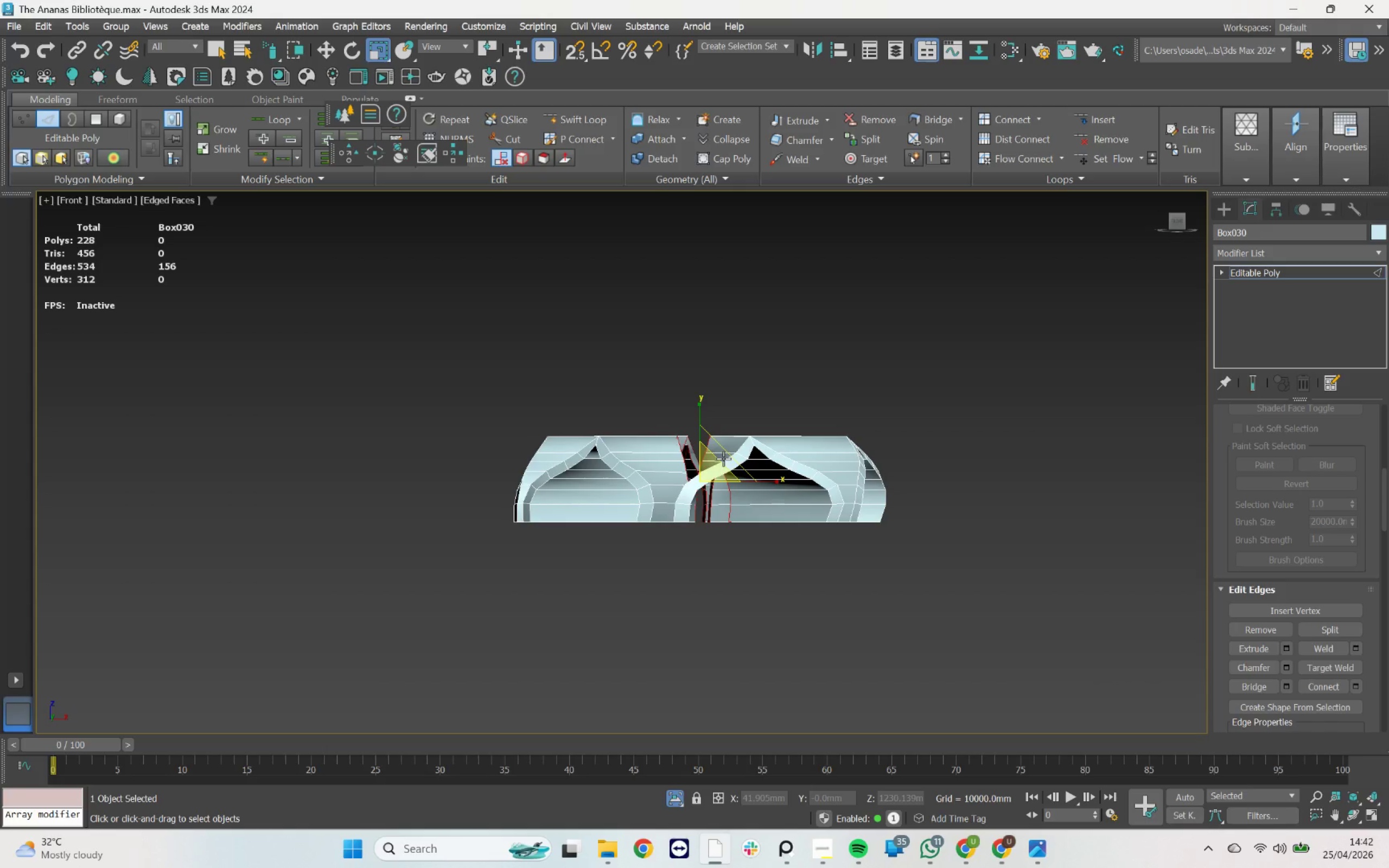 
wait(14.67)
 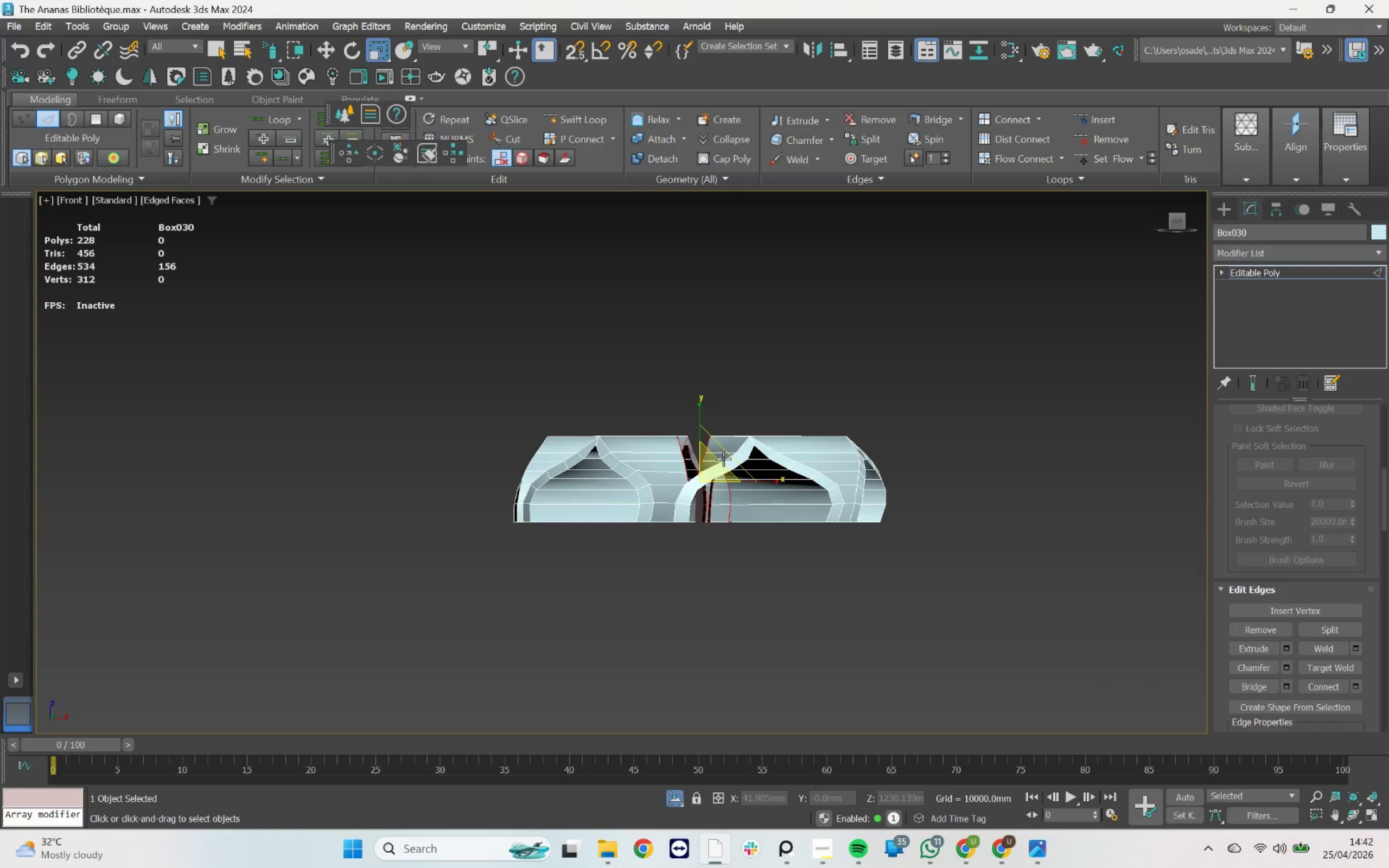 
hold_key(key=AltLeft, duration=2.02)
 